 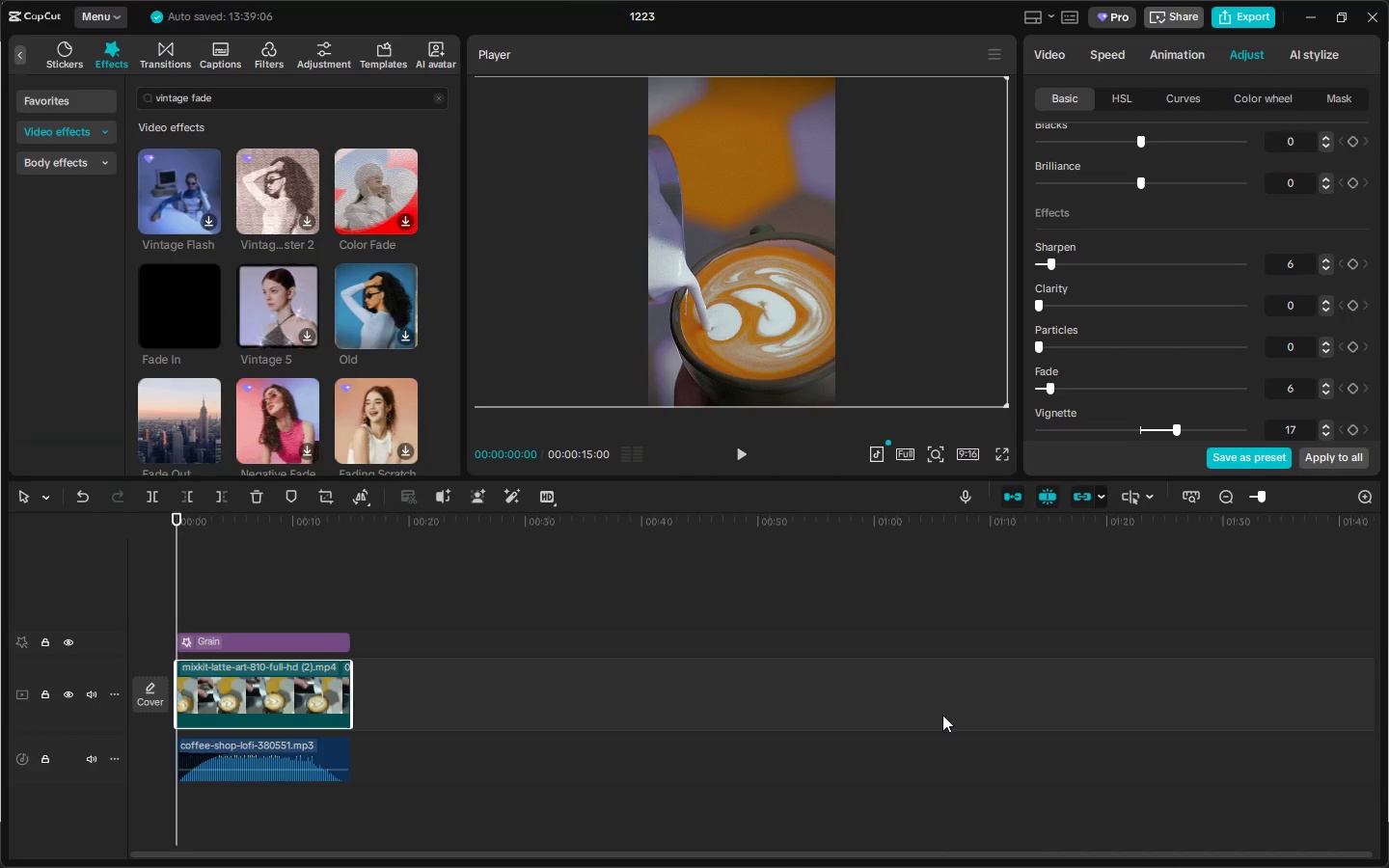 
scroll: coordinate [1173, 214], scroll_direction: up, amount: 33.0
 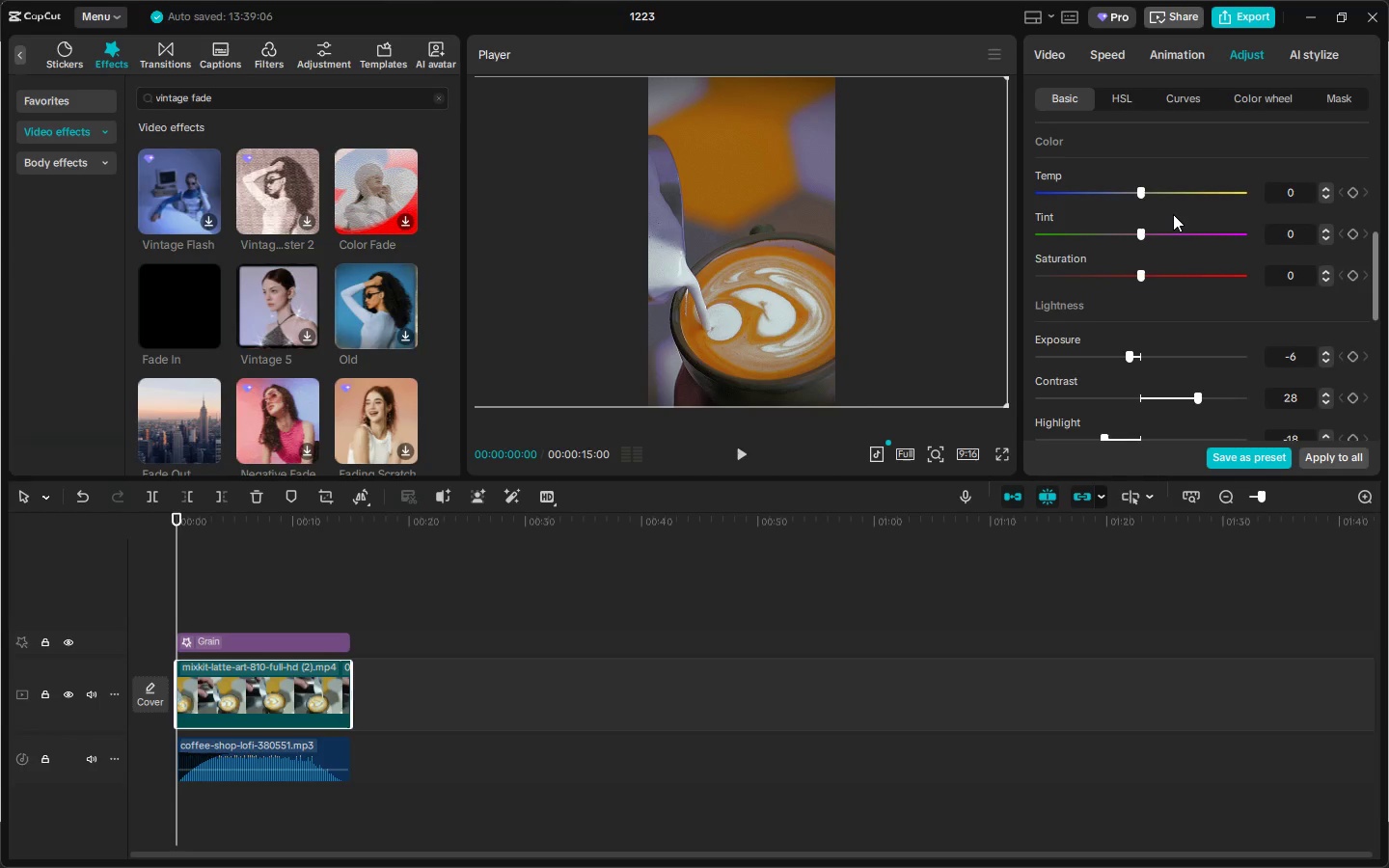 
key(Alt+AltLeft)
 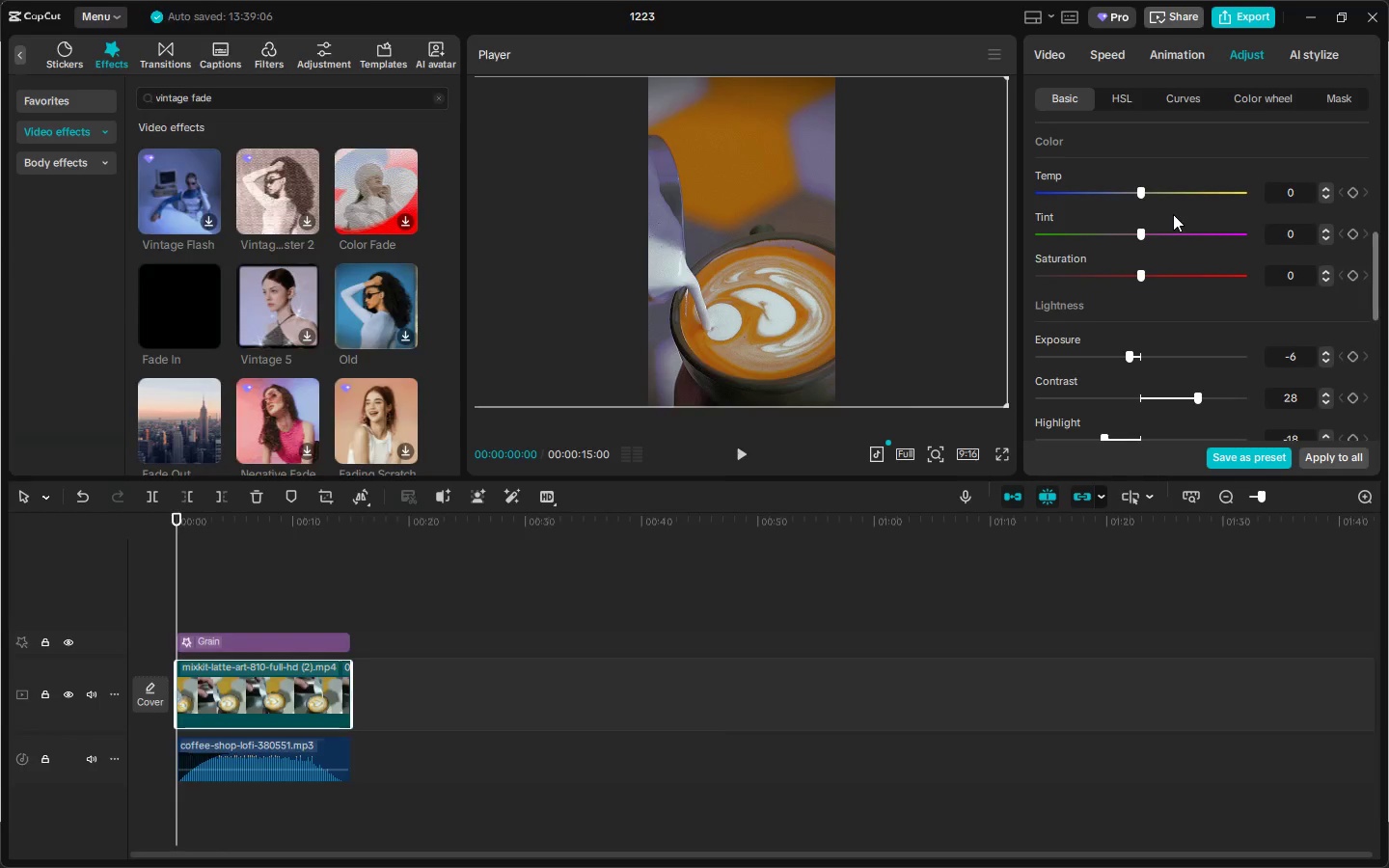 
key(Alt+Tab)
 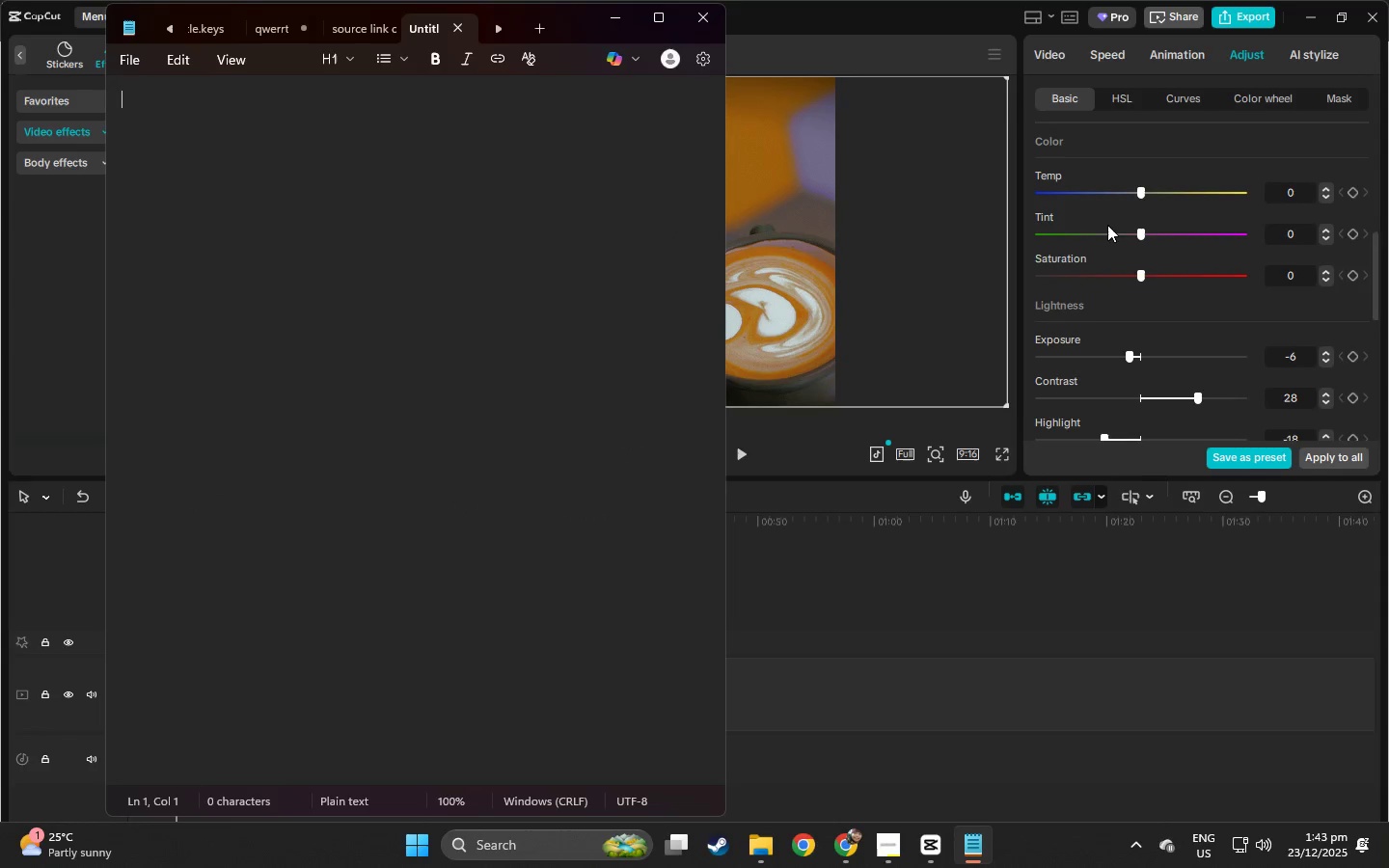 
left_click([440, 165])
 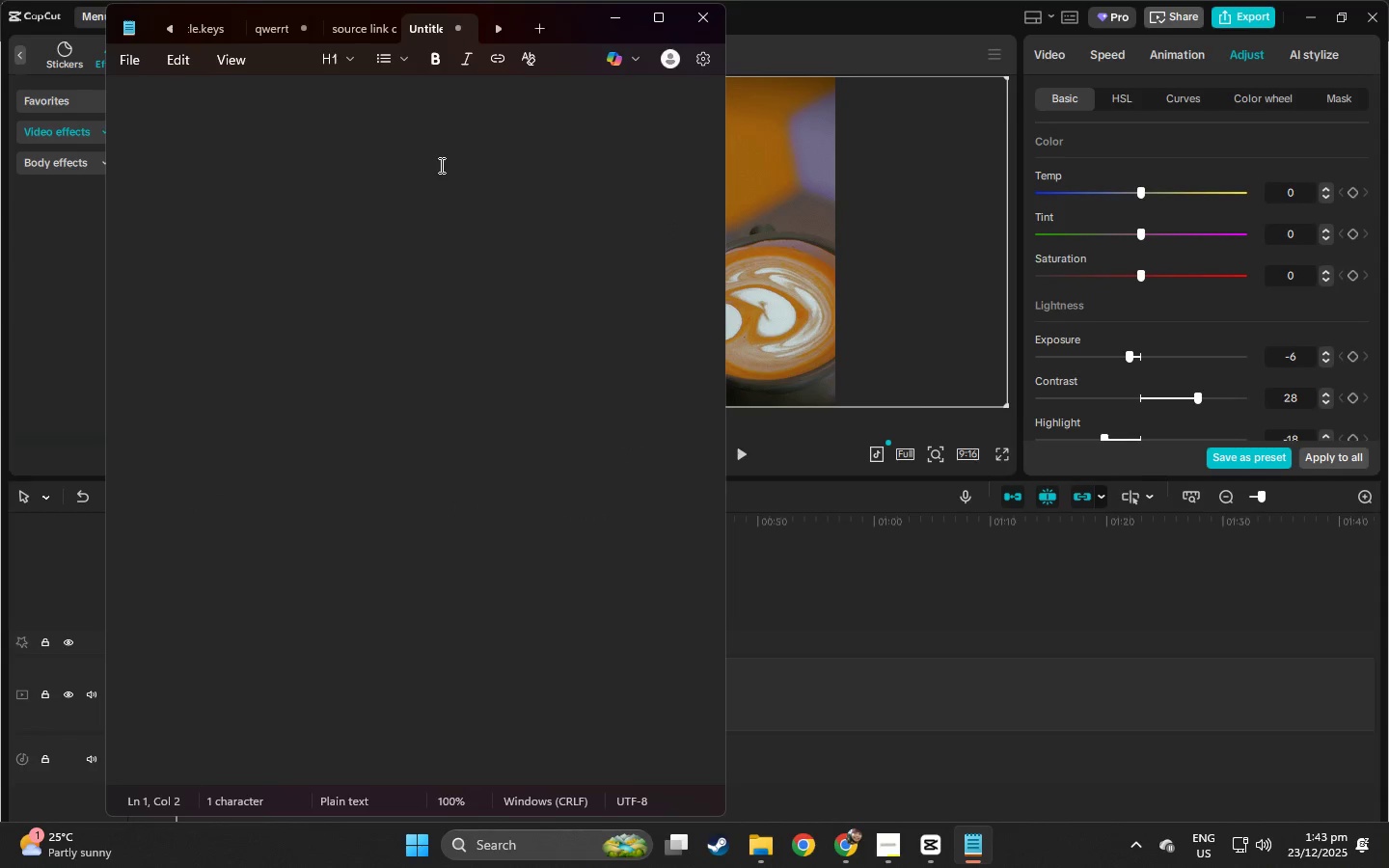 
key(Backspace)
type(Base Exposdure )
key(Backspace)
key(Backspace)
key(Backspace)
key(Backspace)
key(Backspace)
type(sure %)
key(Backspace)
type($)
key(Backspace)
type(^)
key(Backspace)
type(& COnmt)
key(Backspace)
key(Backspace)
key(Backspace)
type(o)
key(Backspace)
type(o)
key(Backspace)
key(Backspace)
type(ojn)
key(Backspace)
key(Backspace)
type(ntrass)
key(Backspace)
type(t)
 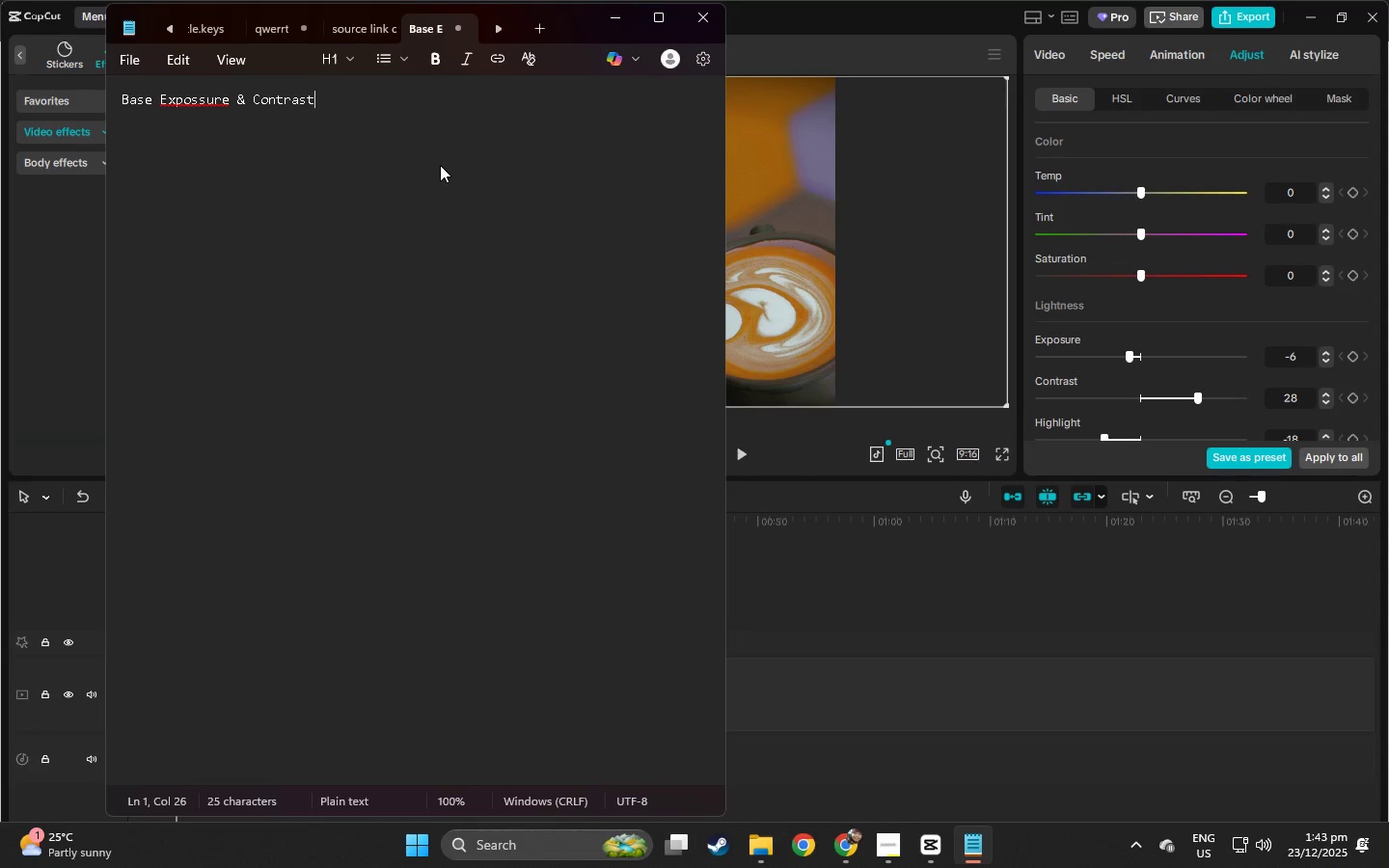 
 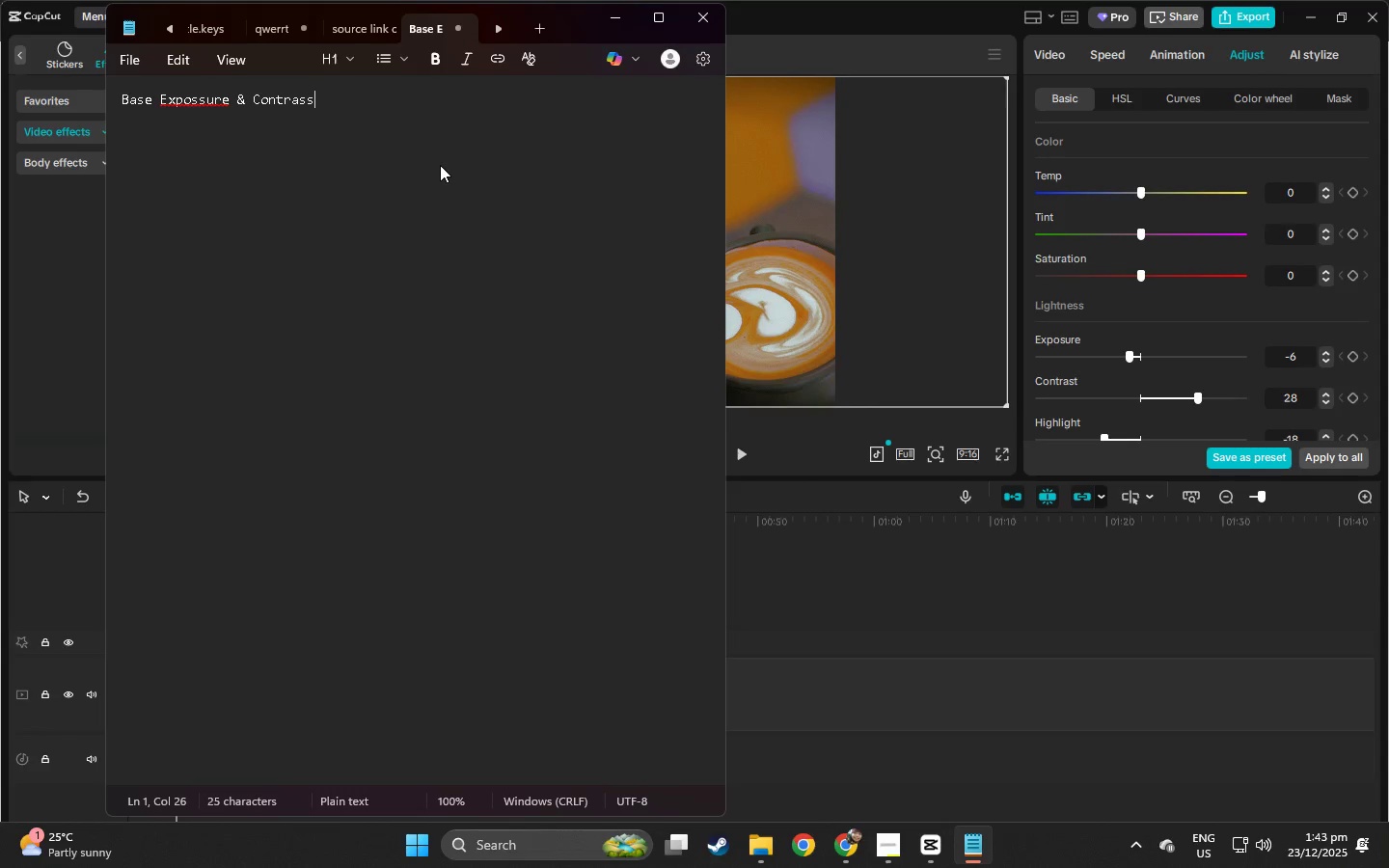 
key(Enter)
 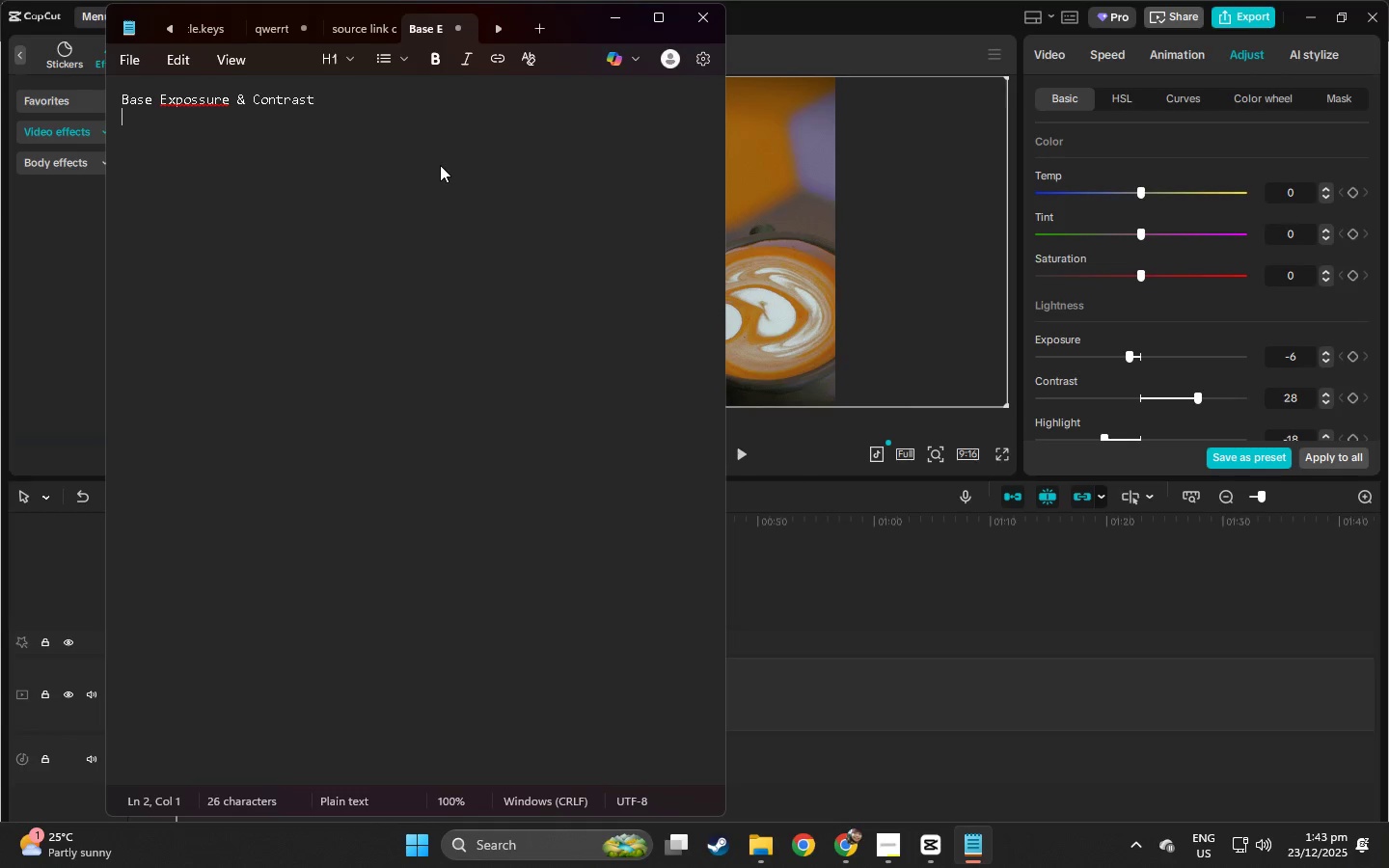 
type((ADjus)
key(Backspace)
key(Backspace)
key(Backspace)
key(Backspace)
type(djust Panel))
 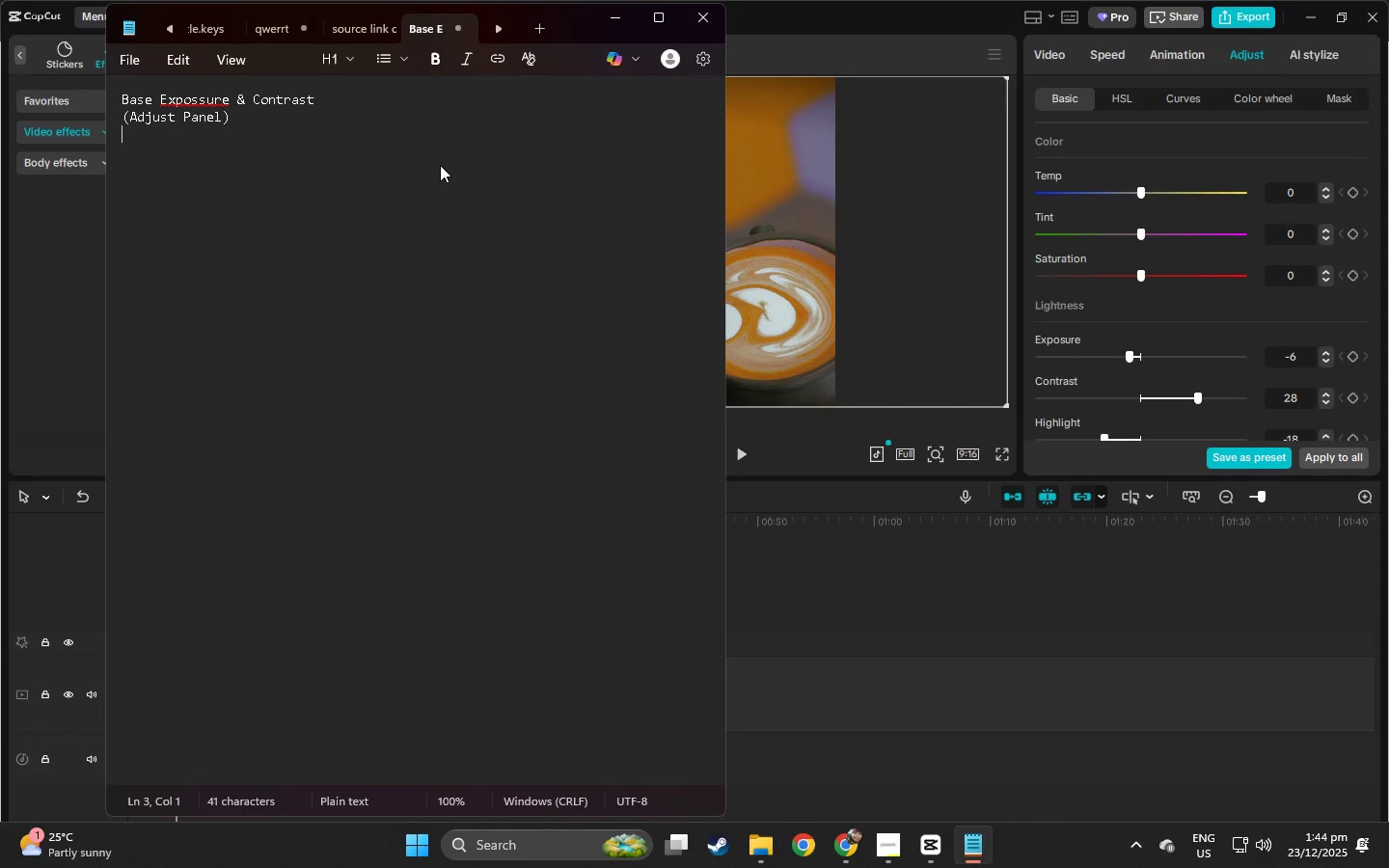 
 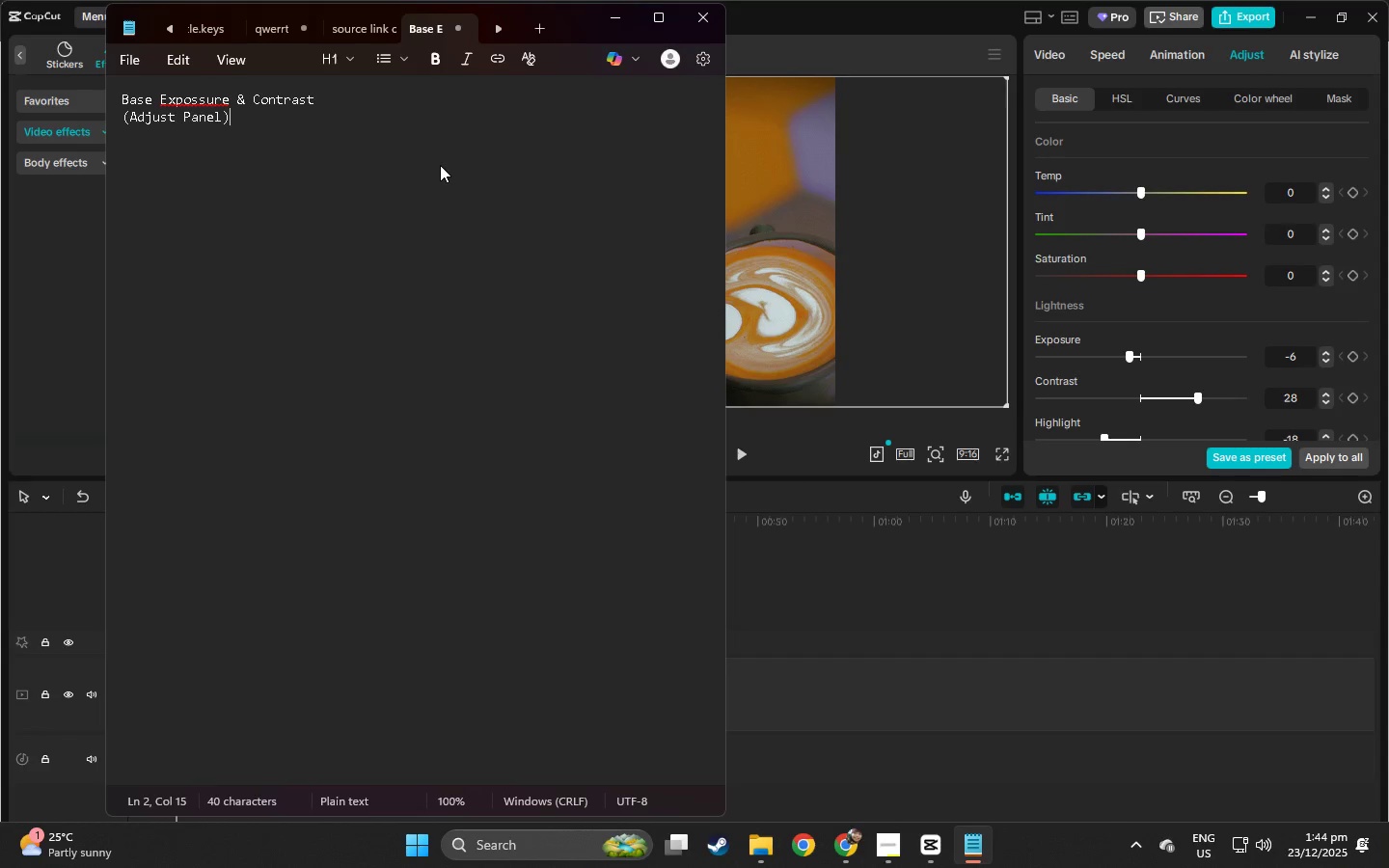 
key(Enter)
 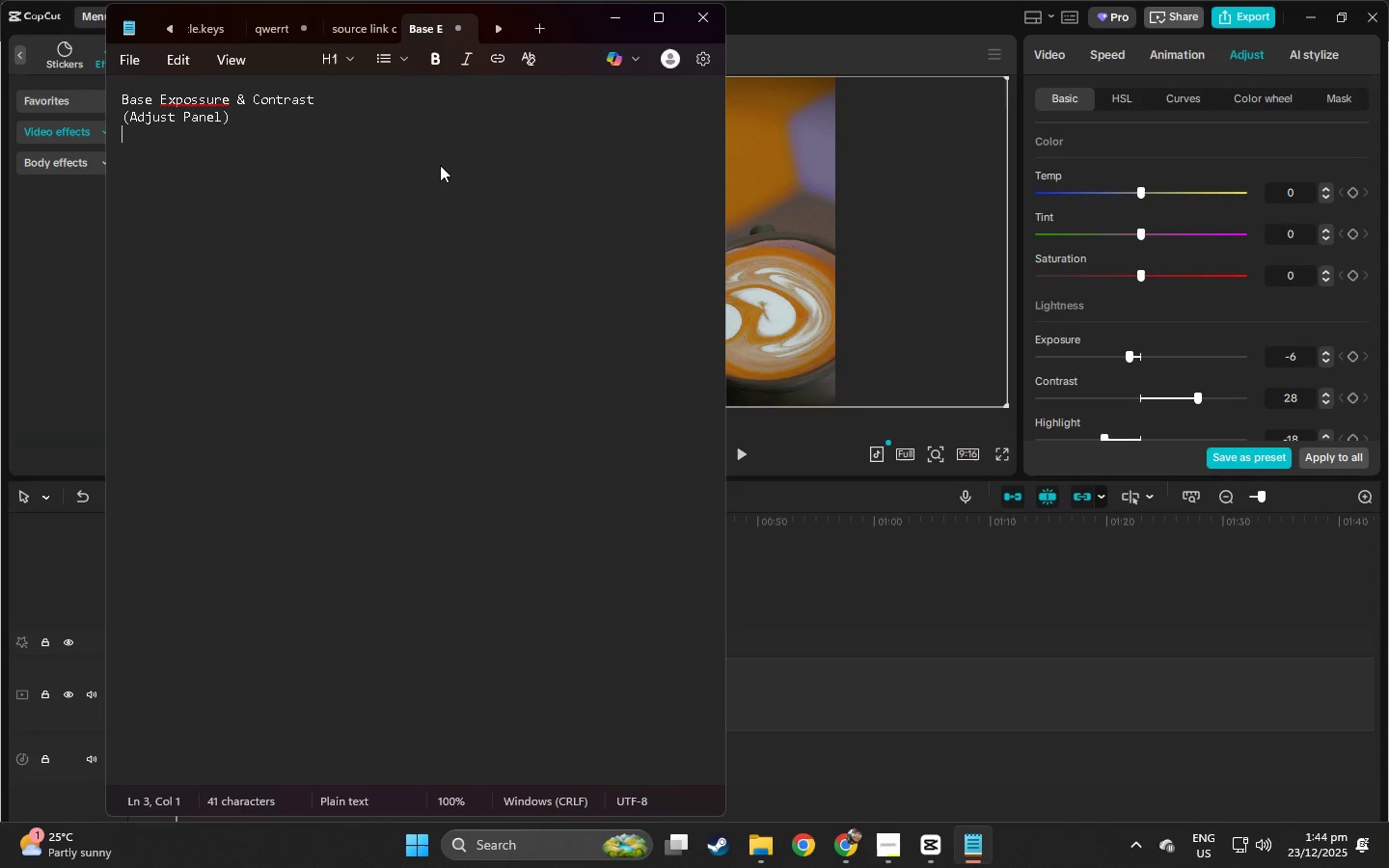 
scroll: coordinate [1184, 226], scroll_direction: down, amount: 3.0
 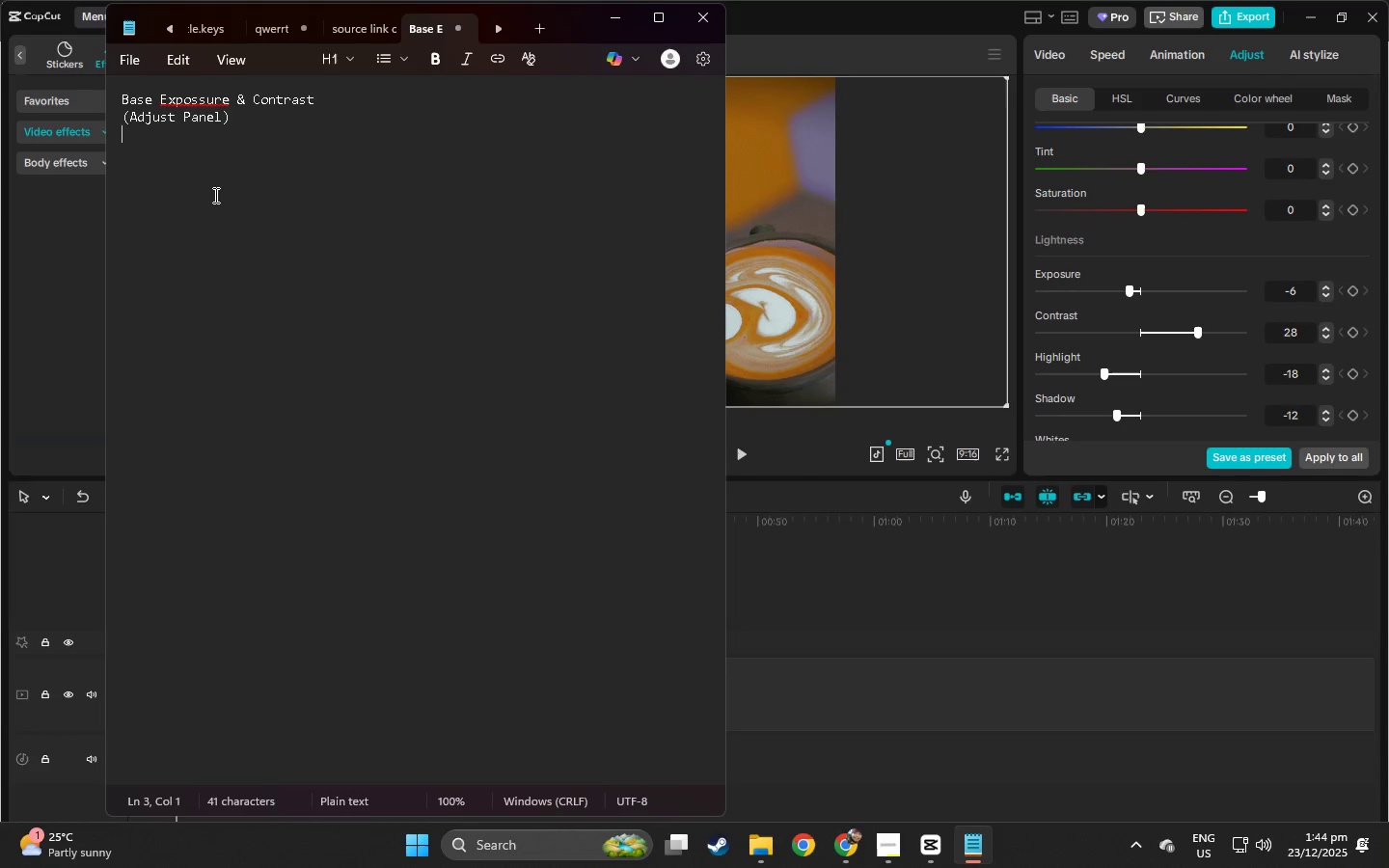 
key(Enter)
 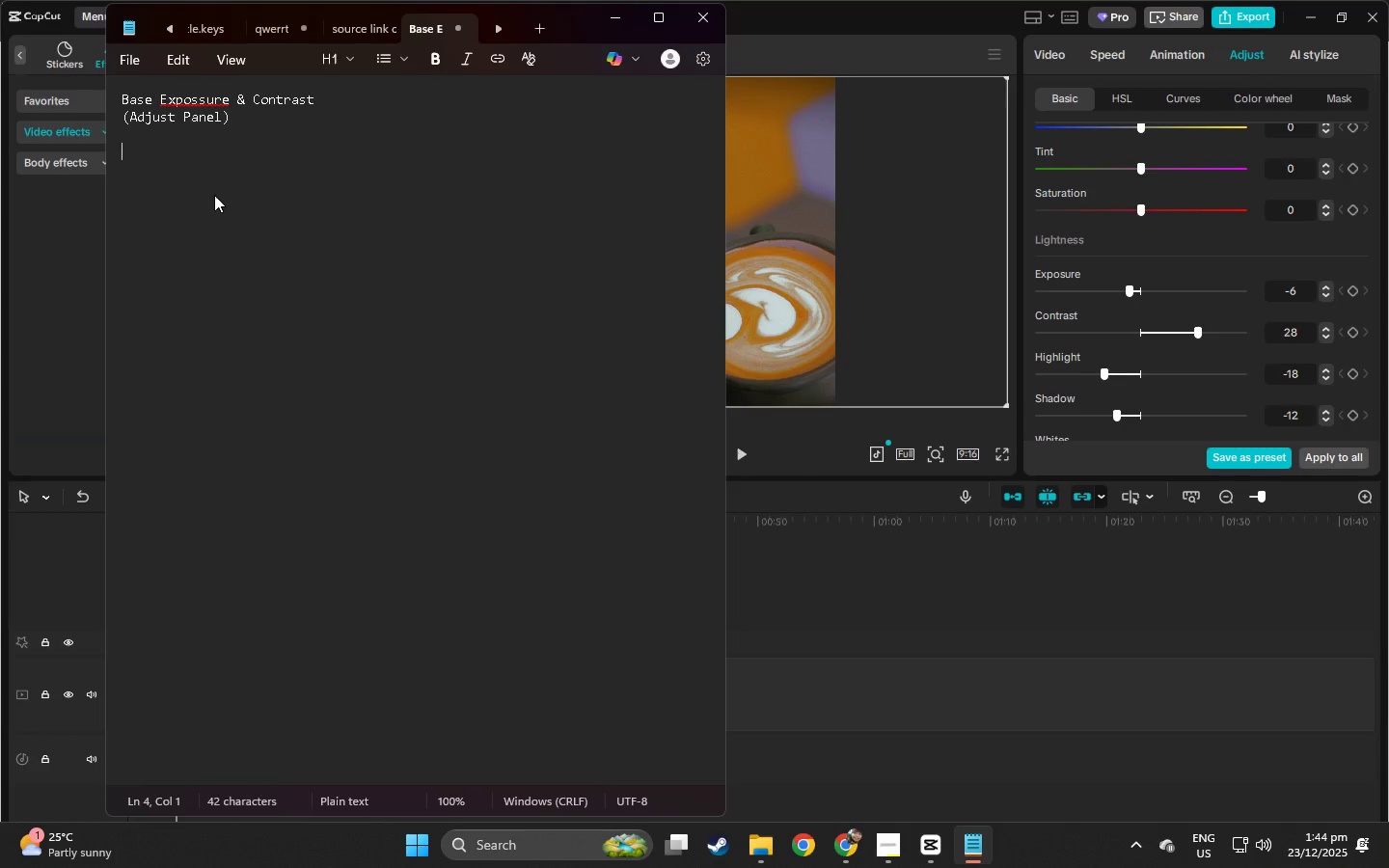 
type(Basic Adjusment)
 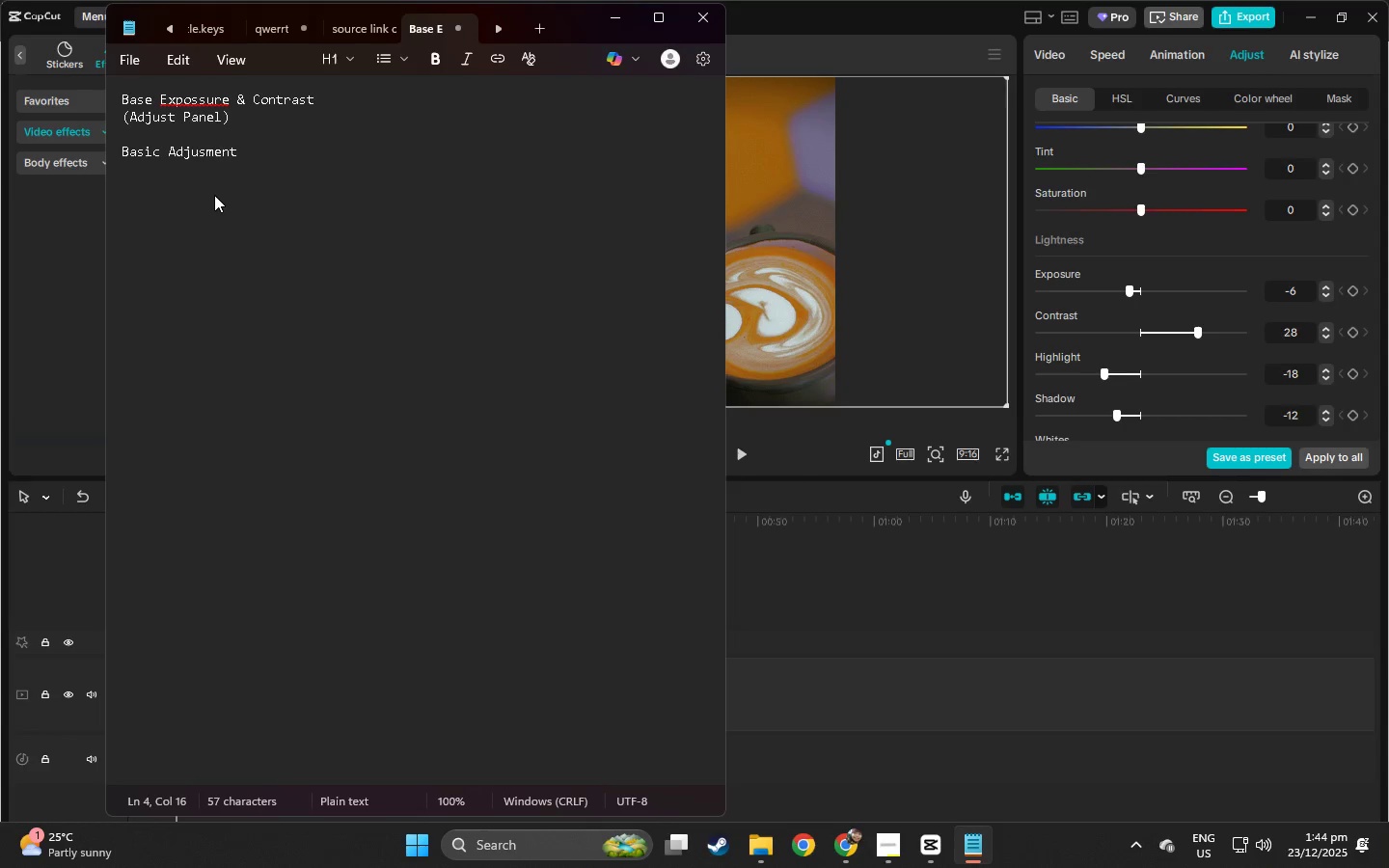 
key(Enter)
 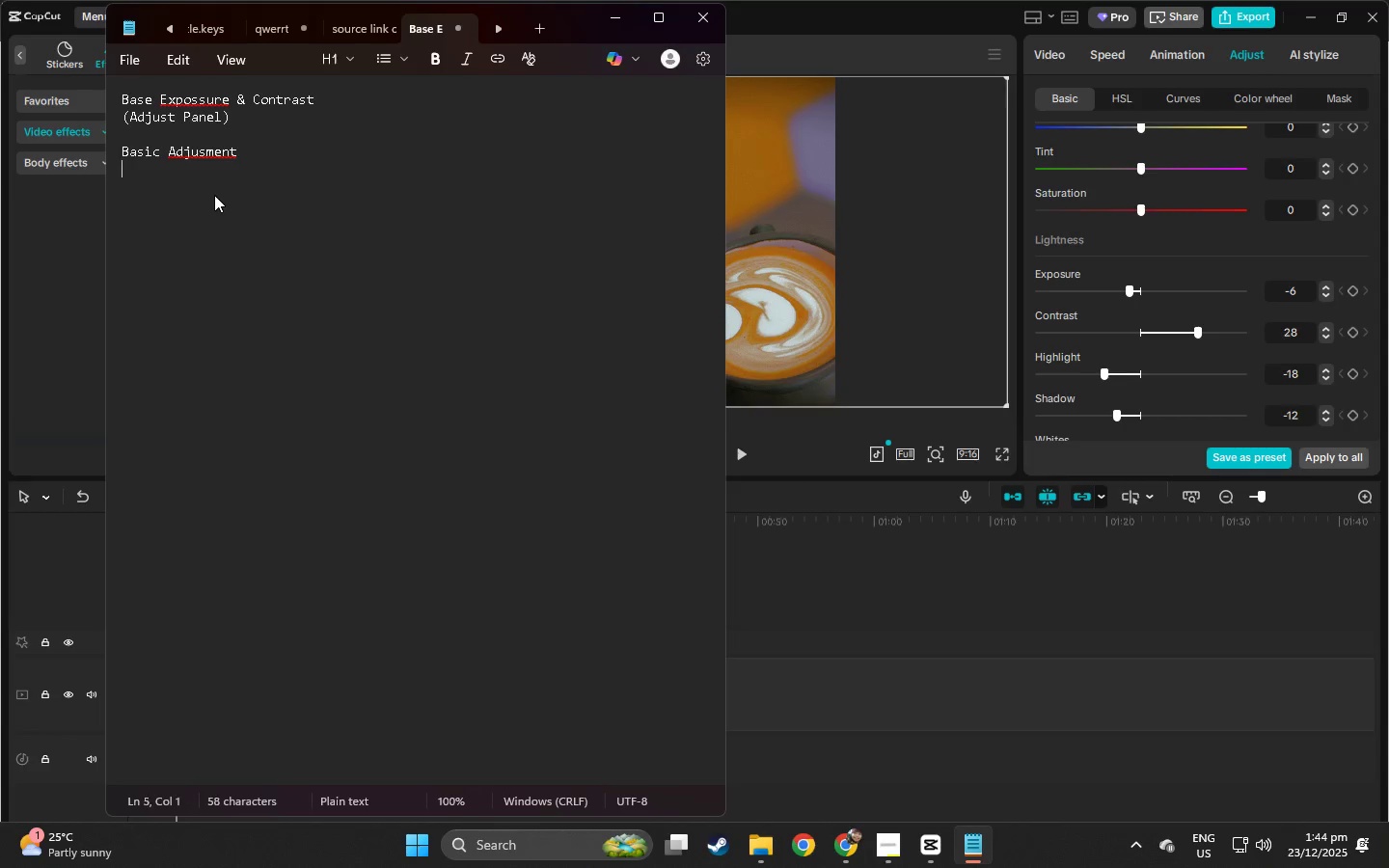 
key(Enter)
 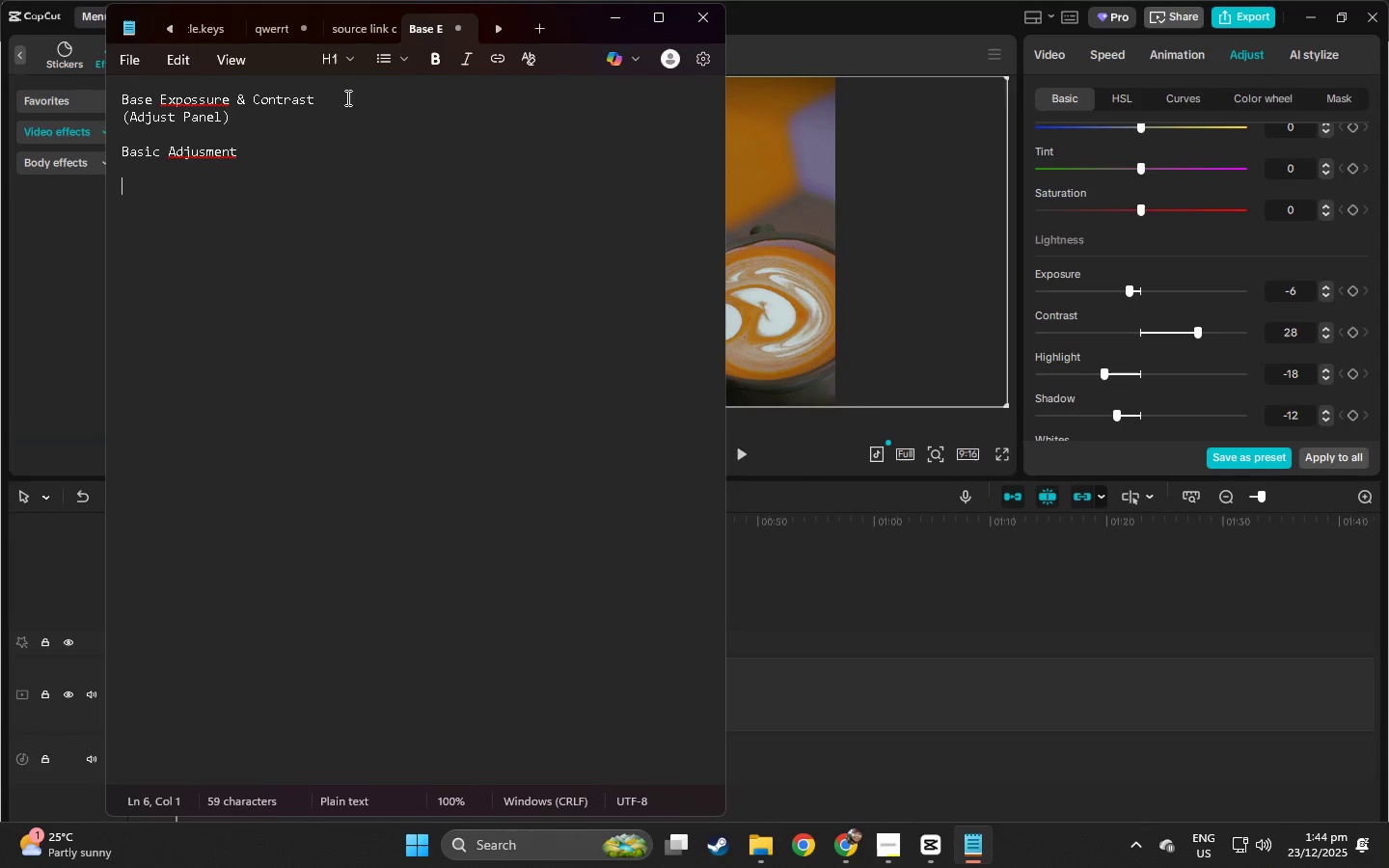 
left_click([412, 62])
 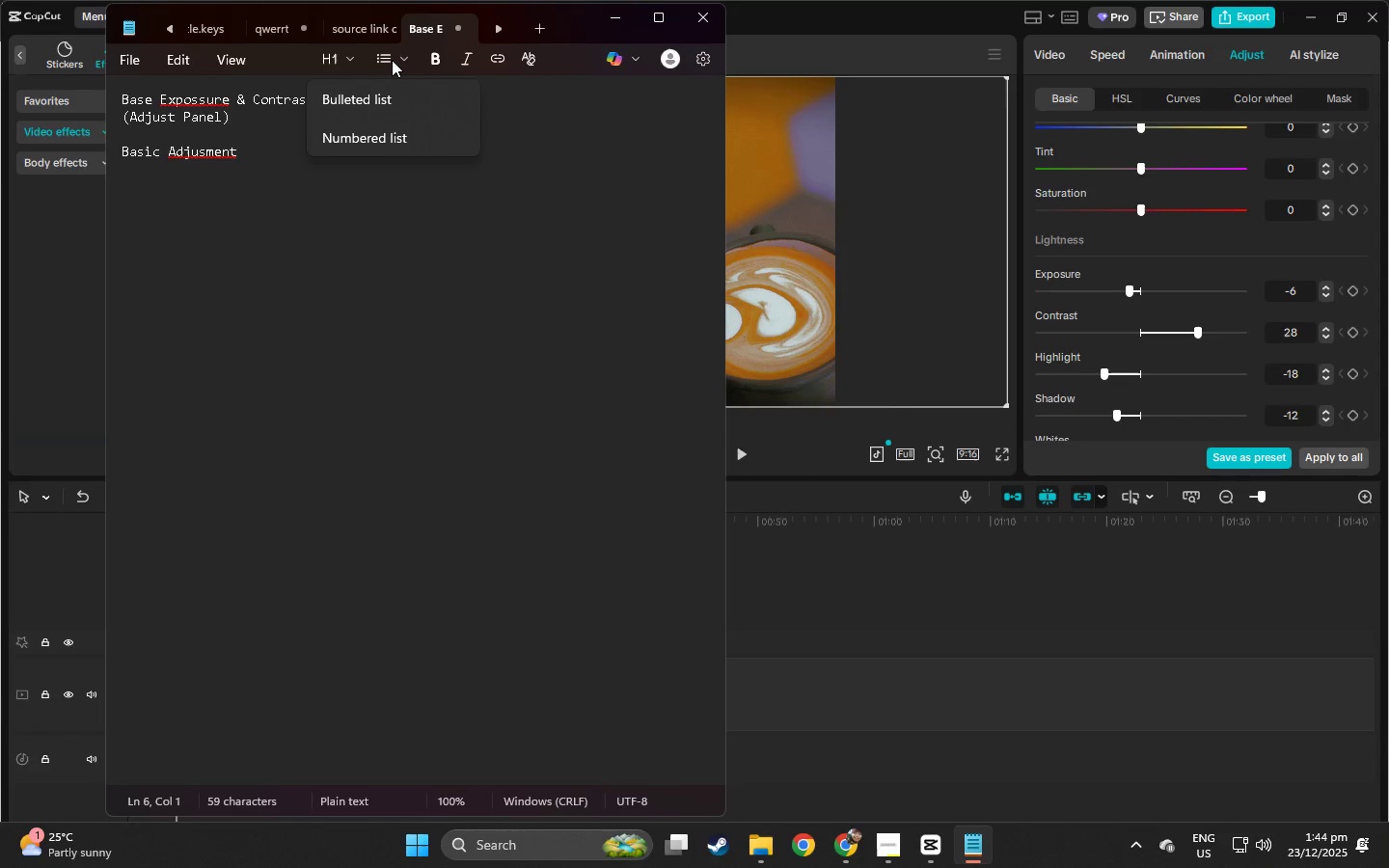 
left_click([391, 59])
 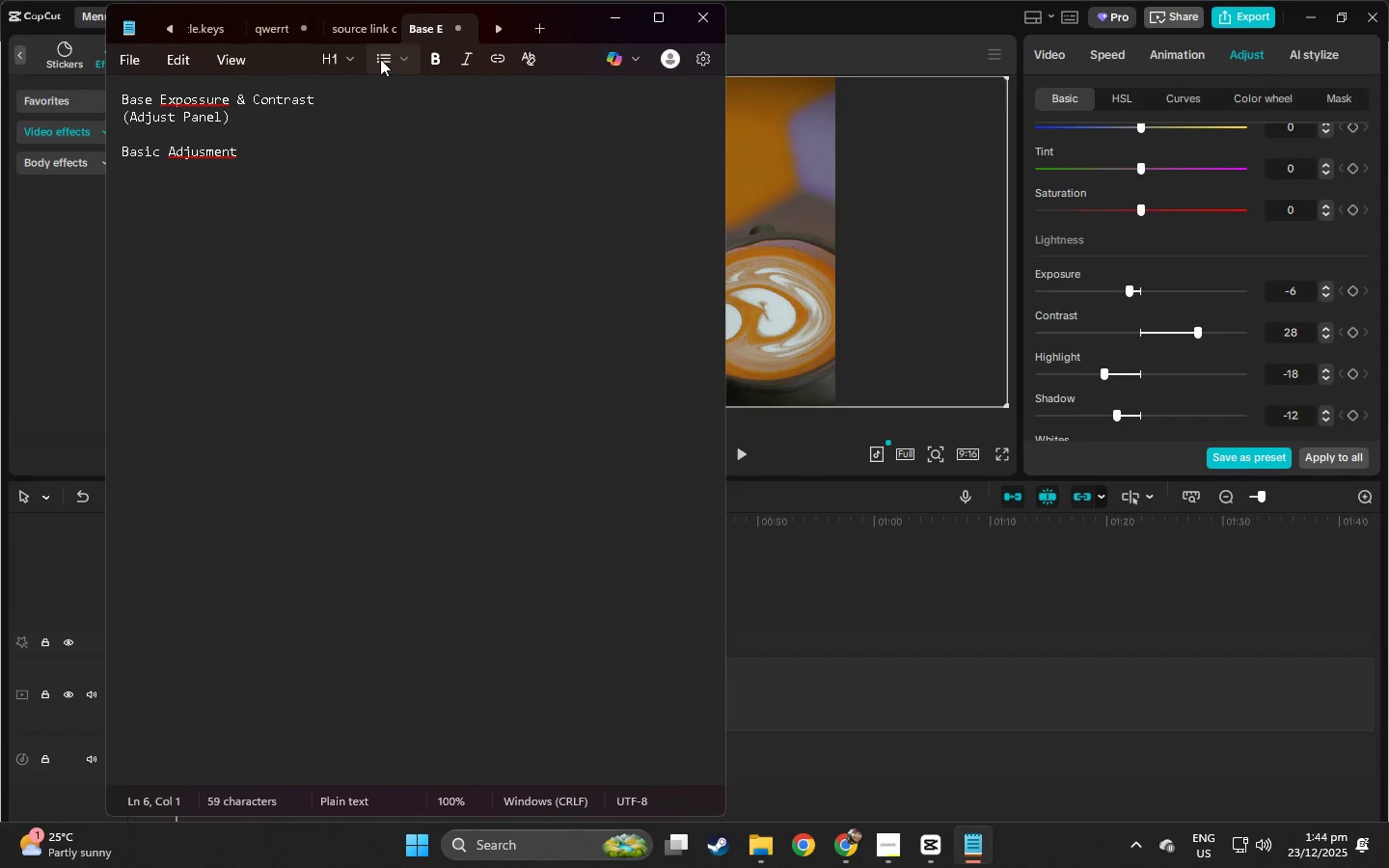 
left_click([380, 59])
 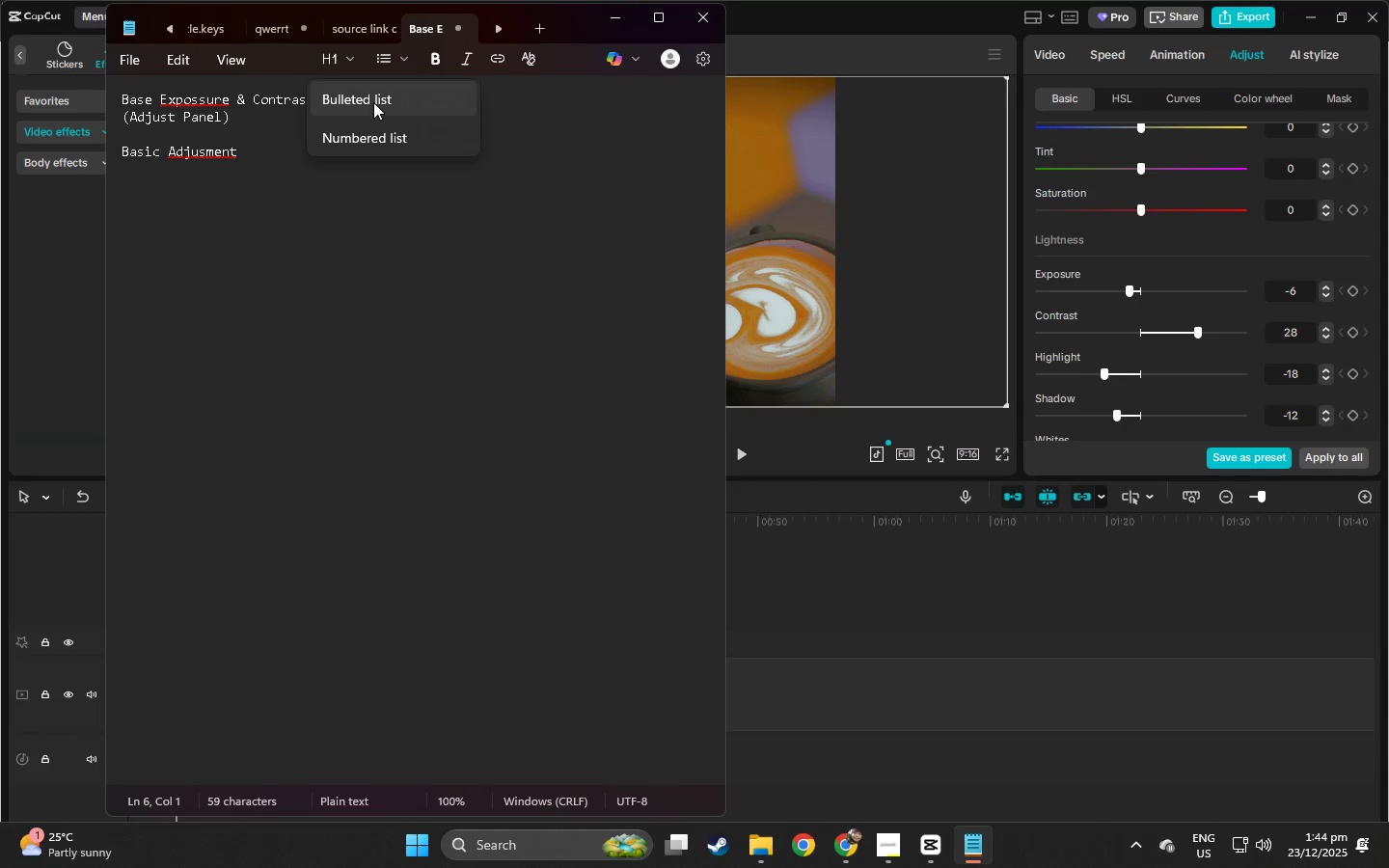 
left_click([373, 102])
 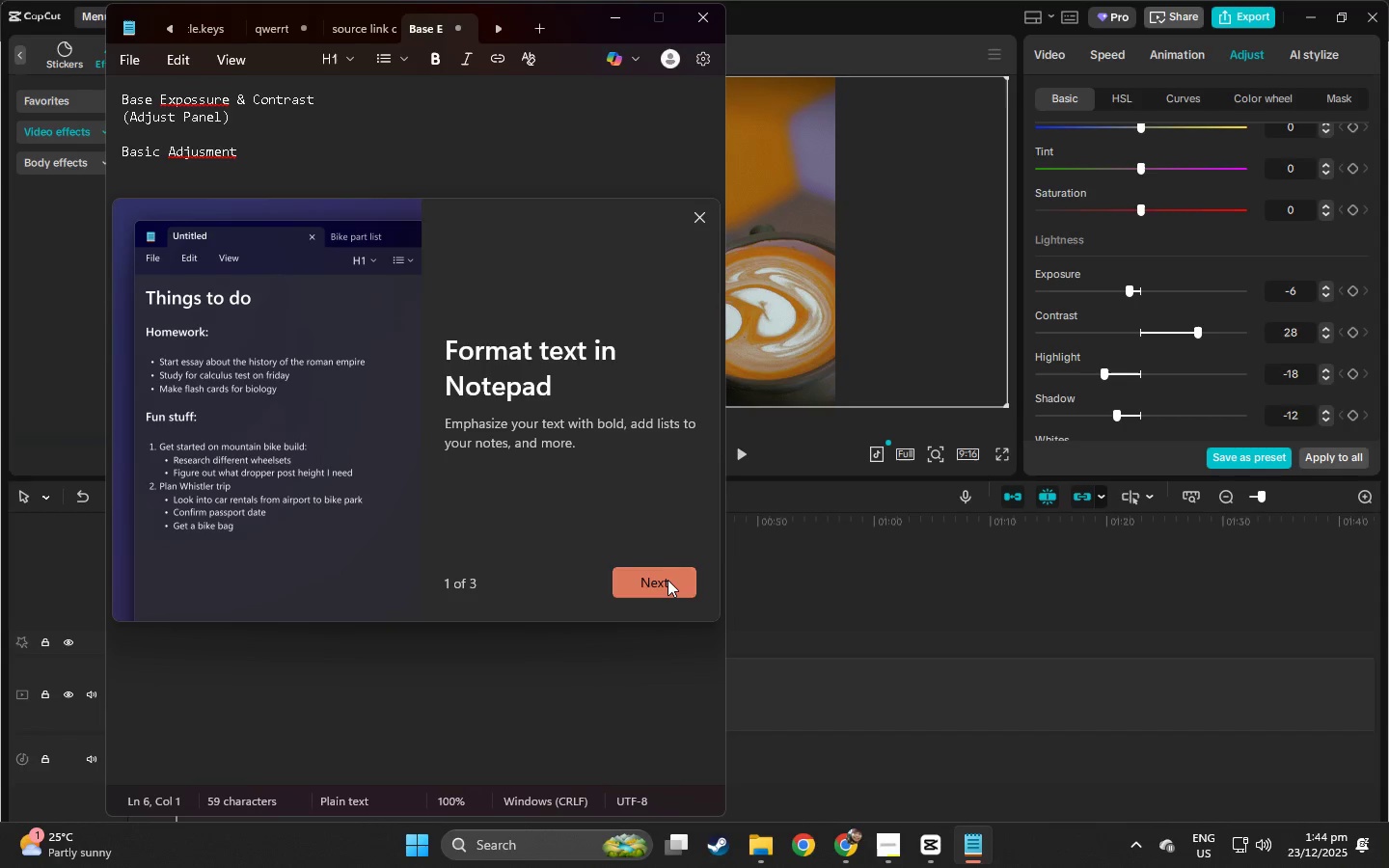 
double_click([666, 582])
 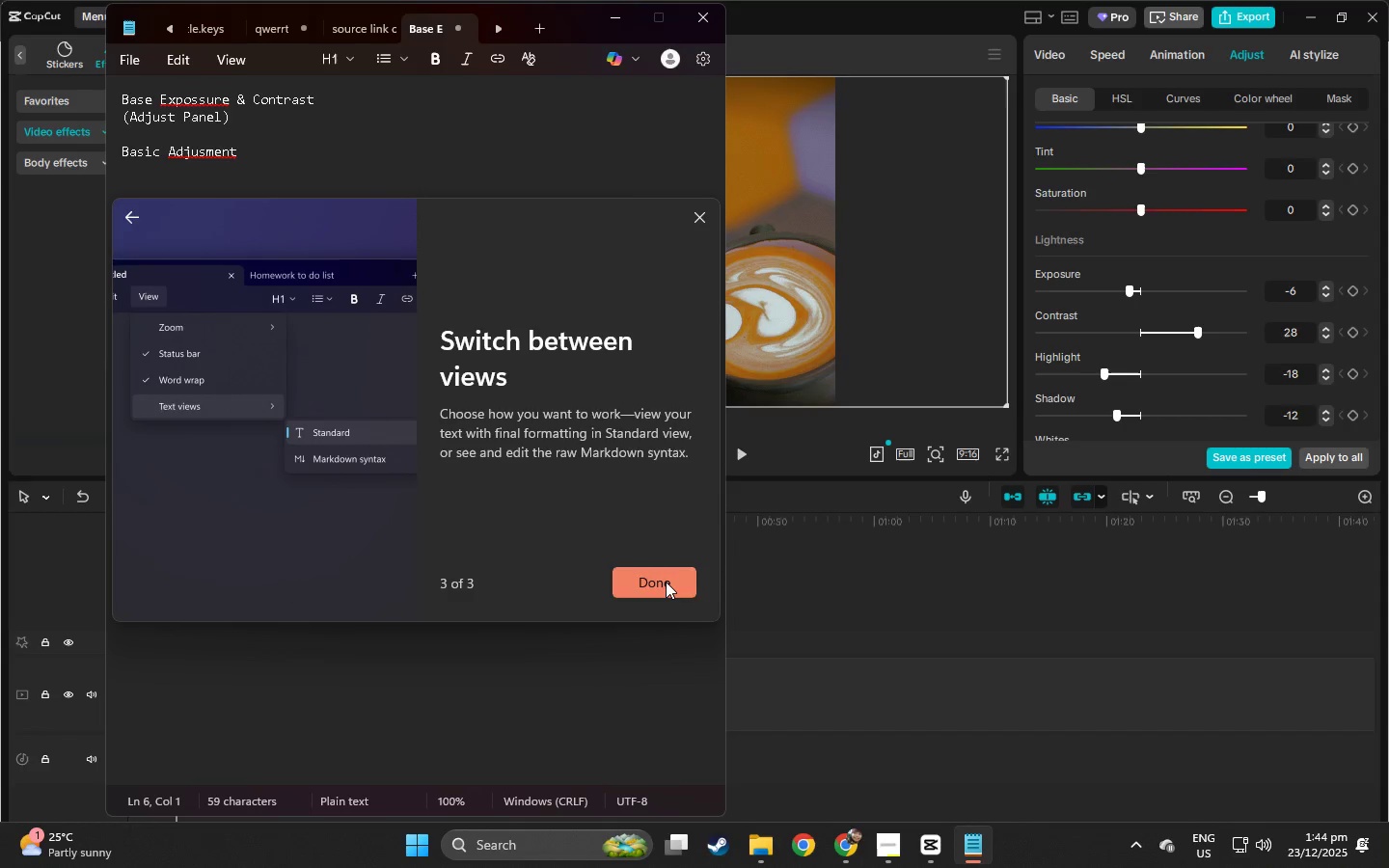 
triple_click([666, 582])
 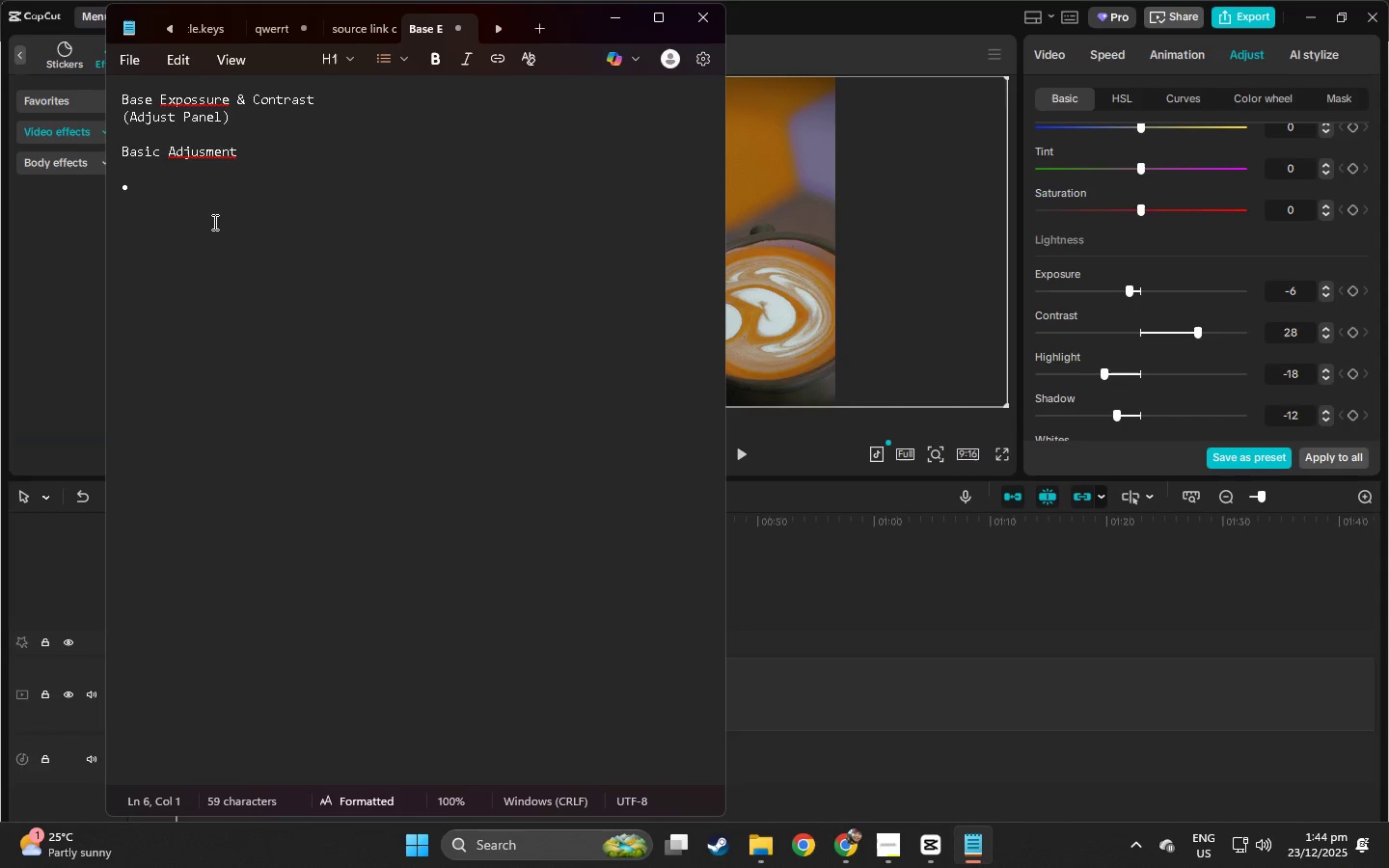 
type(Exo)
key(Backspace)
type(posuir)
key(Backspace)
key(Backspace)
type(re -5)
key(Backspace)
type(6)
 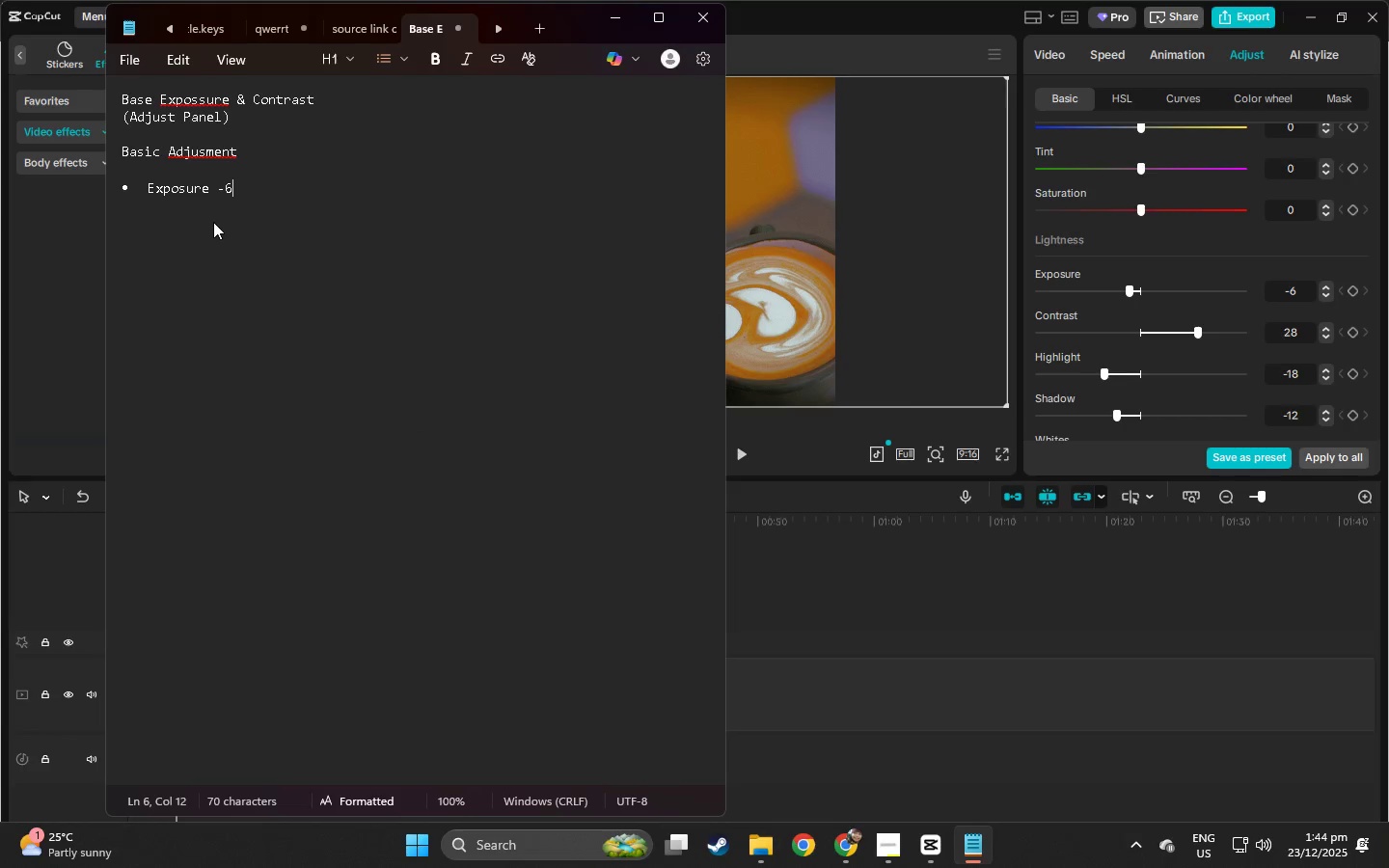 
key(Enter)
 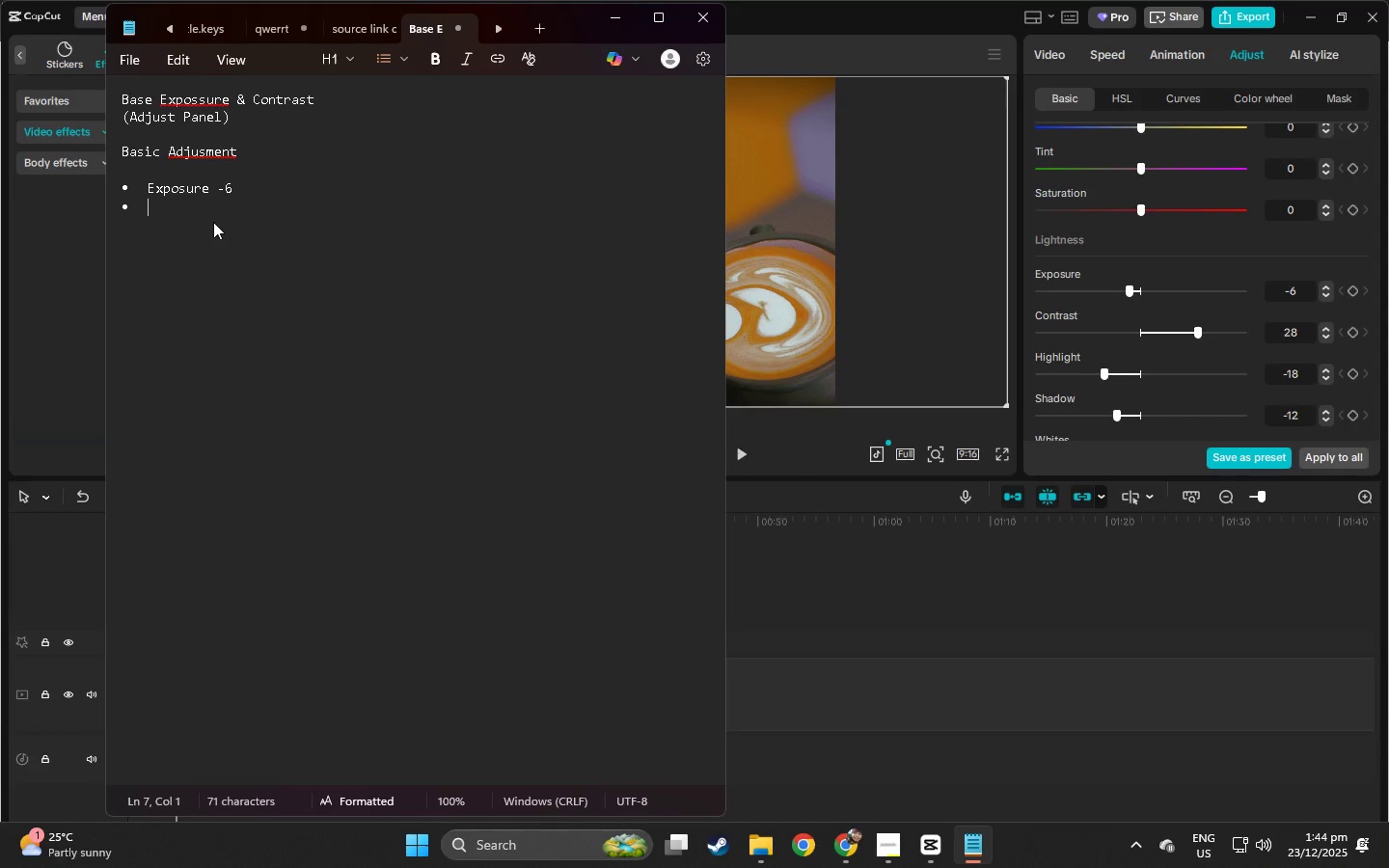 
type(Bri)
 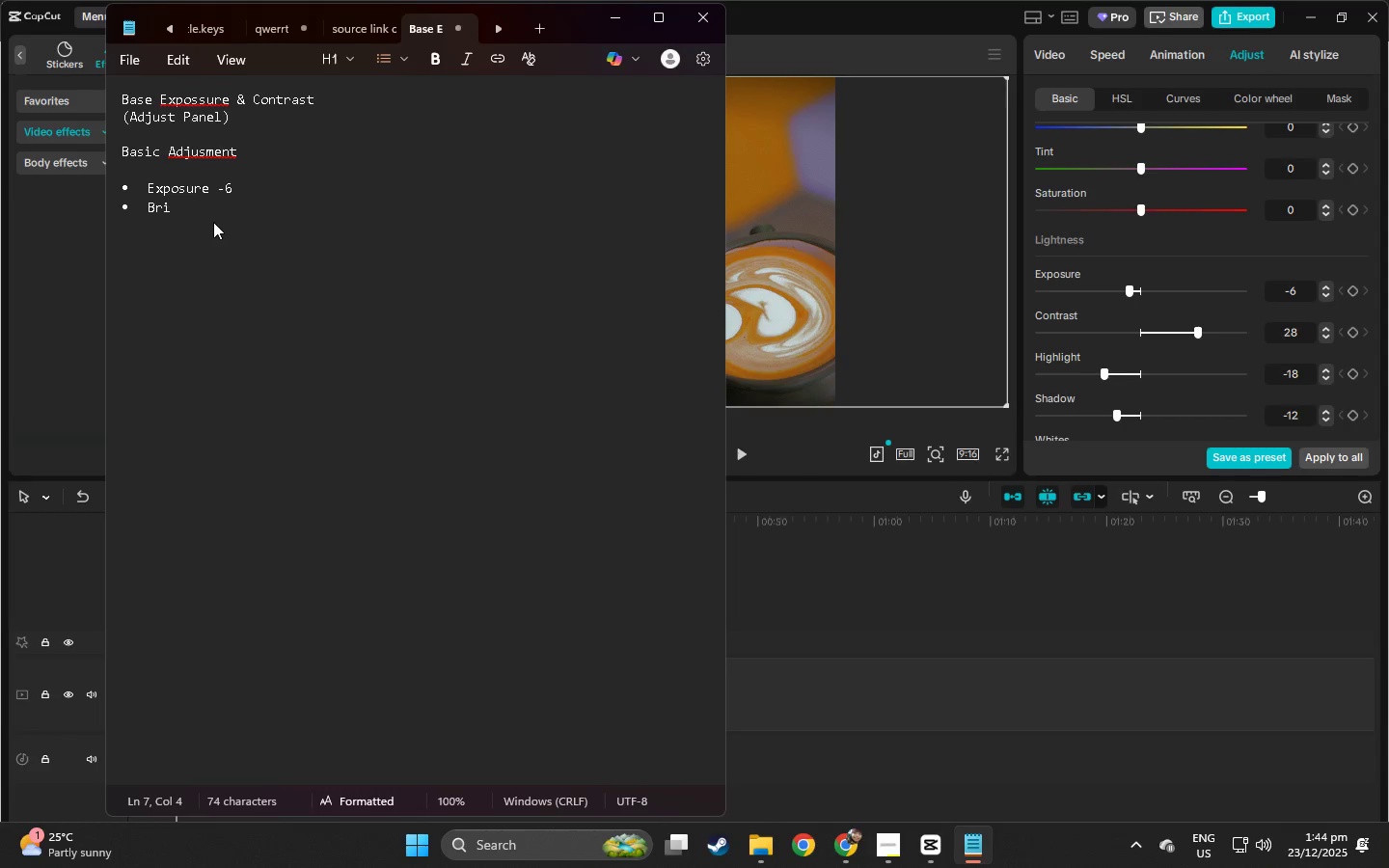 
scroll: coordinate [1127, 294], scroll_direction: down, amount: 20.0
 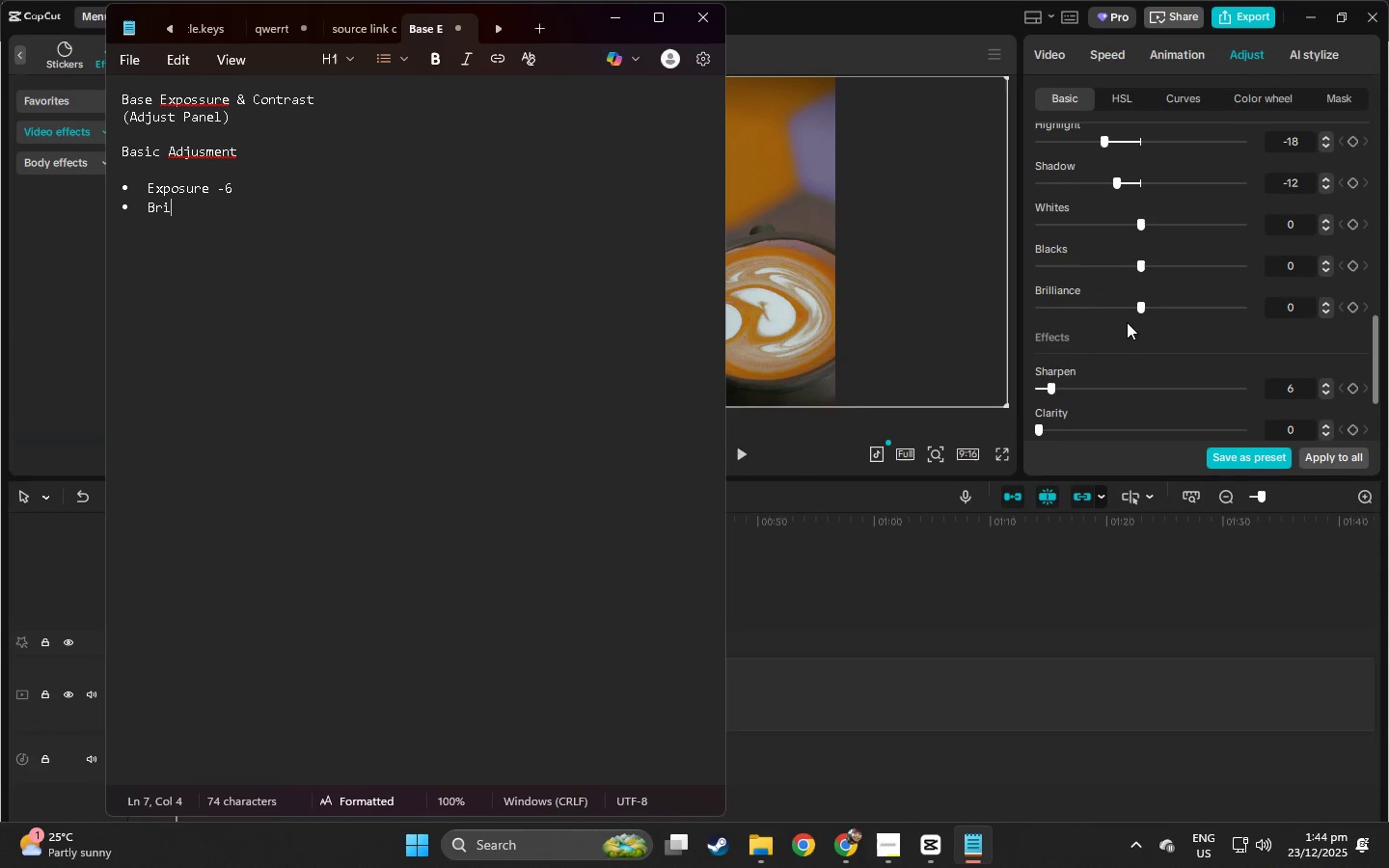 
scroll: coordinate [1127, 329], scroll_direction: up, amount: 7.0
 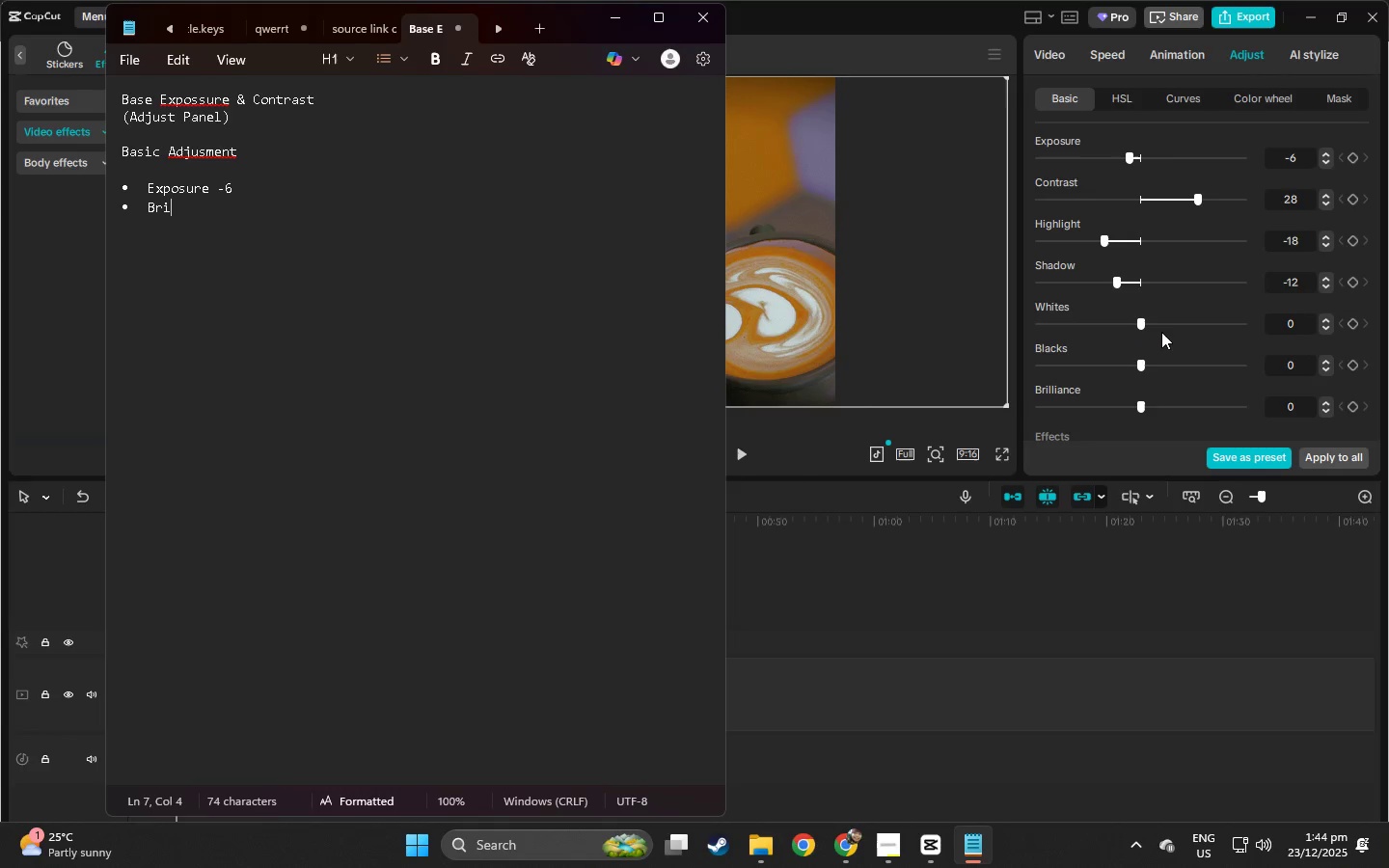 
left_click_drag(start_coordinate=[1141, 323], to_coordinate=[1130, 324])
 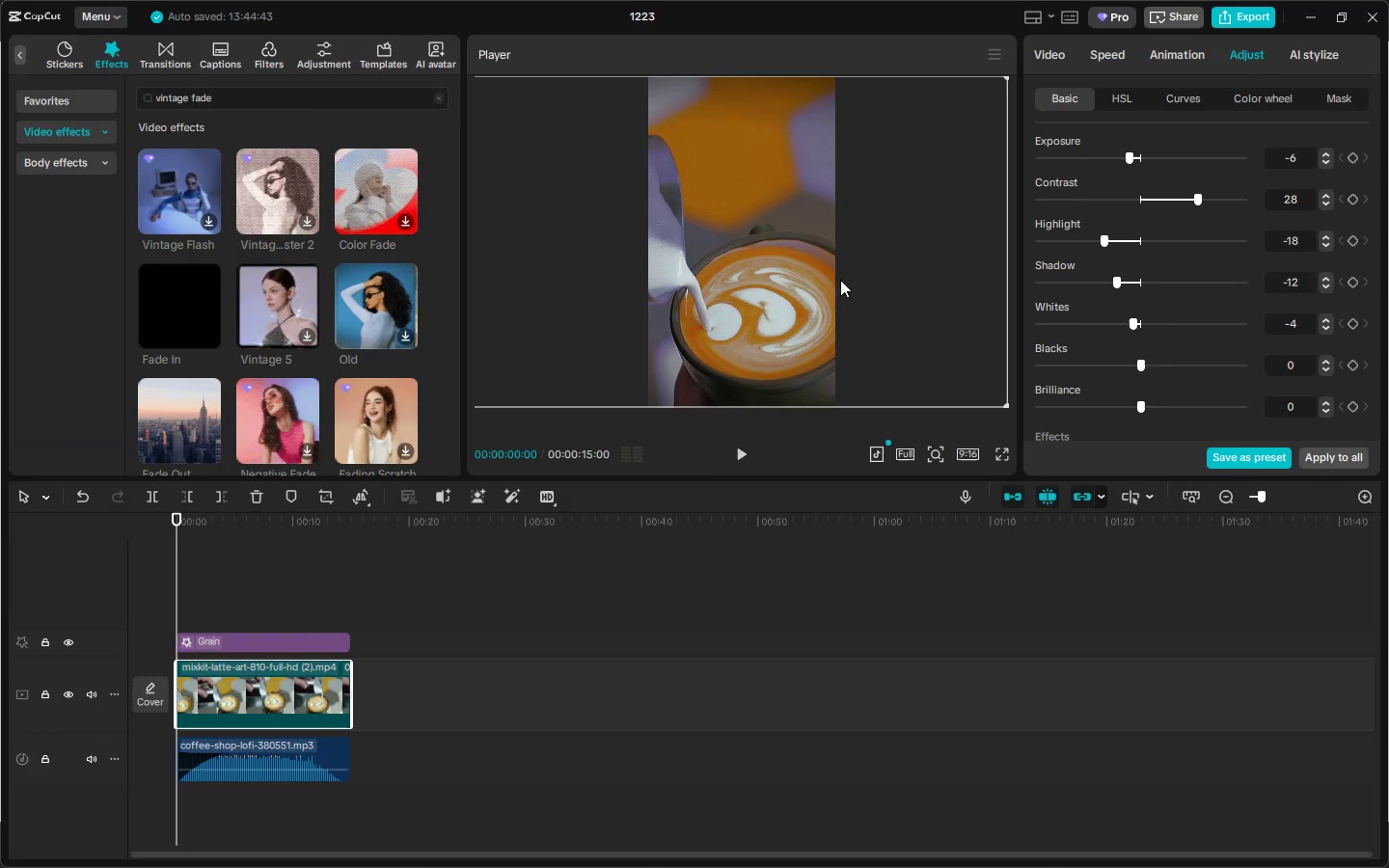 
key(Alt+AltLeft)
 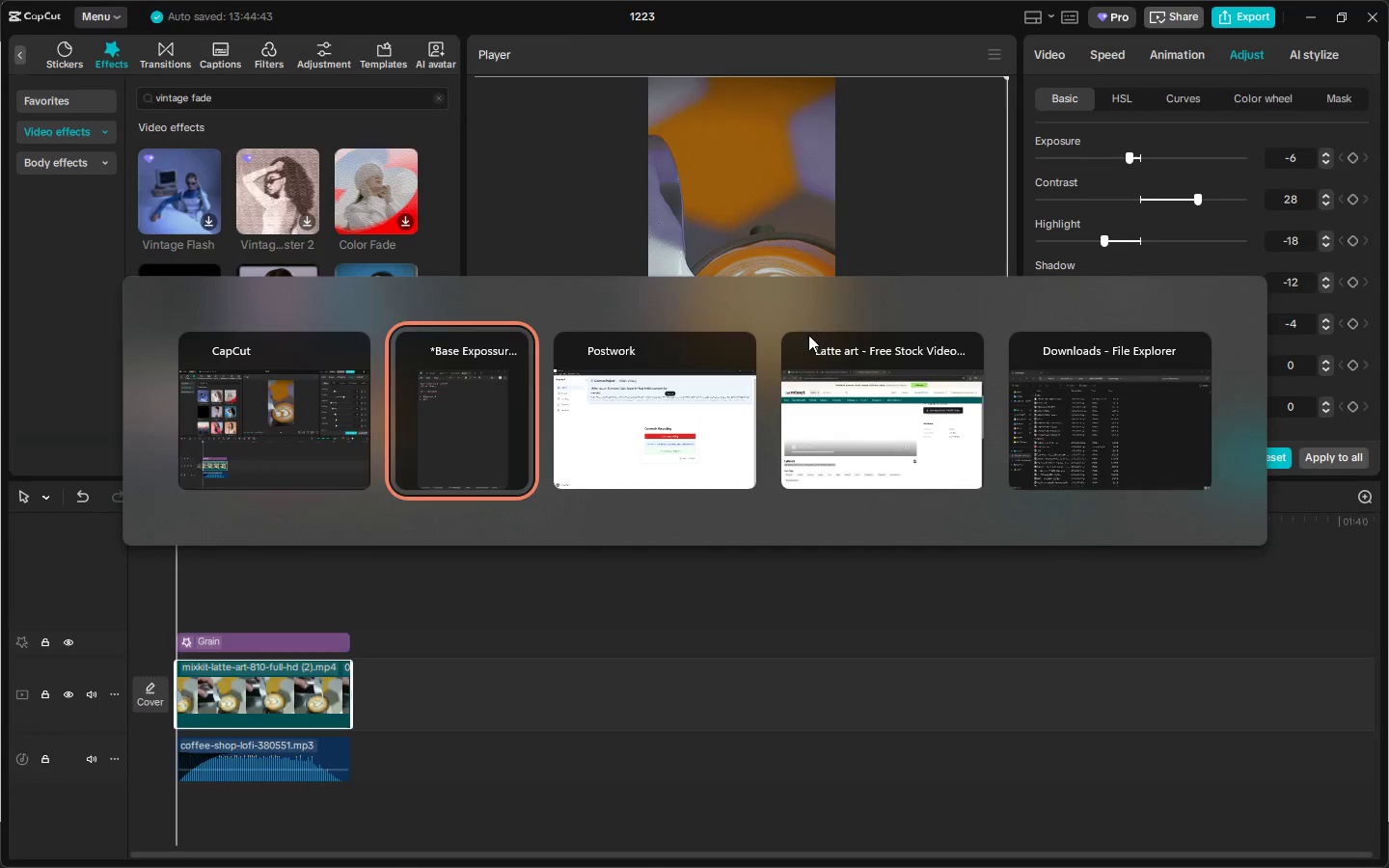 
key(Tab)
key(Backspace)
key(Backspace)
key(Backspace)
type(Whites - )
 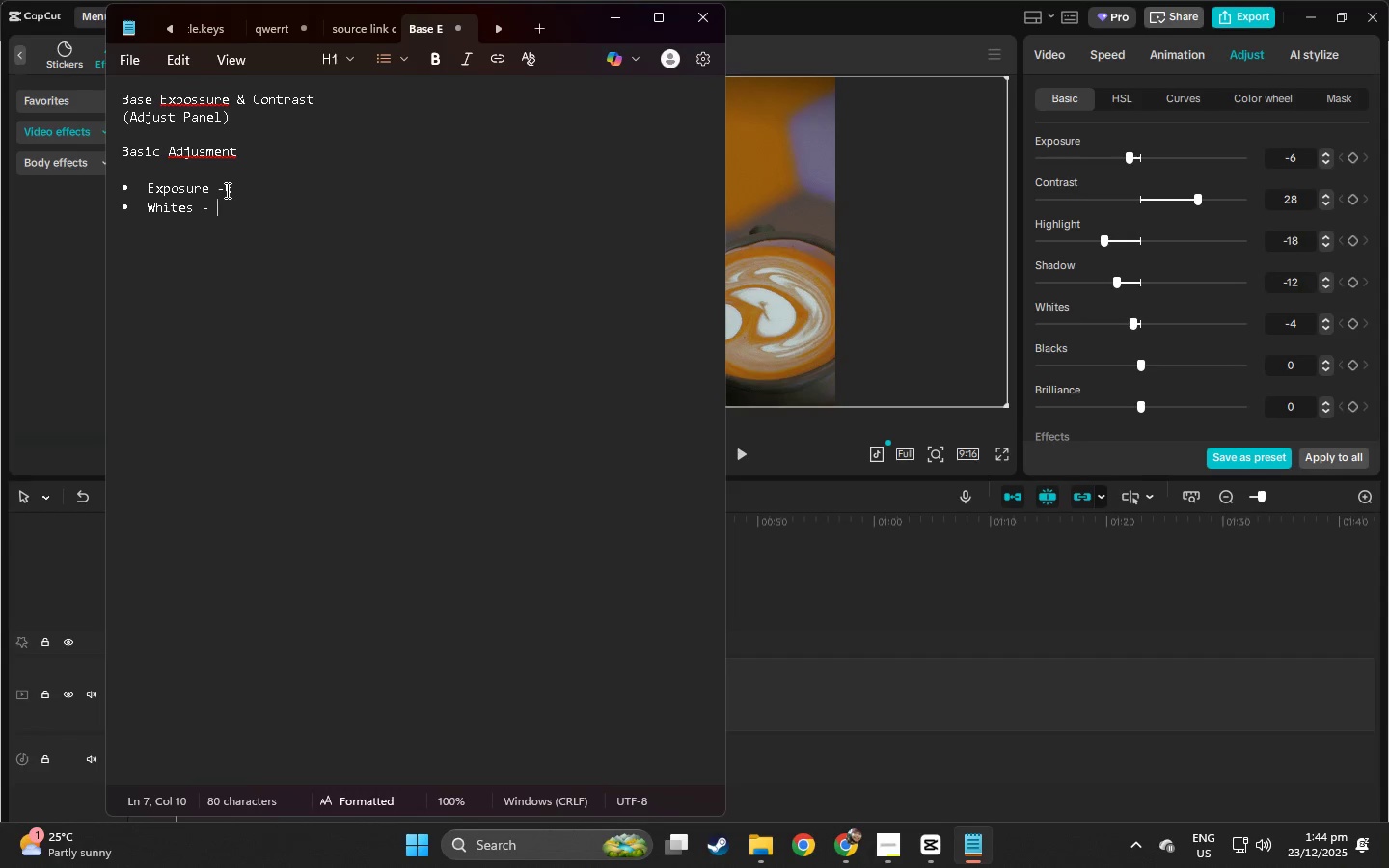 
left_click([212, 196])
 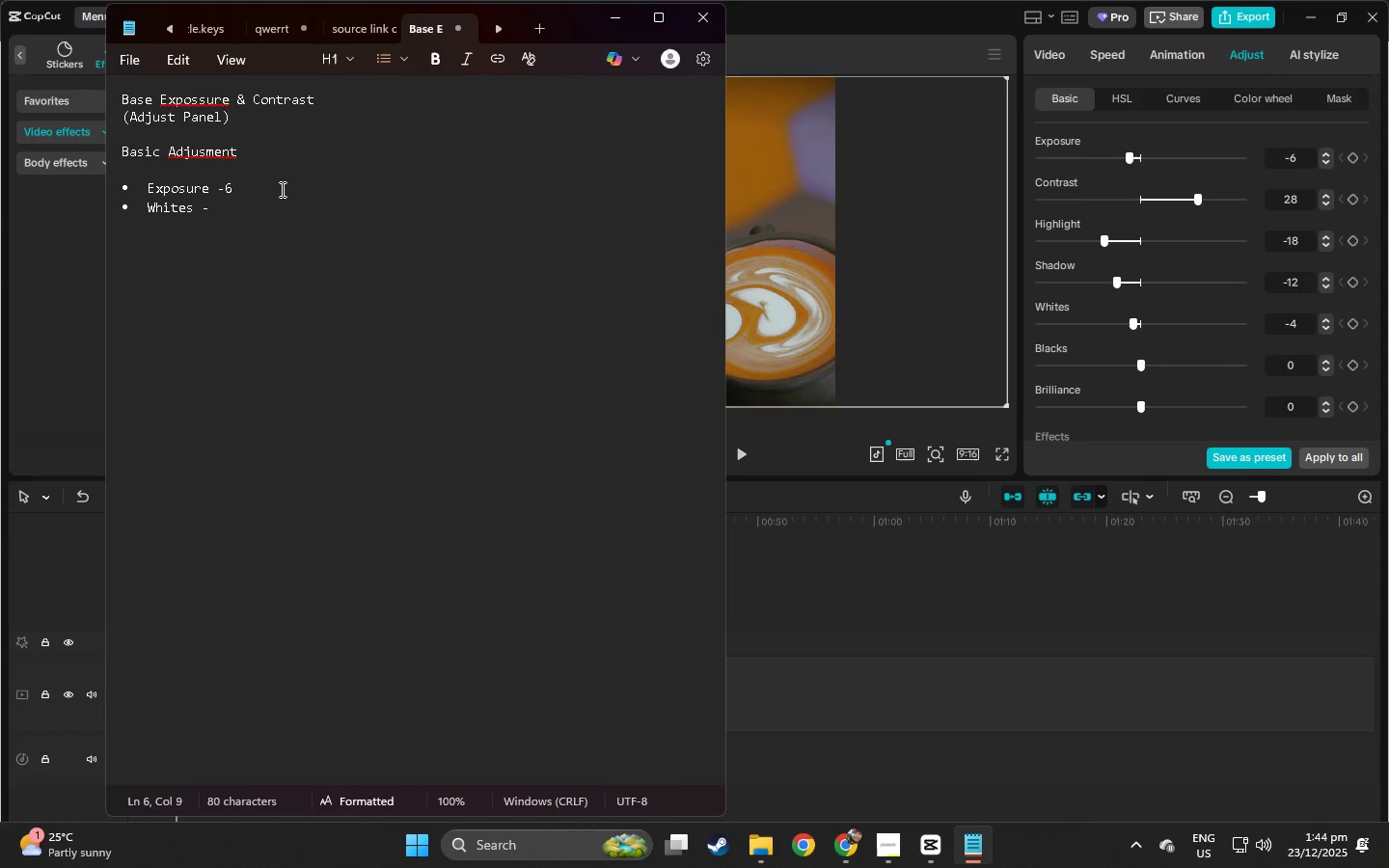 
key(Shift+Quote)
 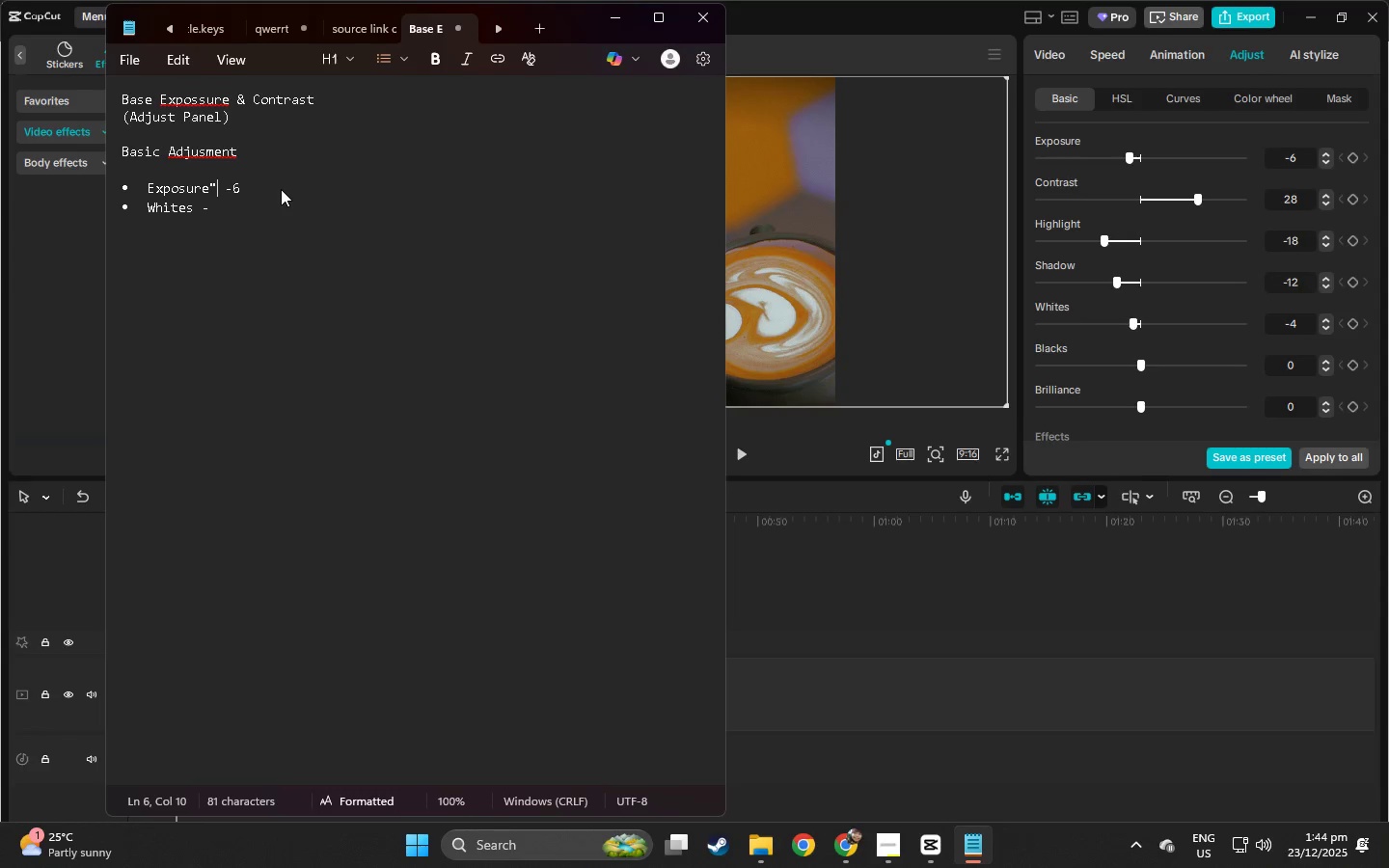 
key(Backspace)
 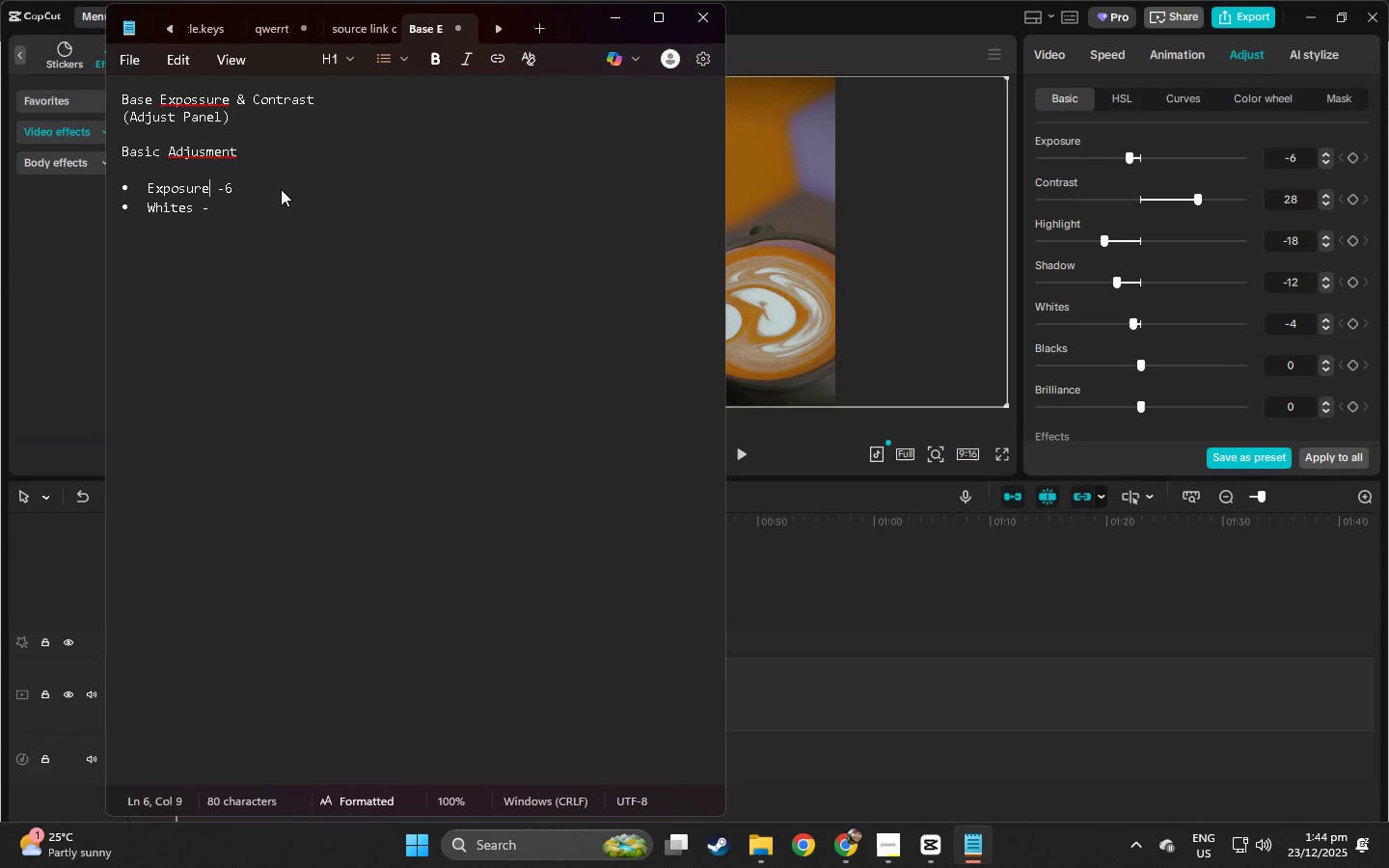 
key(Shift+ShiftLeft)
 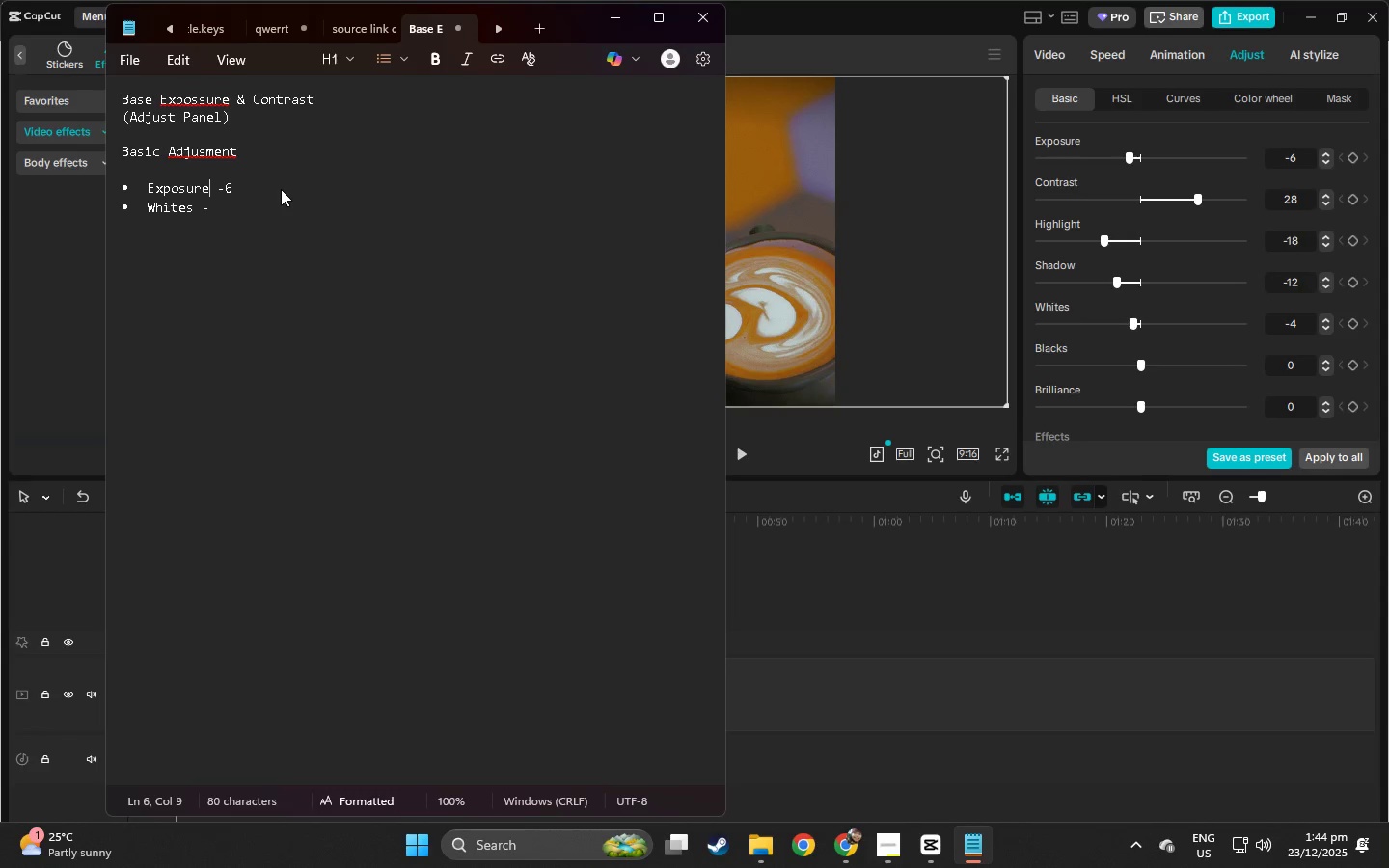 
key(Shift+Semicolon)
 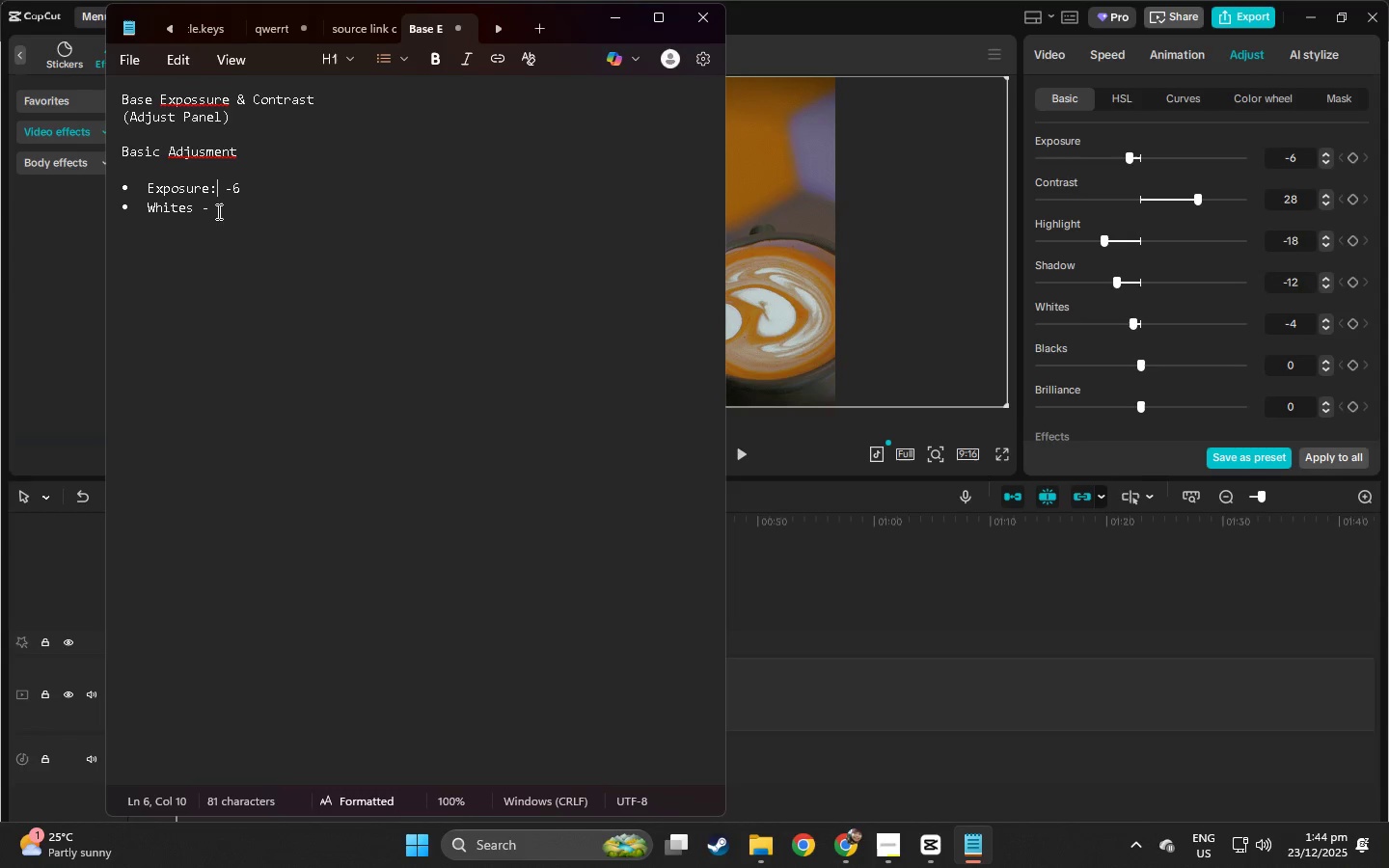 
left_click([188, 209])
 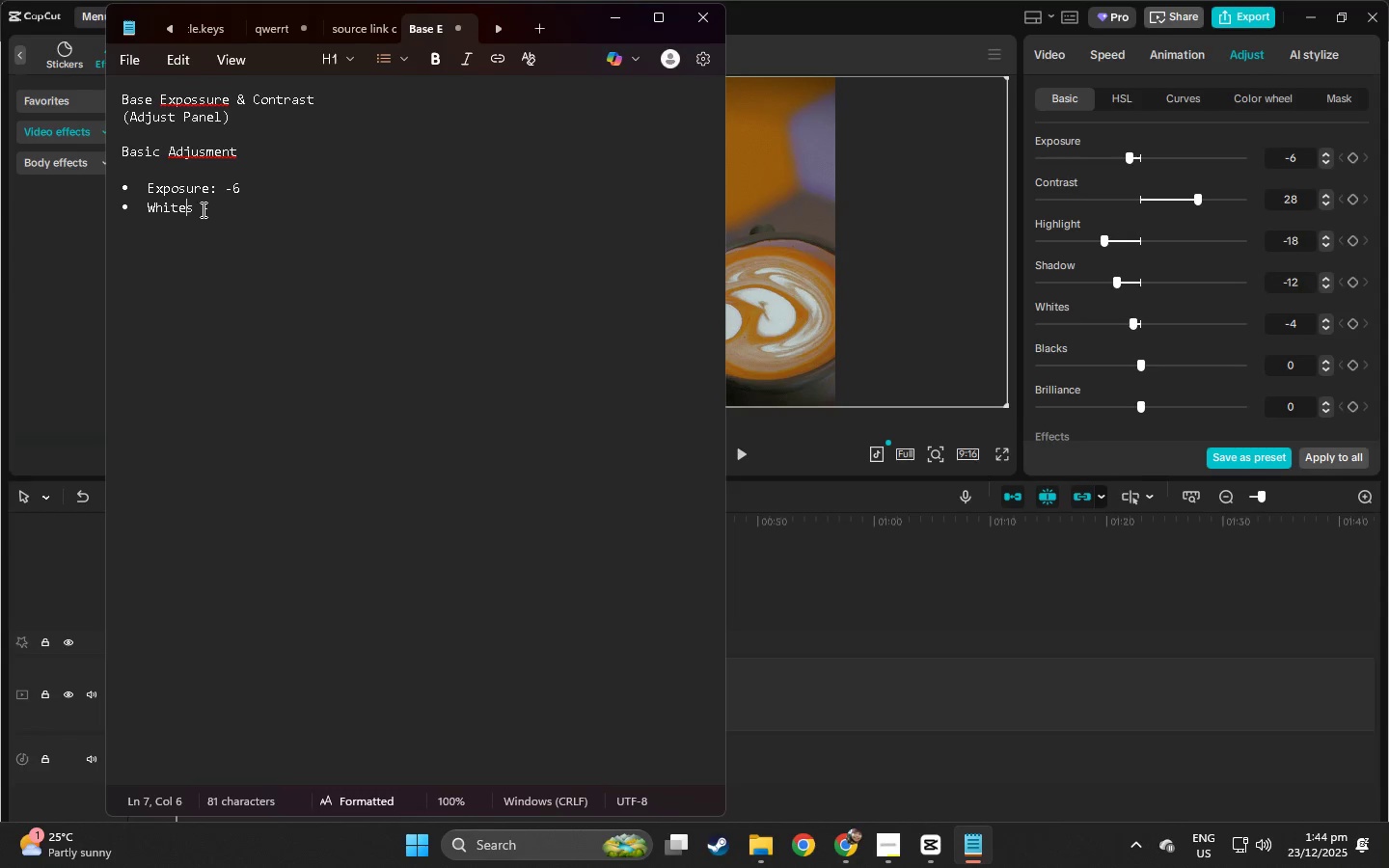 
left_click([193, 209])
 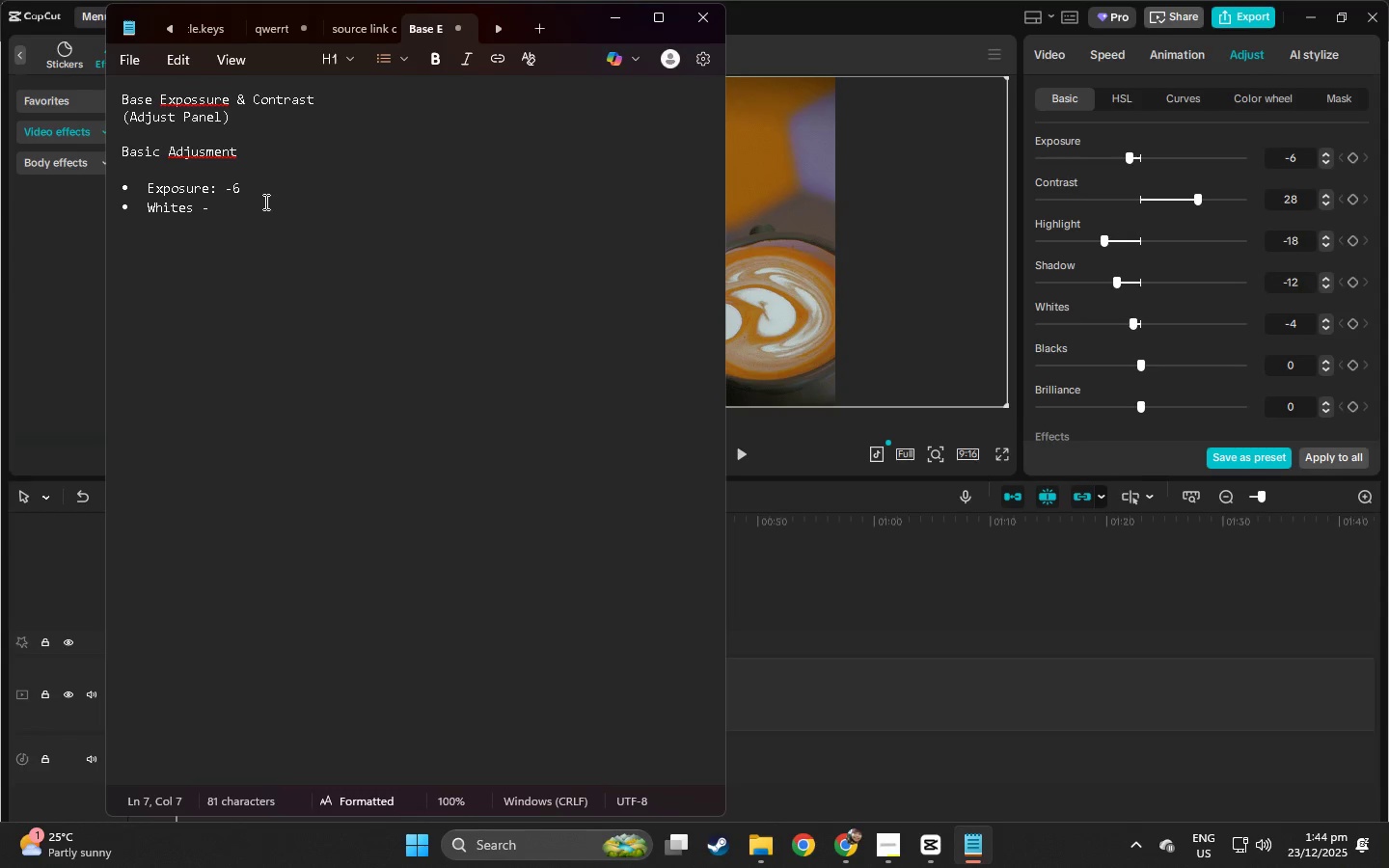 
key(Shift+Semicolon)
 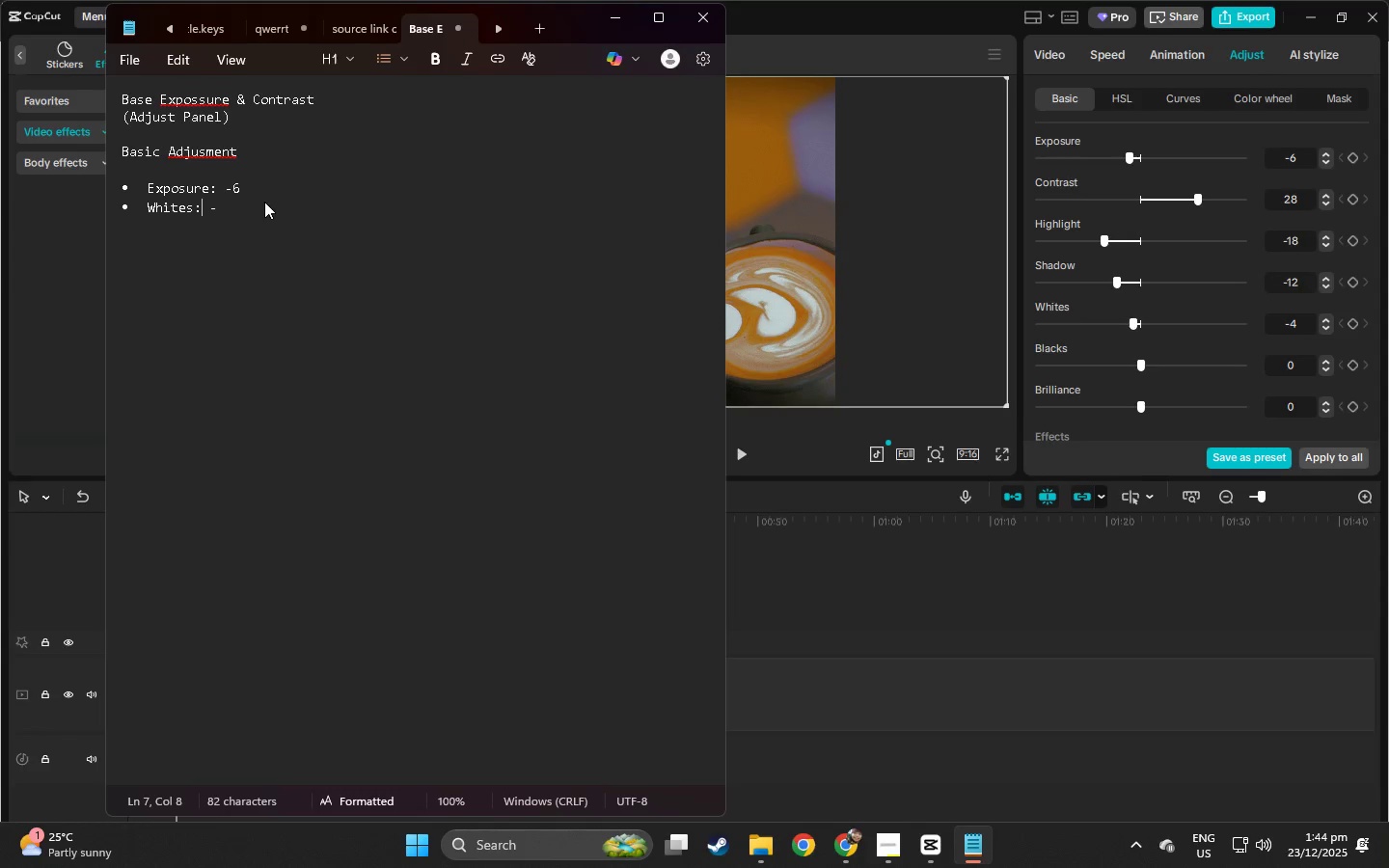 
key(Backspace)
 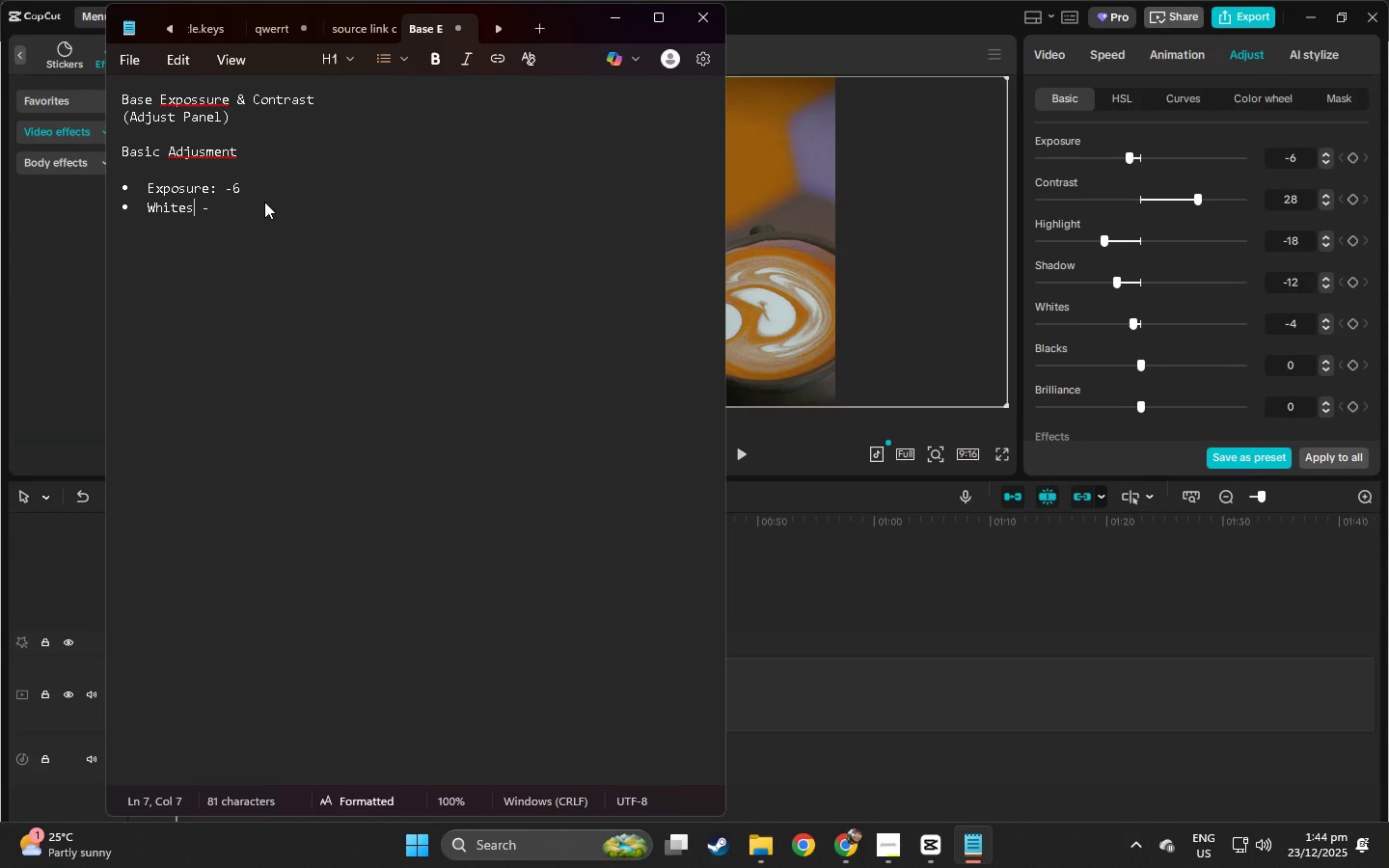 
key(Shift+ShiftLeft)
 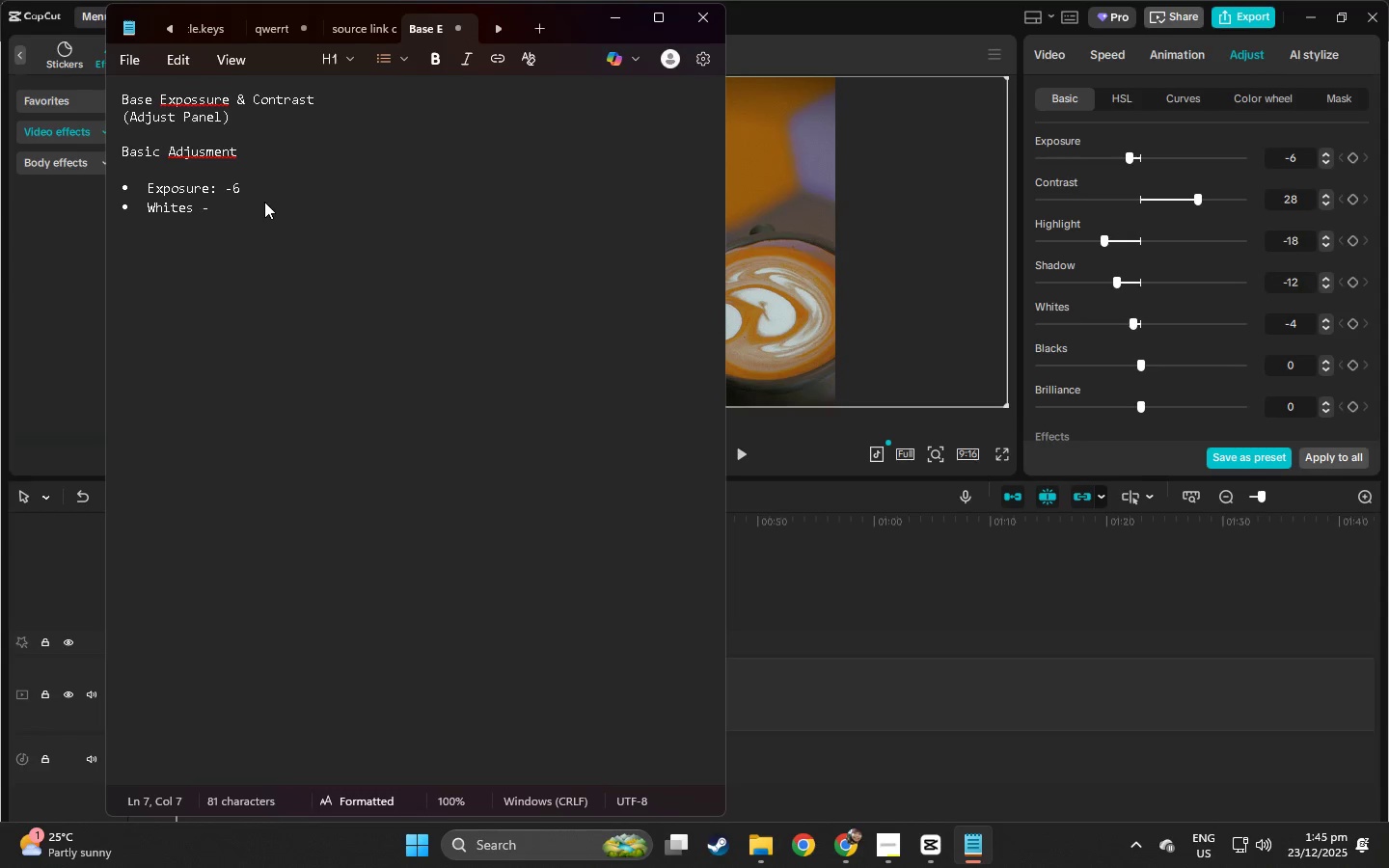 
key(Shift+Semicolon)
 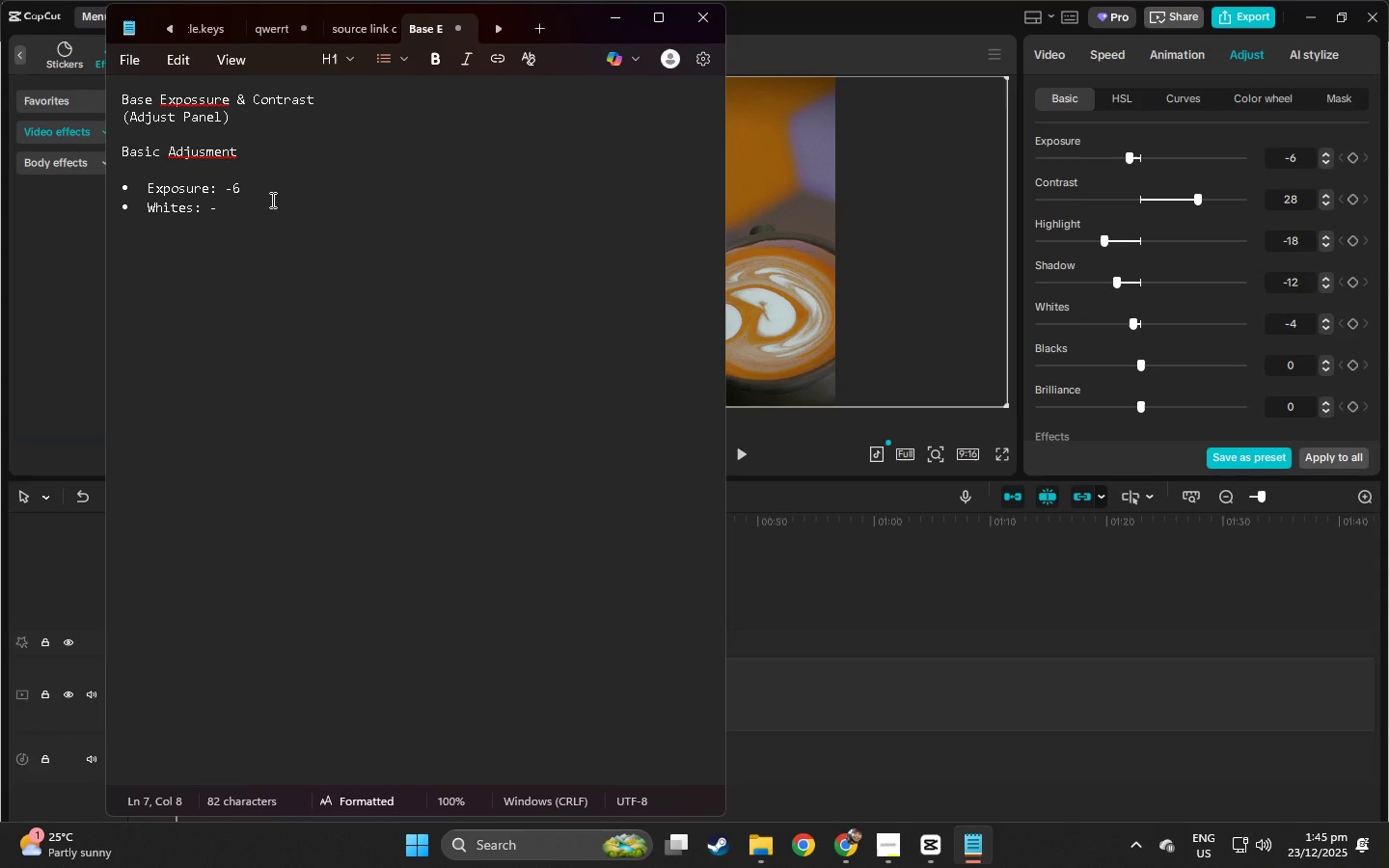 
left_click([248, 210])
 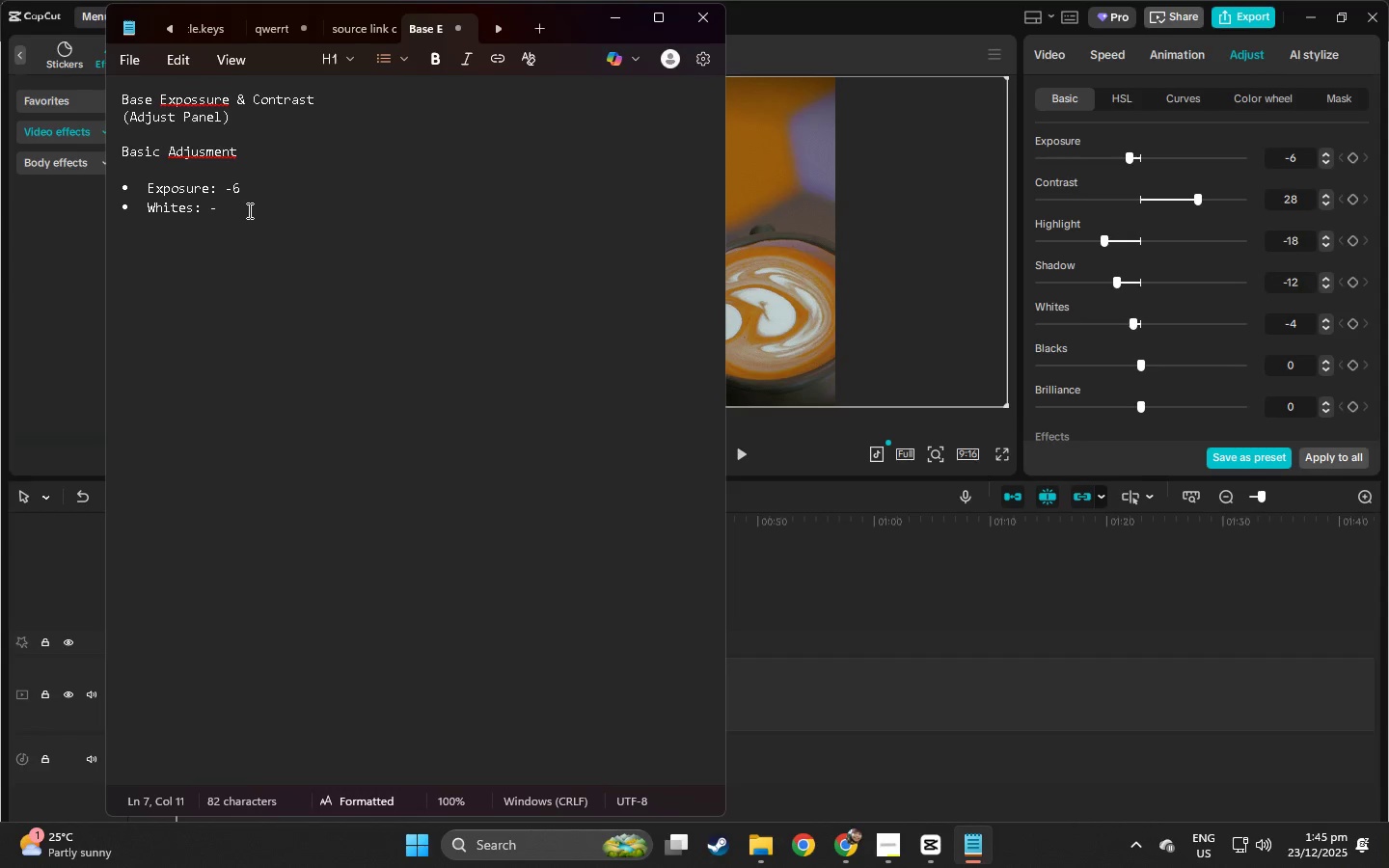 
key(Backspace)
 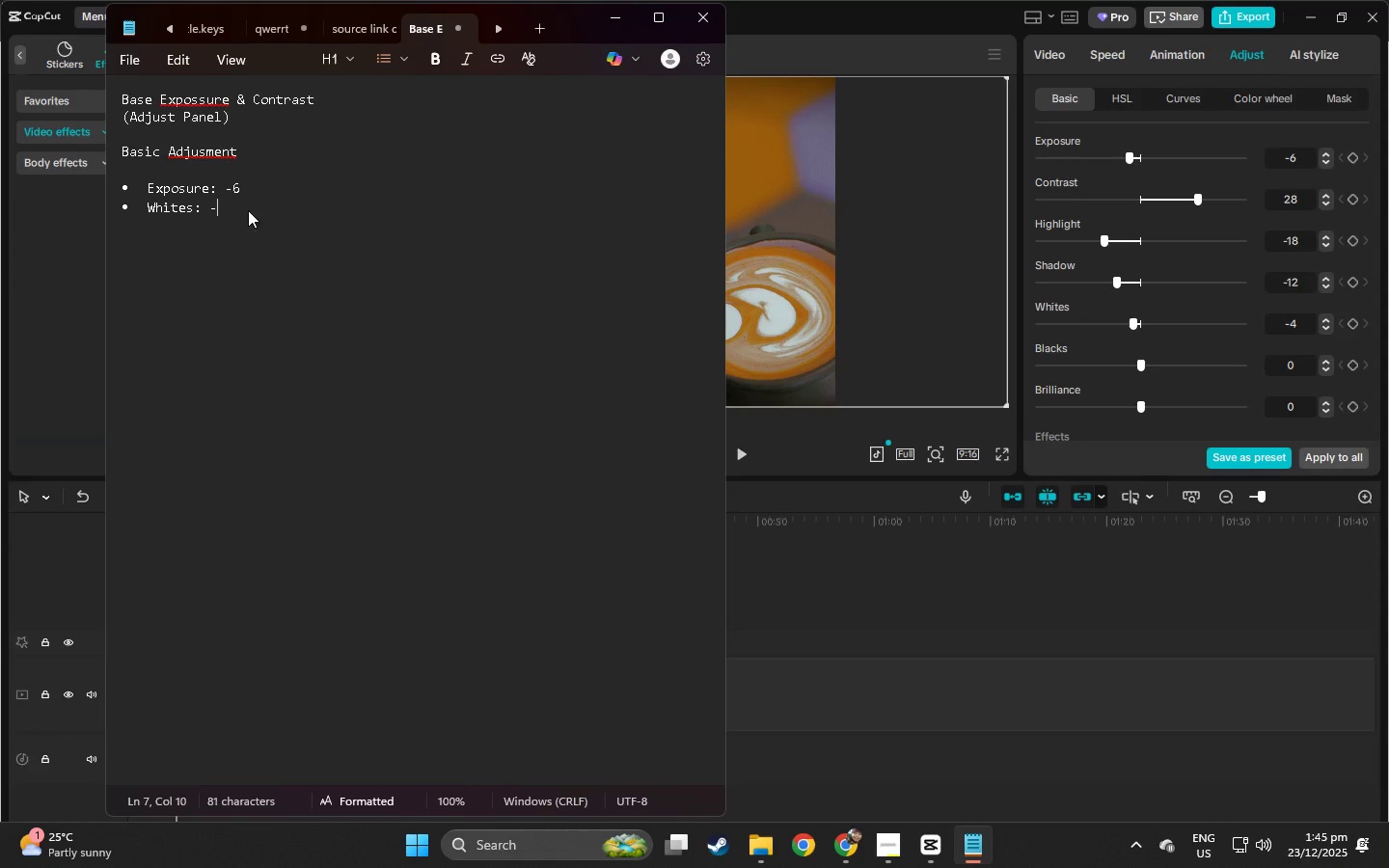 
key(4)
 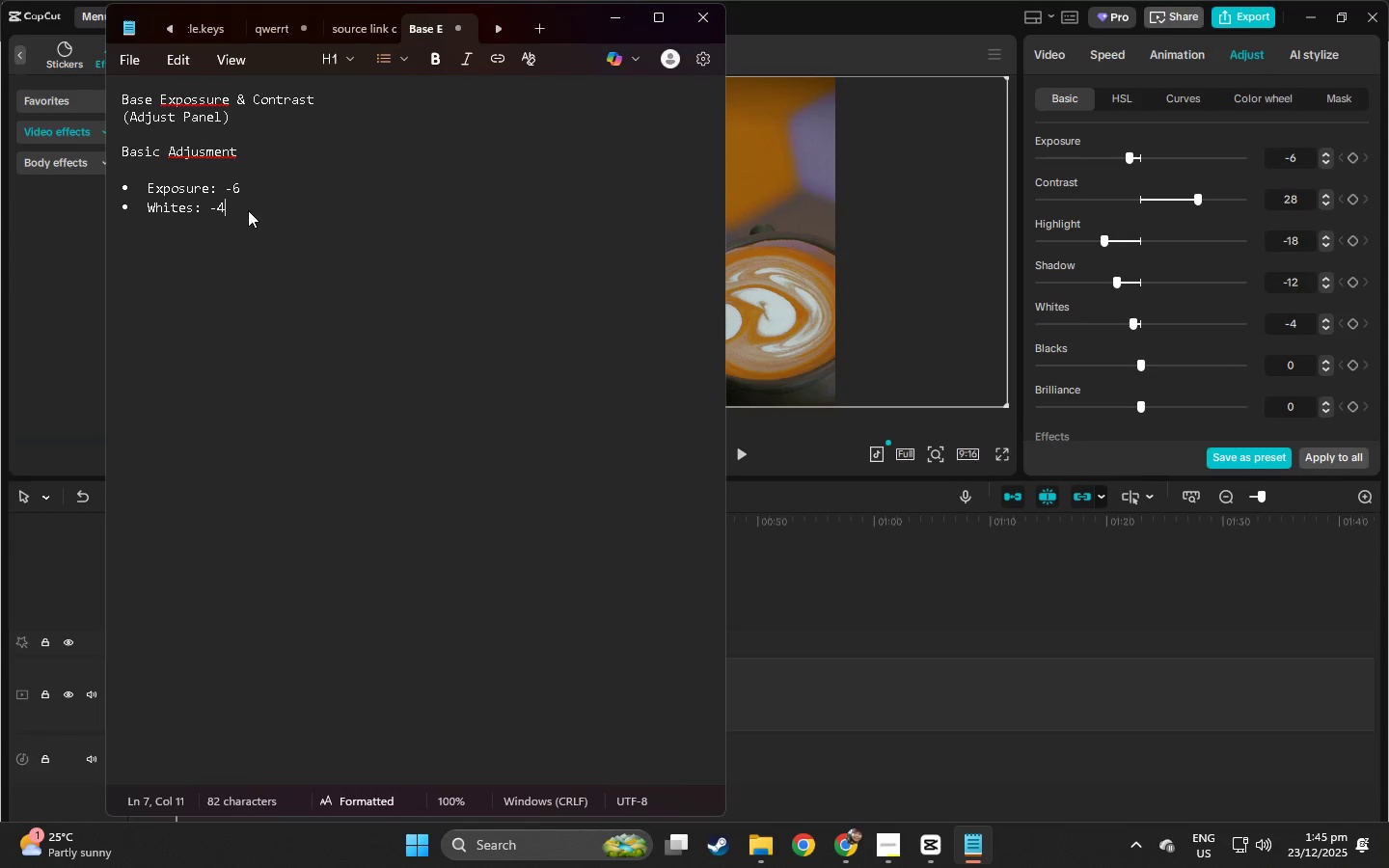 
key(Enter)
 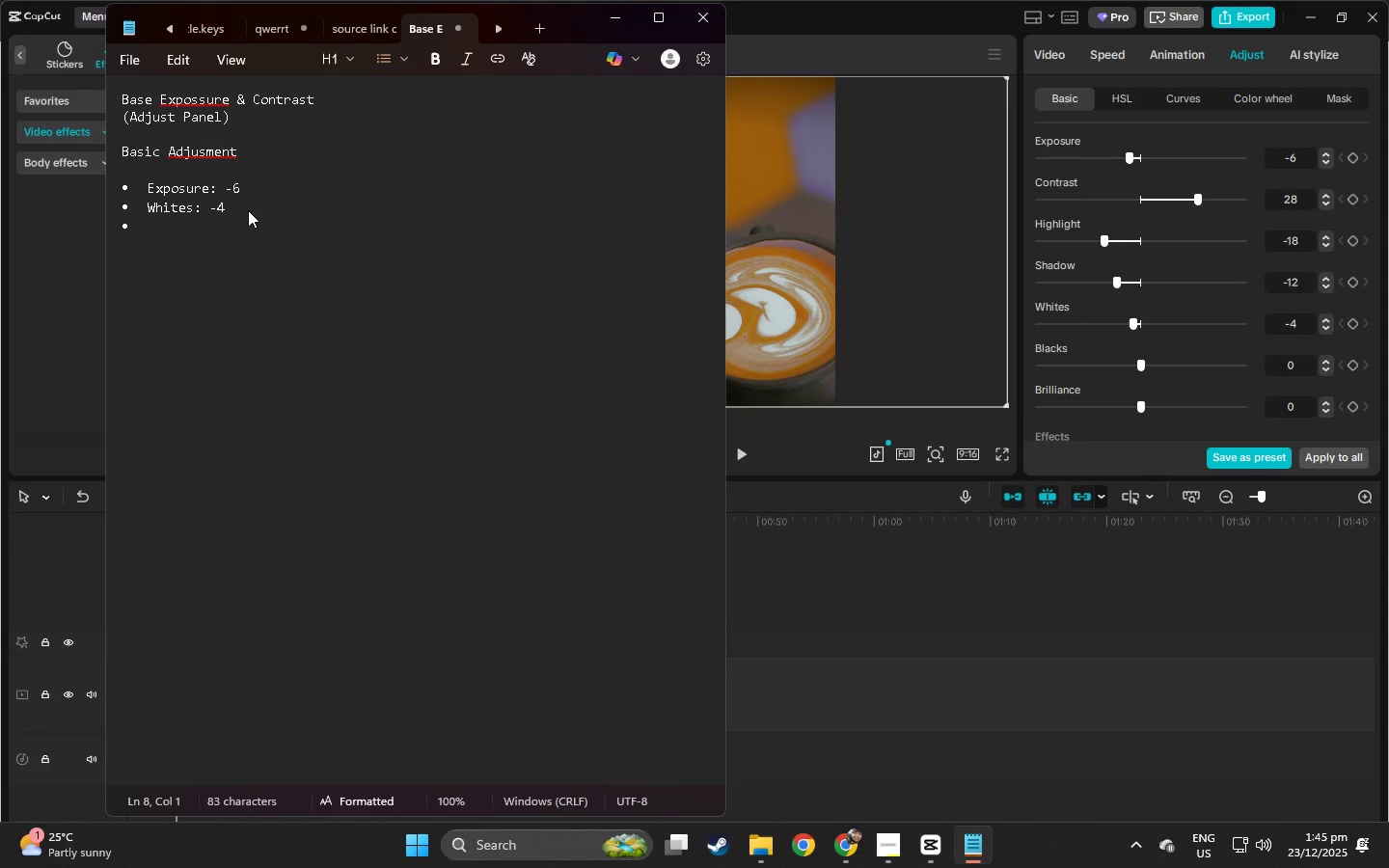 
type(VCo)
key(Backspace)
key(Backspace)
key(Backspace)
type(COnt)
key(Backspace)
key(Backspace)
key(Backspace)
type(ontrast: +)
 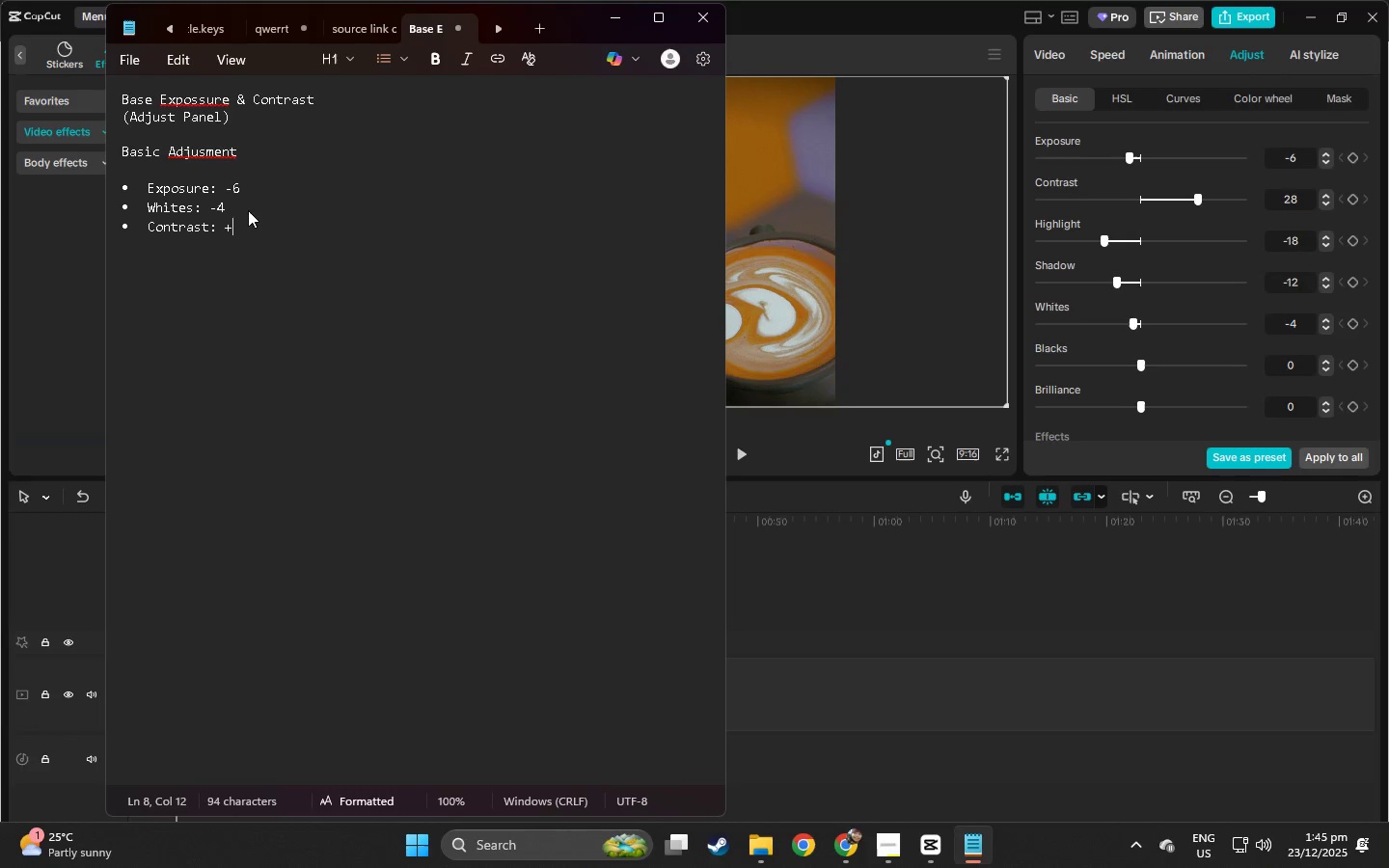 
scroll: coordinate [1346, 267], scroll_direction: up, amount: 15.0
 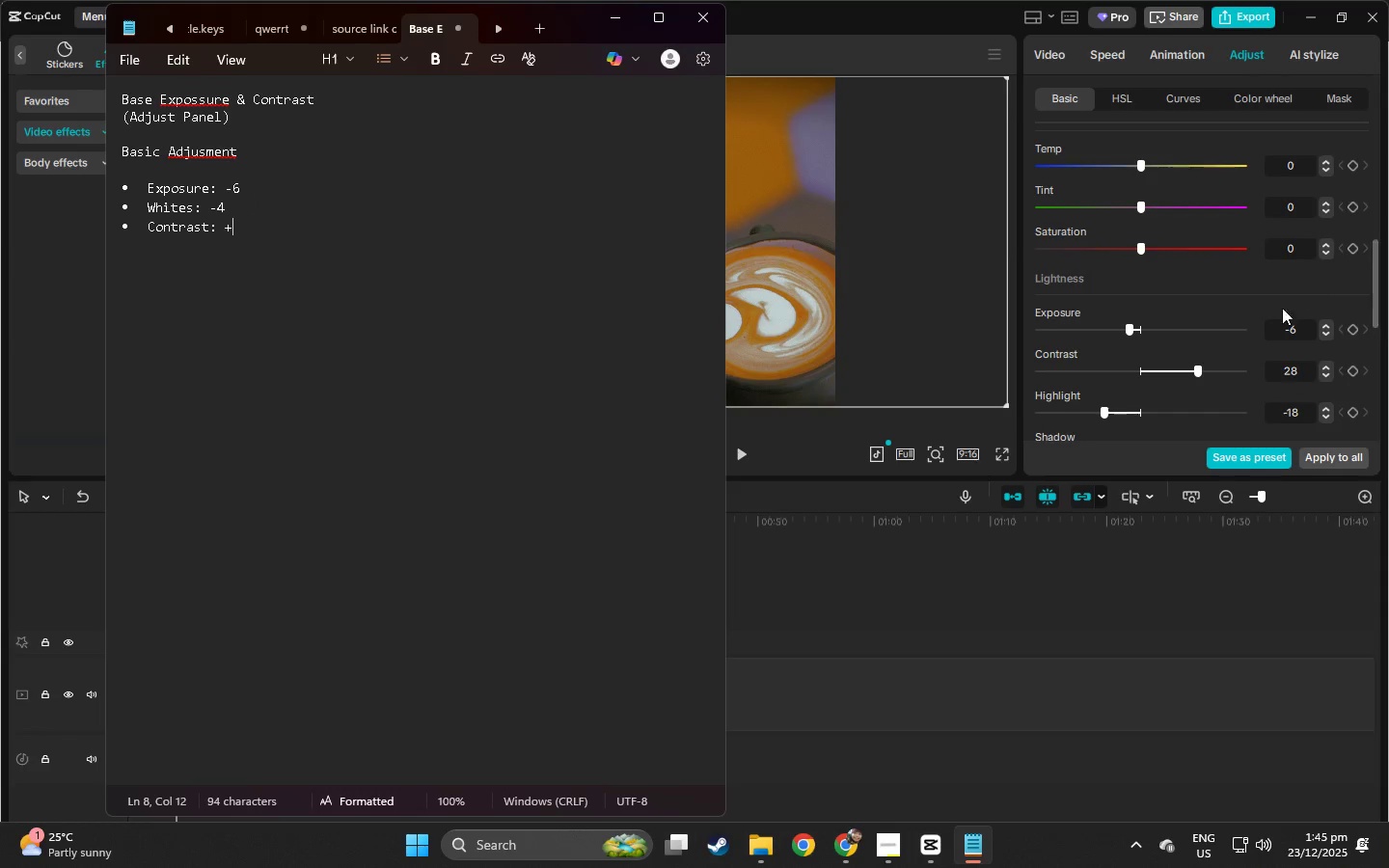 
scroll: coordinate [1263, 340], scroll_direction: down, amount: 20.0
 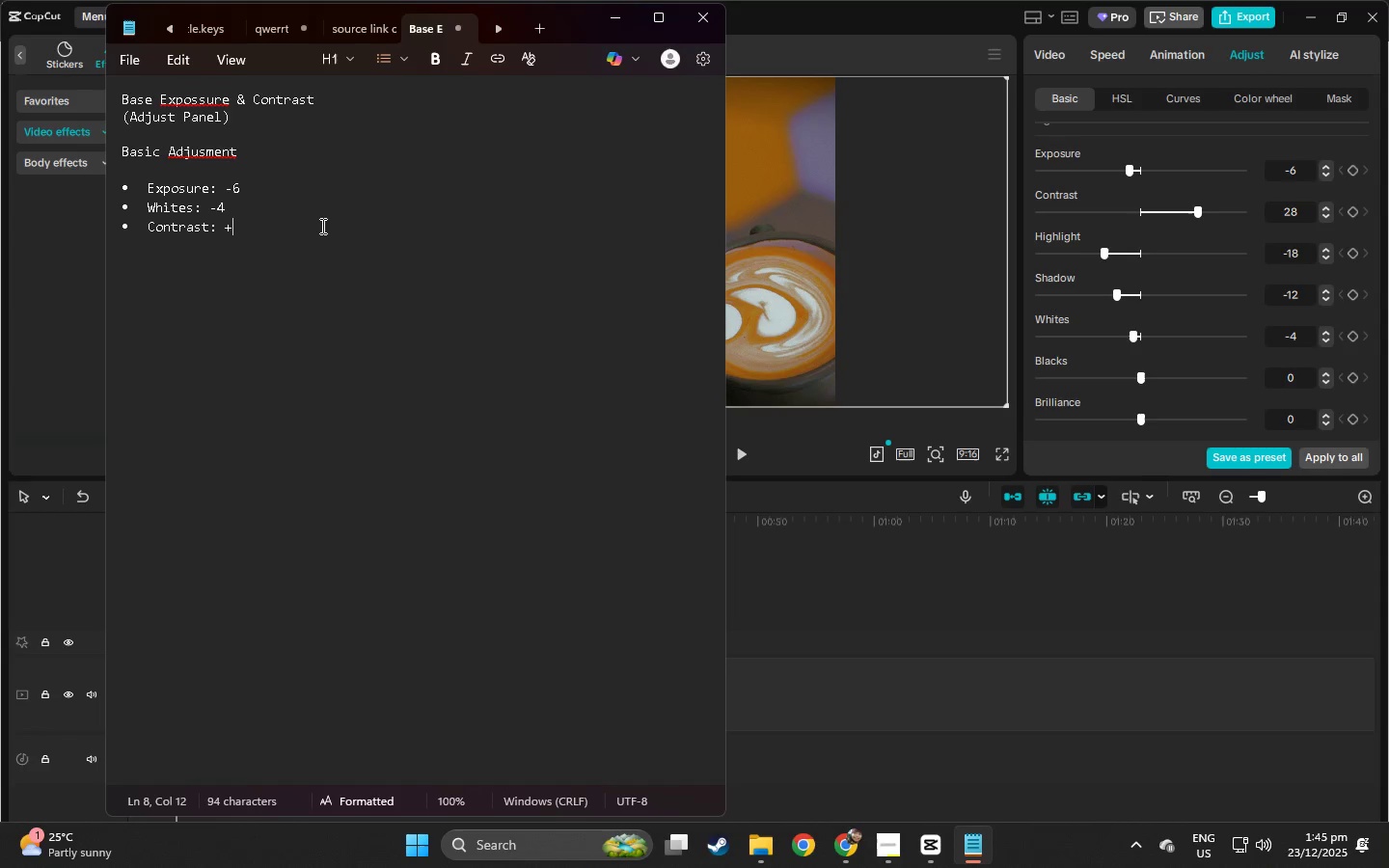 
key(ArrowDown)
 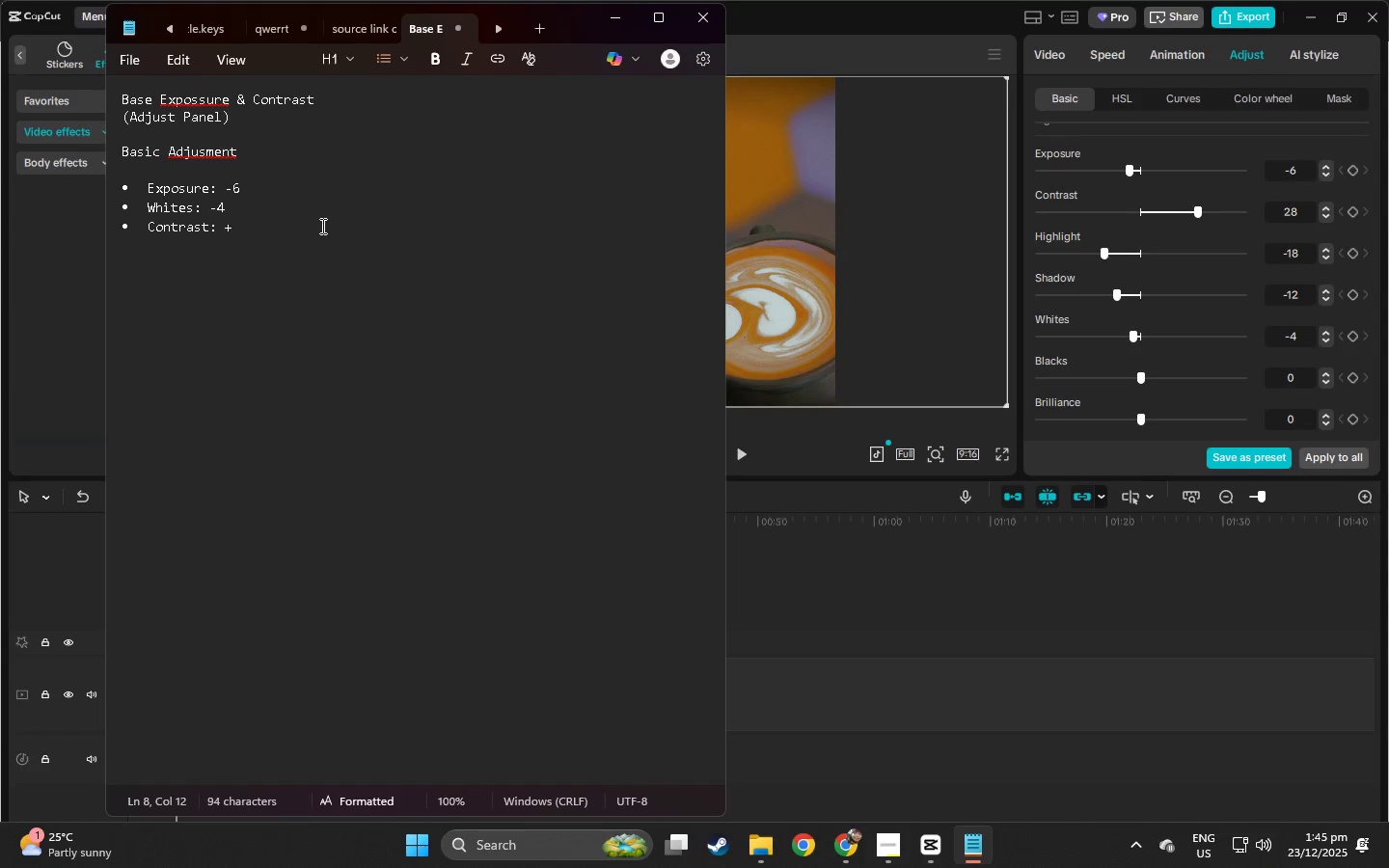 
type(26)
key(Backspace)
type(7)
key(Backspace)
type(8)
 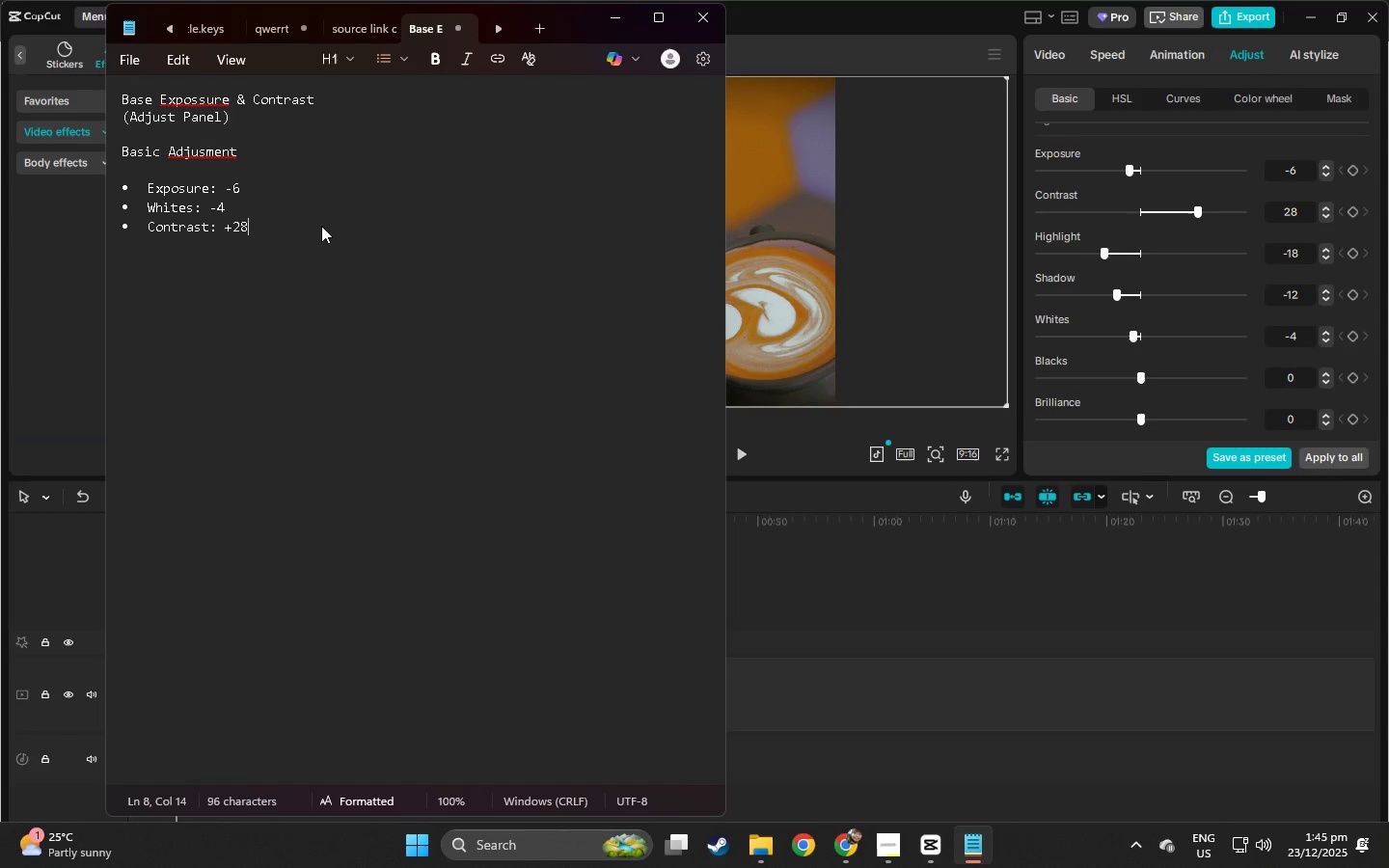 
key(Enter)
 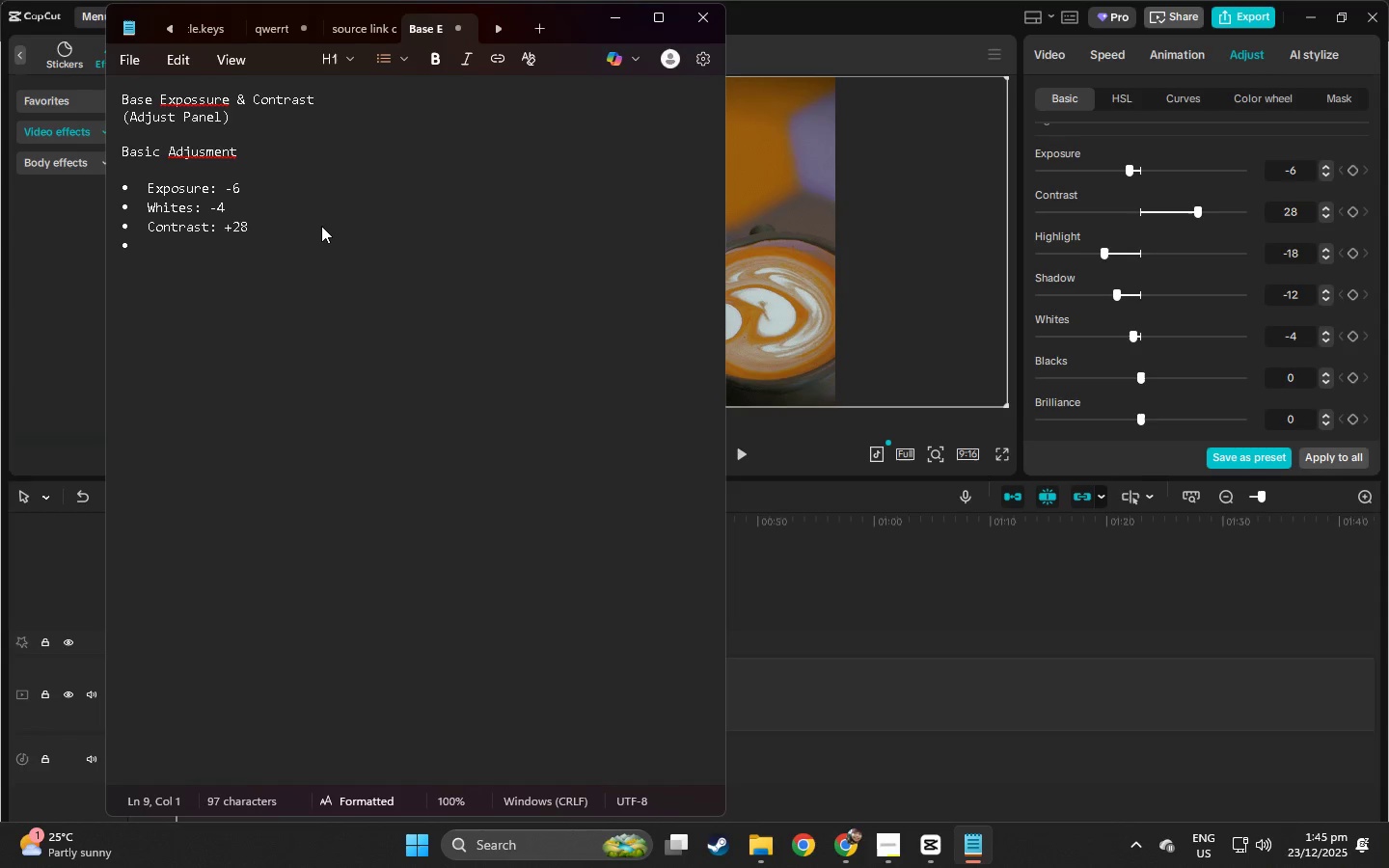 
type(Highligh)
key(Backspace)
type(ts)
key(Backspace)
key(Backspace)
type(g)
key(Backspace)
type(ht)
 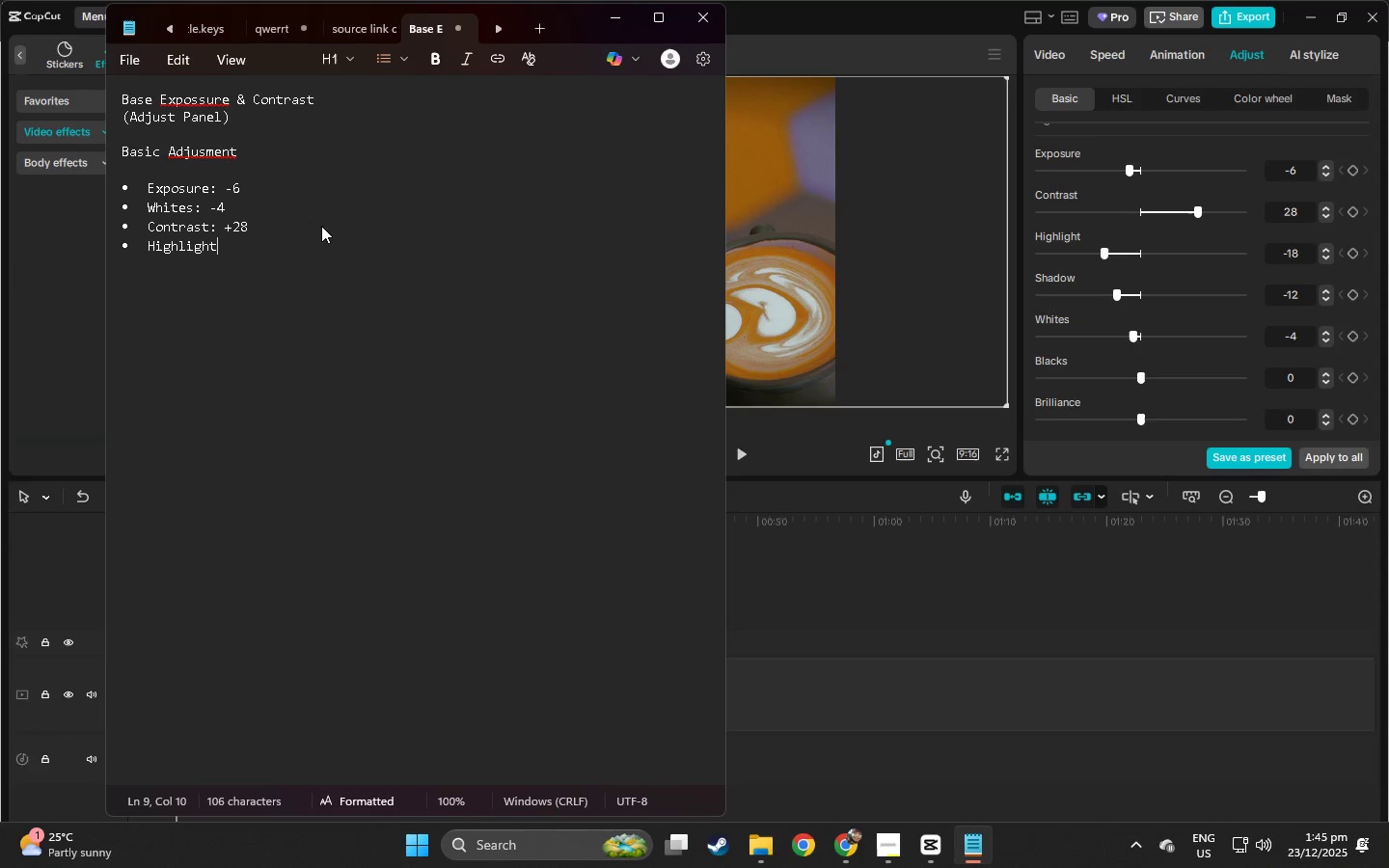 
hold_key(key=ShiftLeft, duration=1.0)
 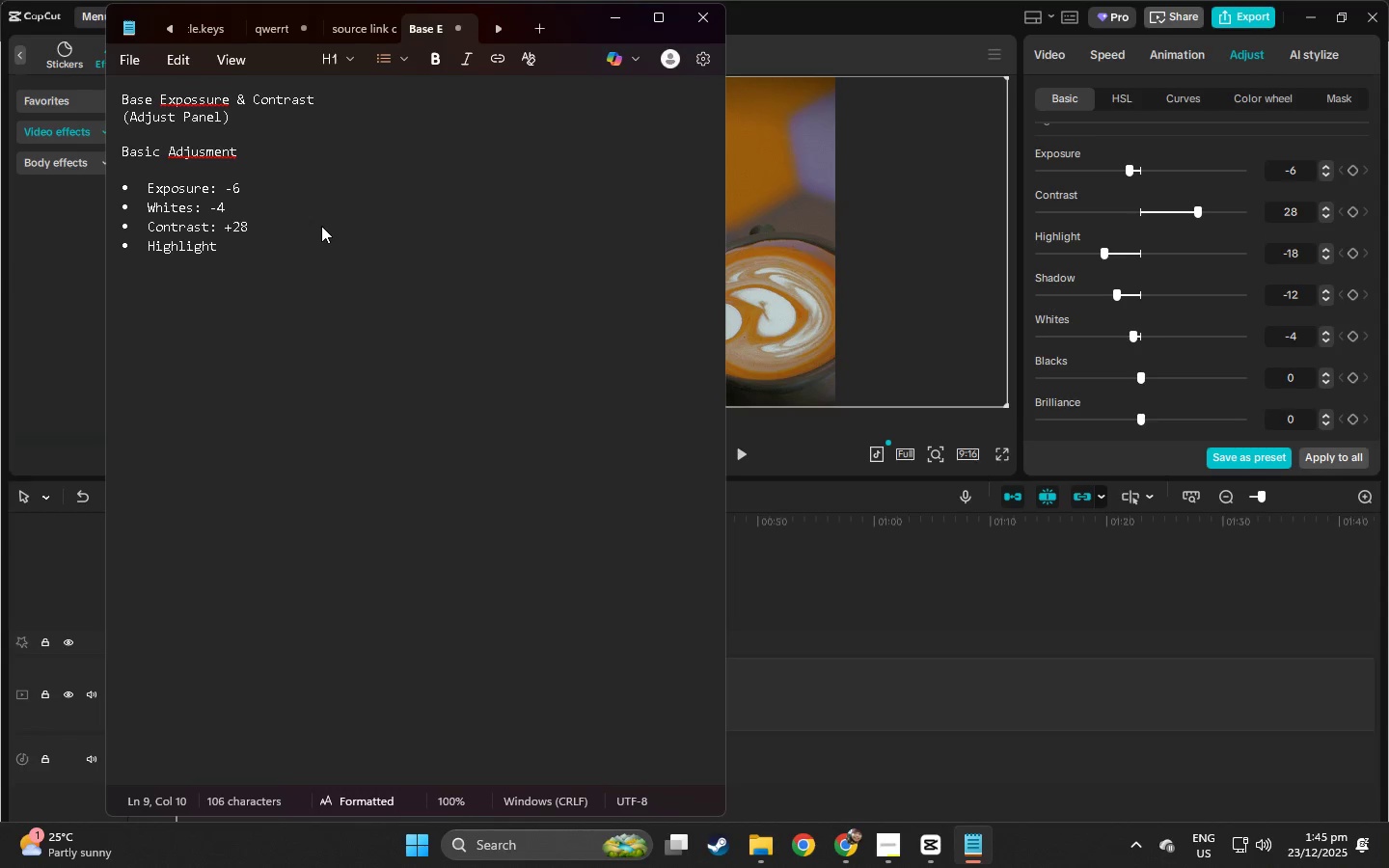 
type(: -18)
 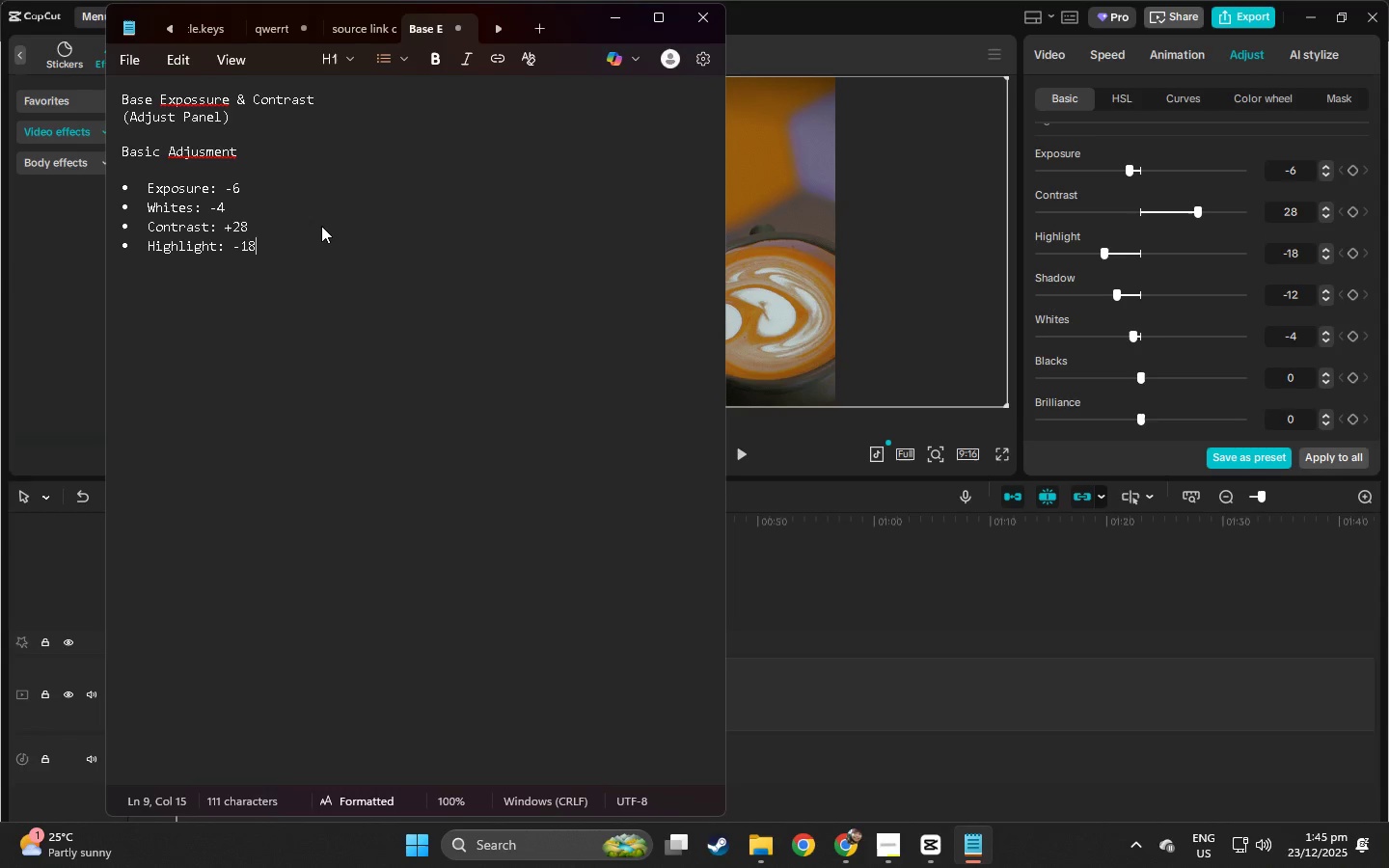 
key(Enter)
 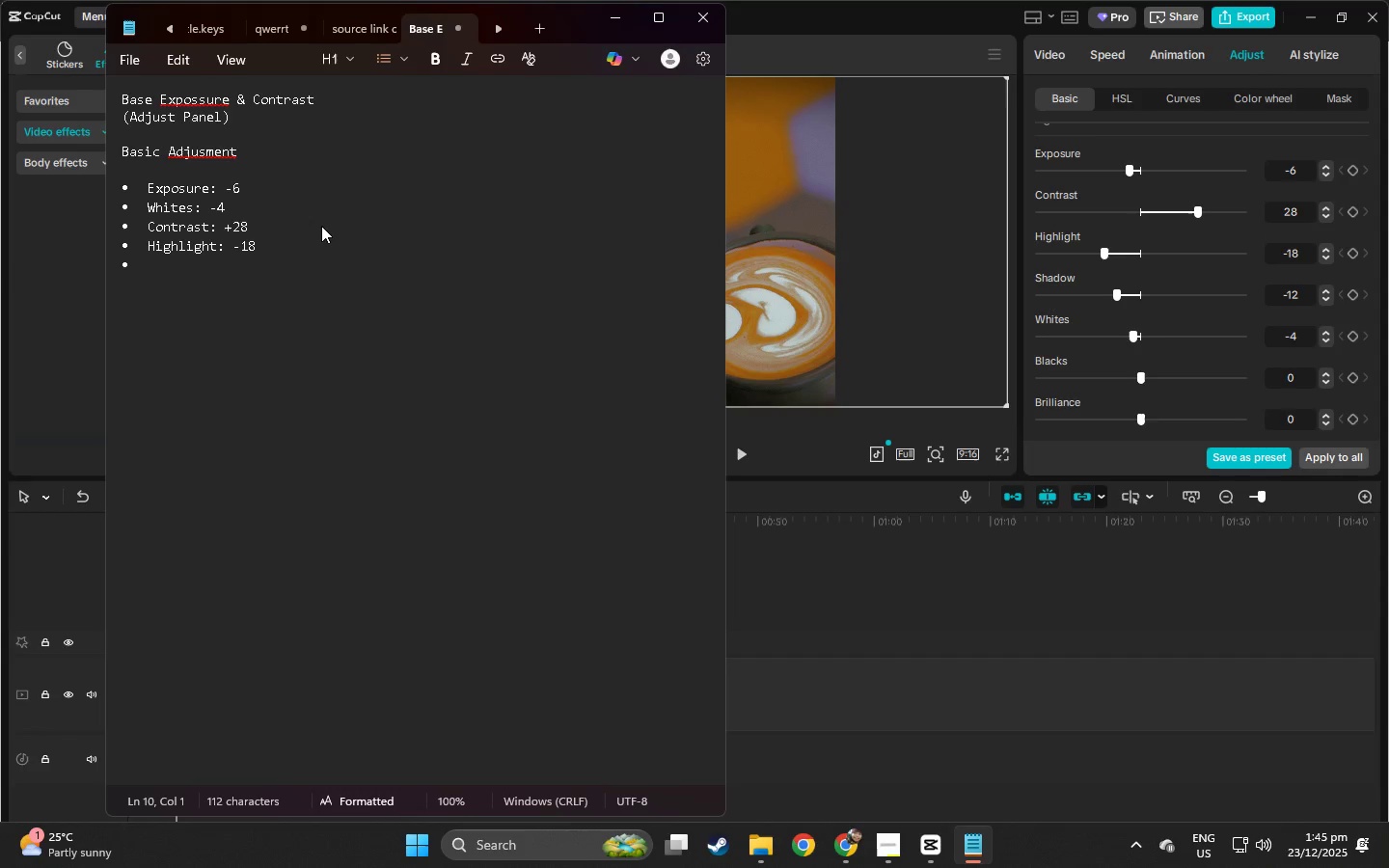 
type(Shar)
key(Backspace)
type(dows )
key(Backspace)
type(: -12)
 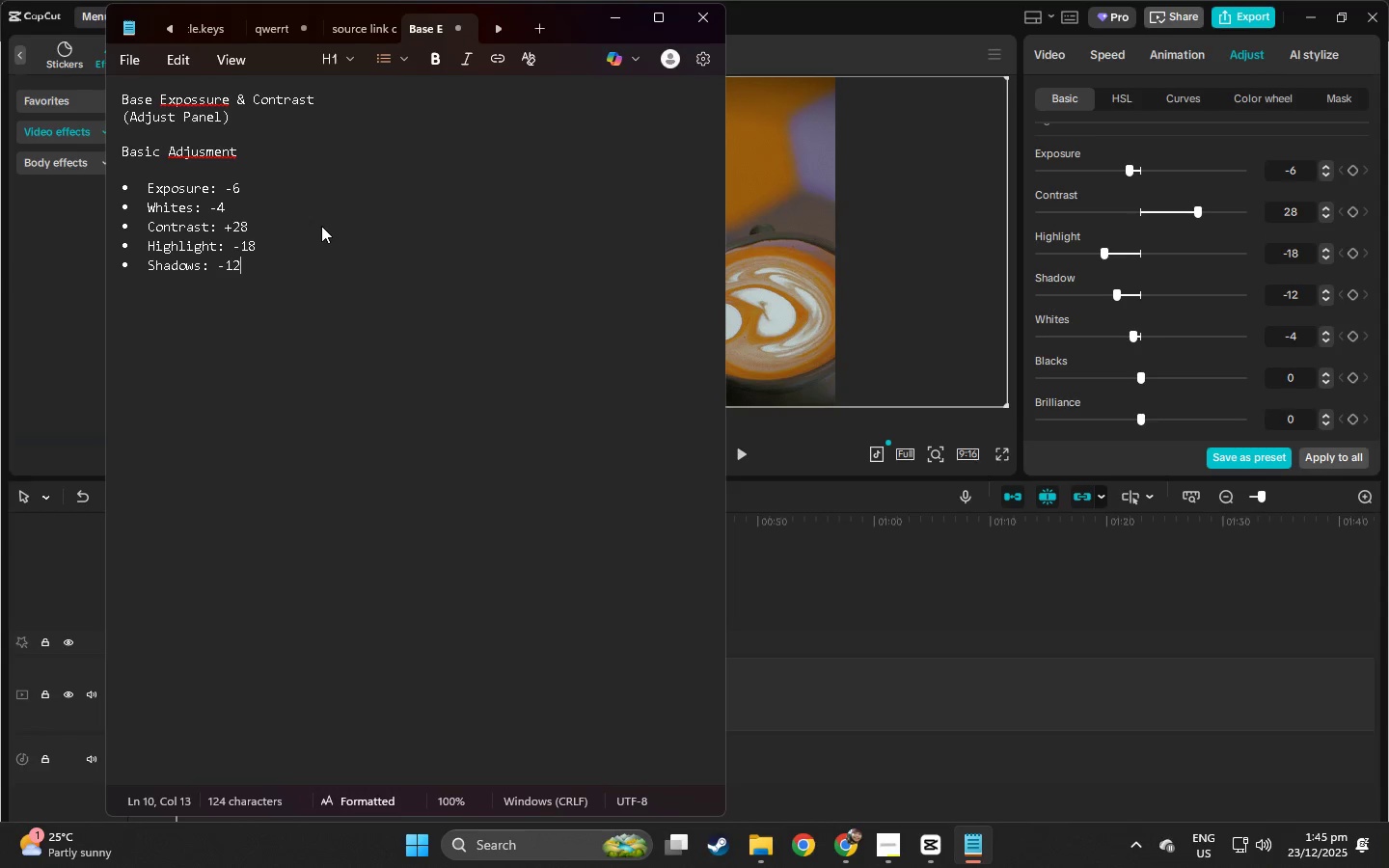 
key(Enter)
 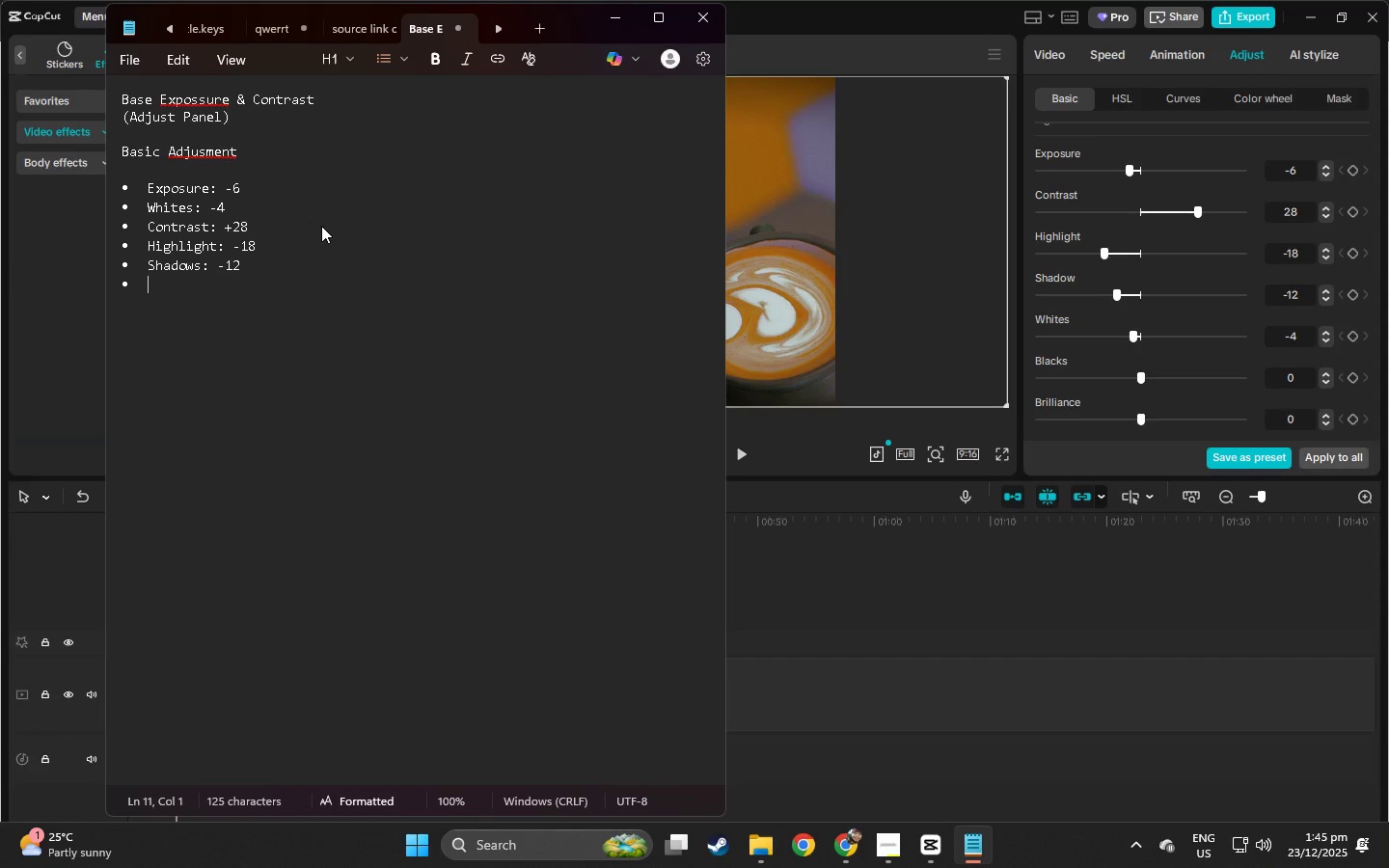 
type(Fade)
 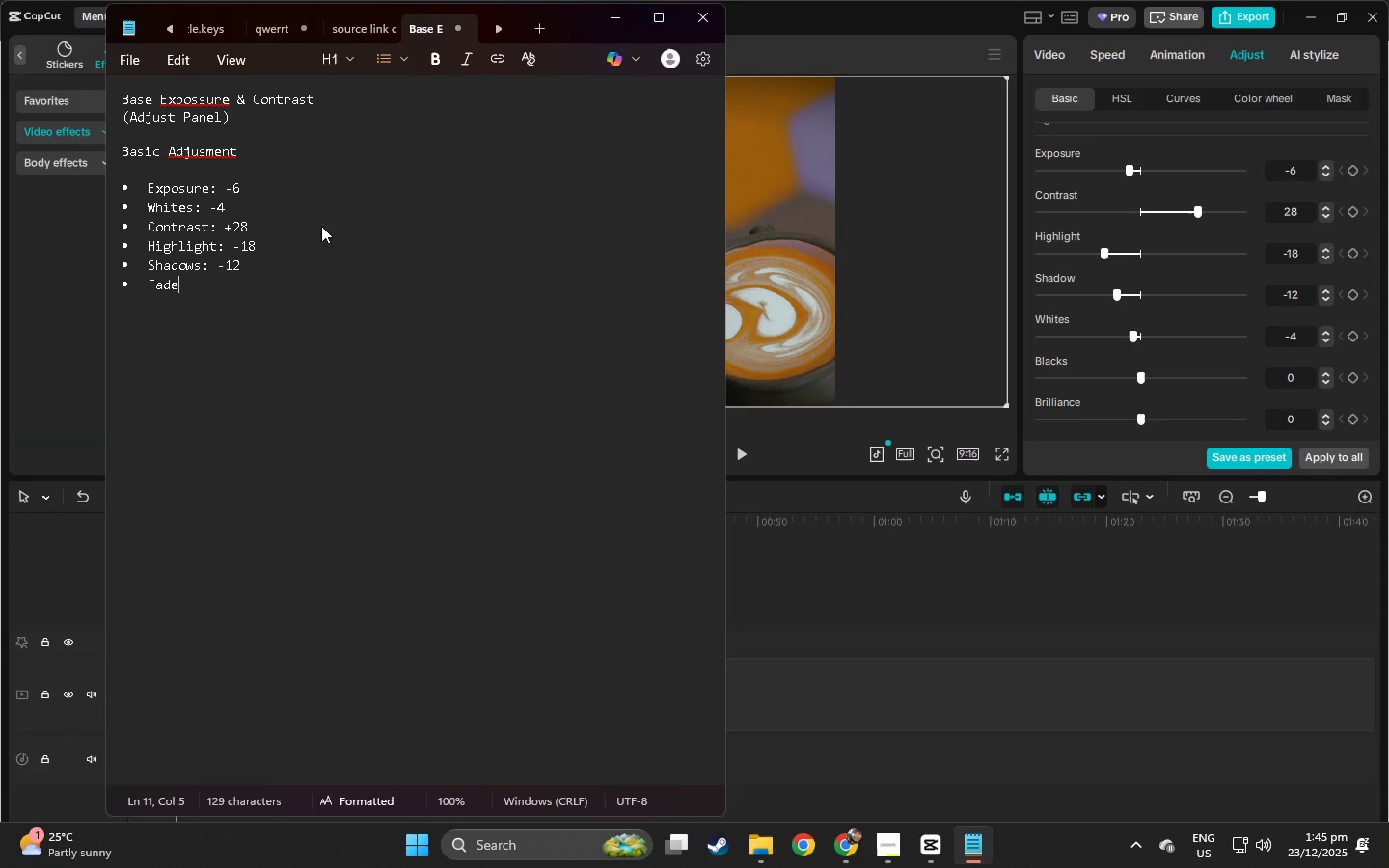 
scroll: coordinate [1120, 312], scroll_direction: down, amount: 44.0
 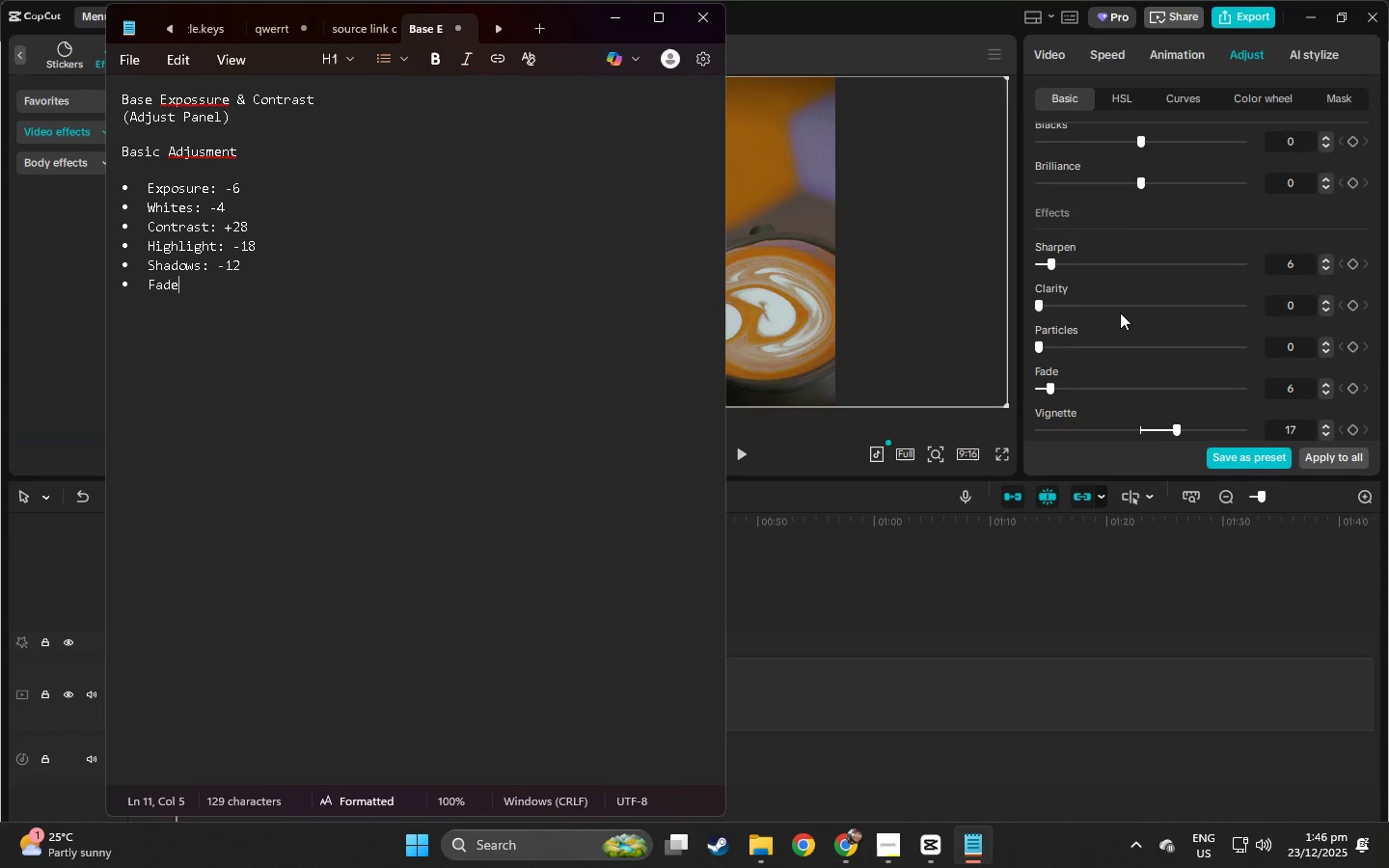 
key(Shift+ShiftLeft)
 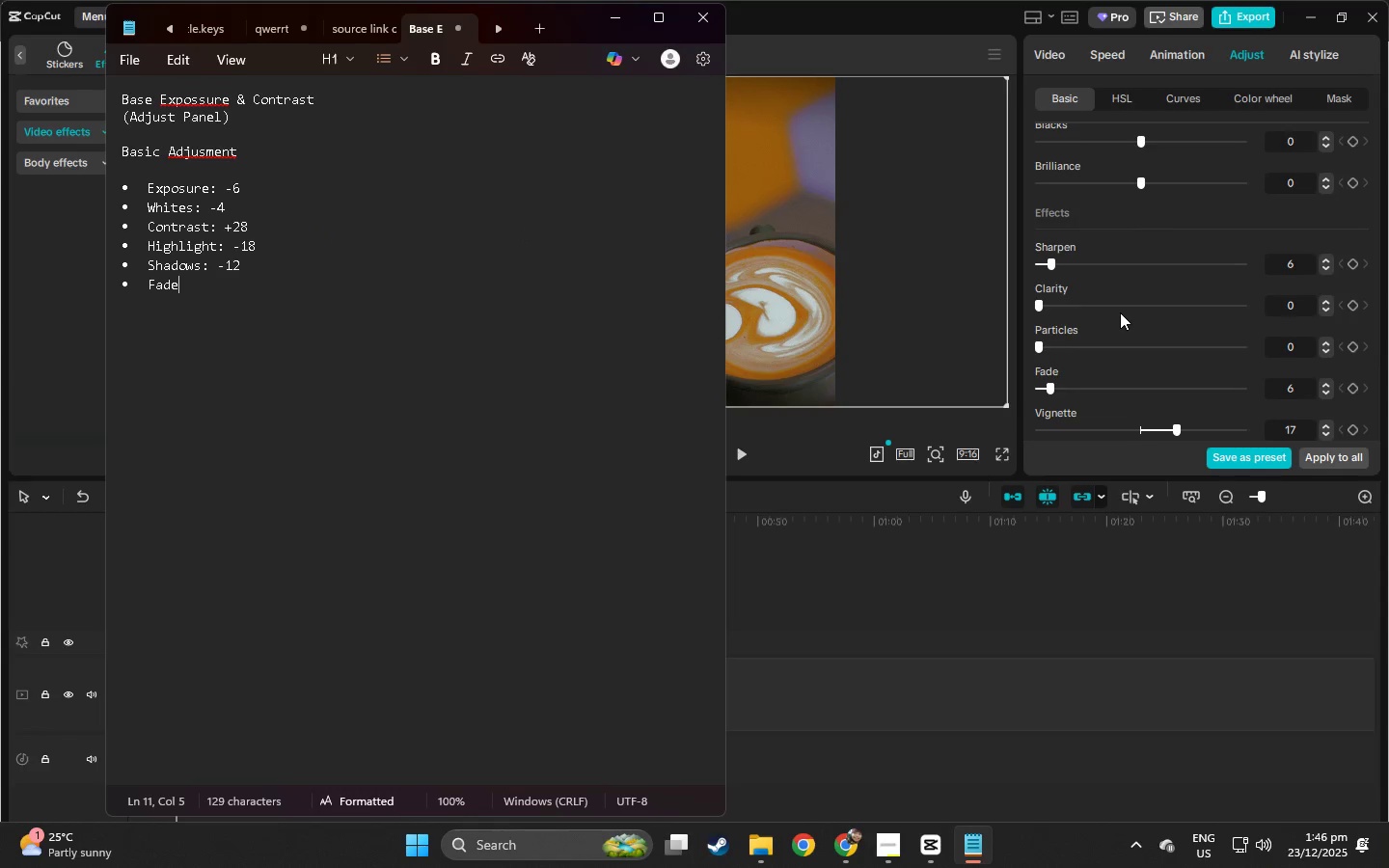 
key(Shift+Semicolon)
 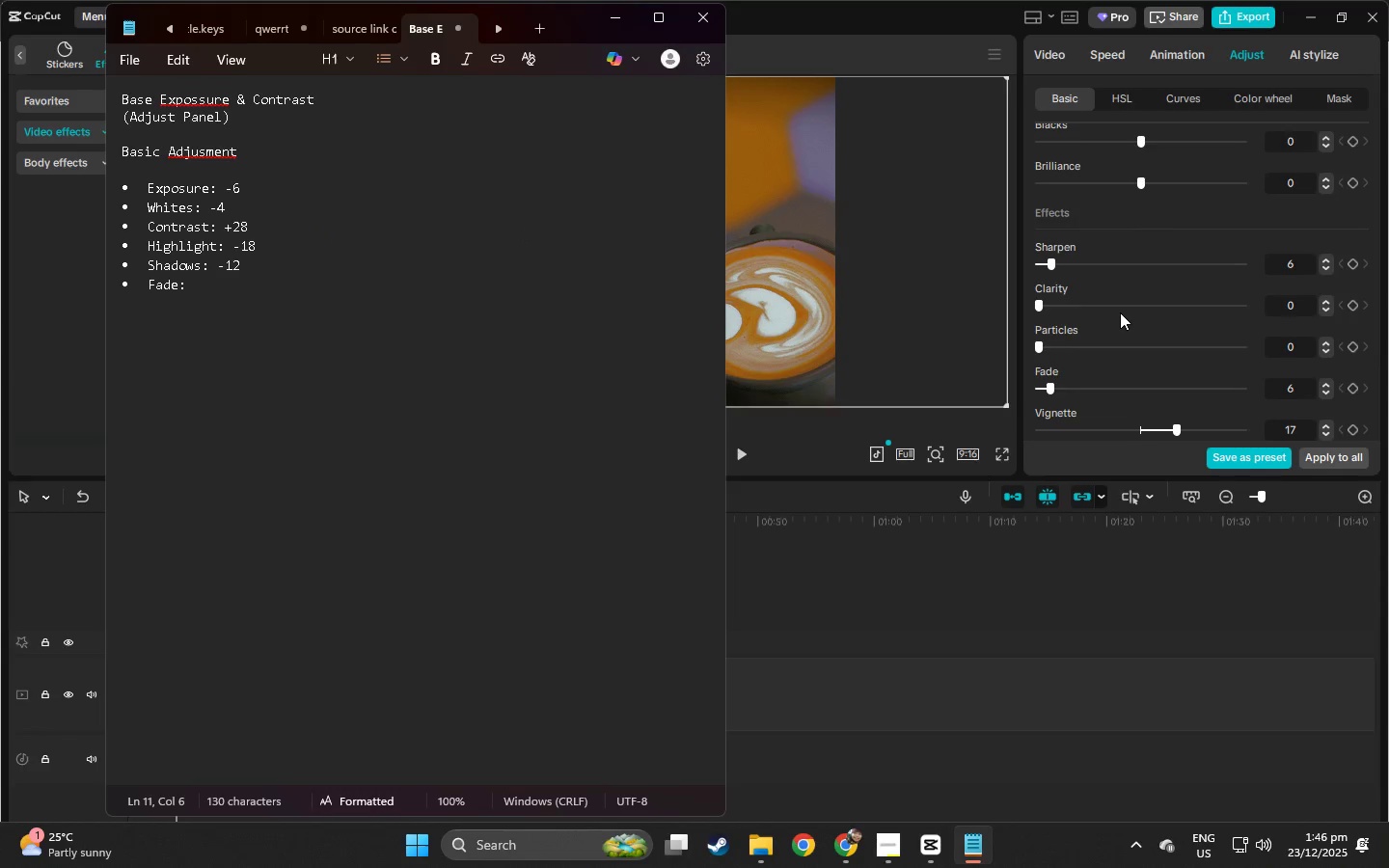 
key(Space)
 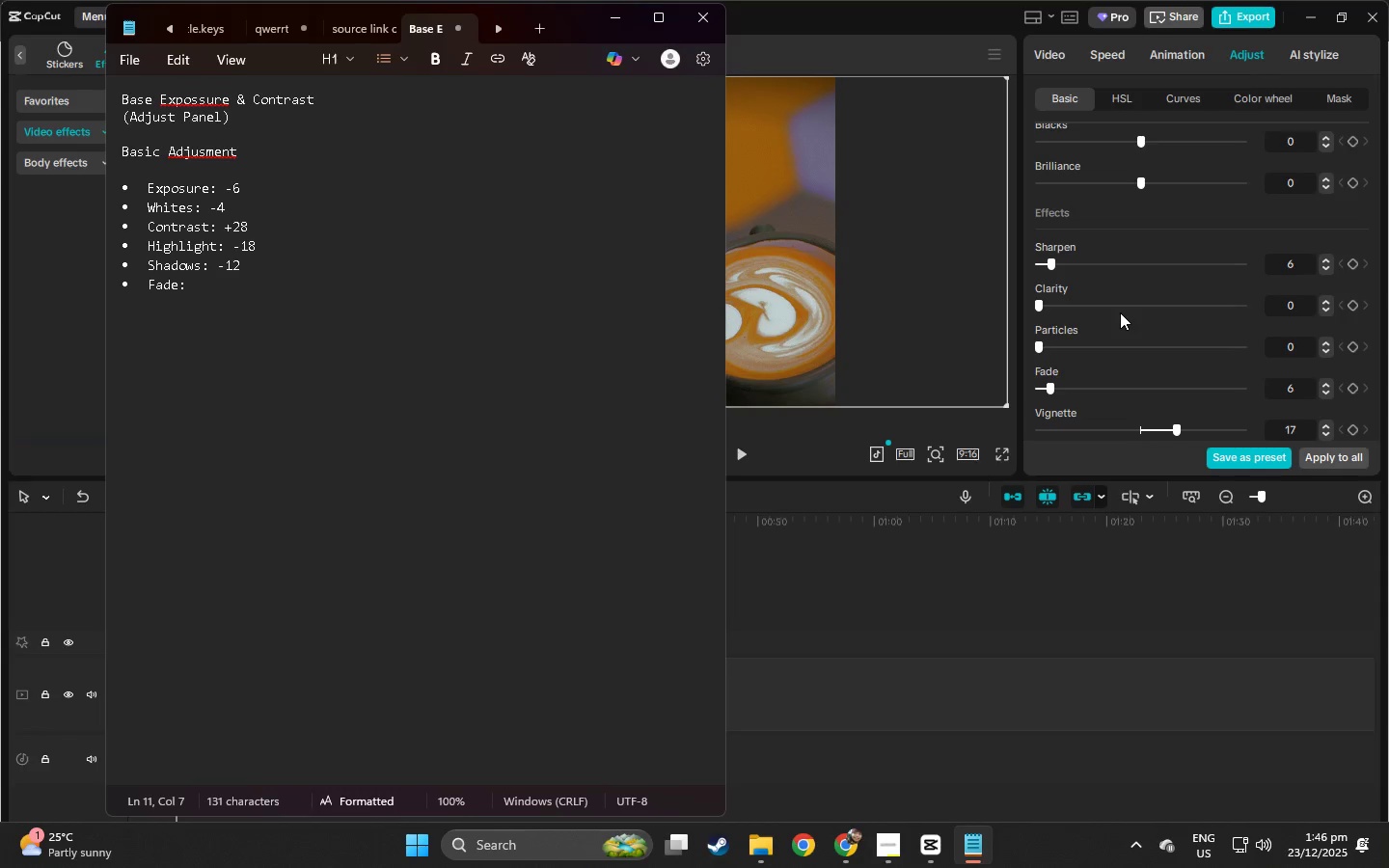 
key(Equal)
 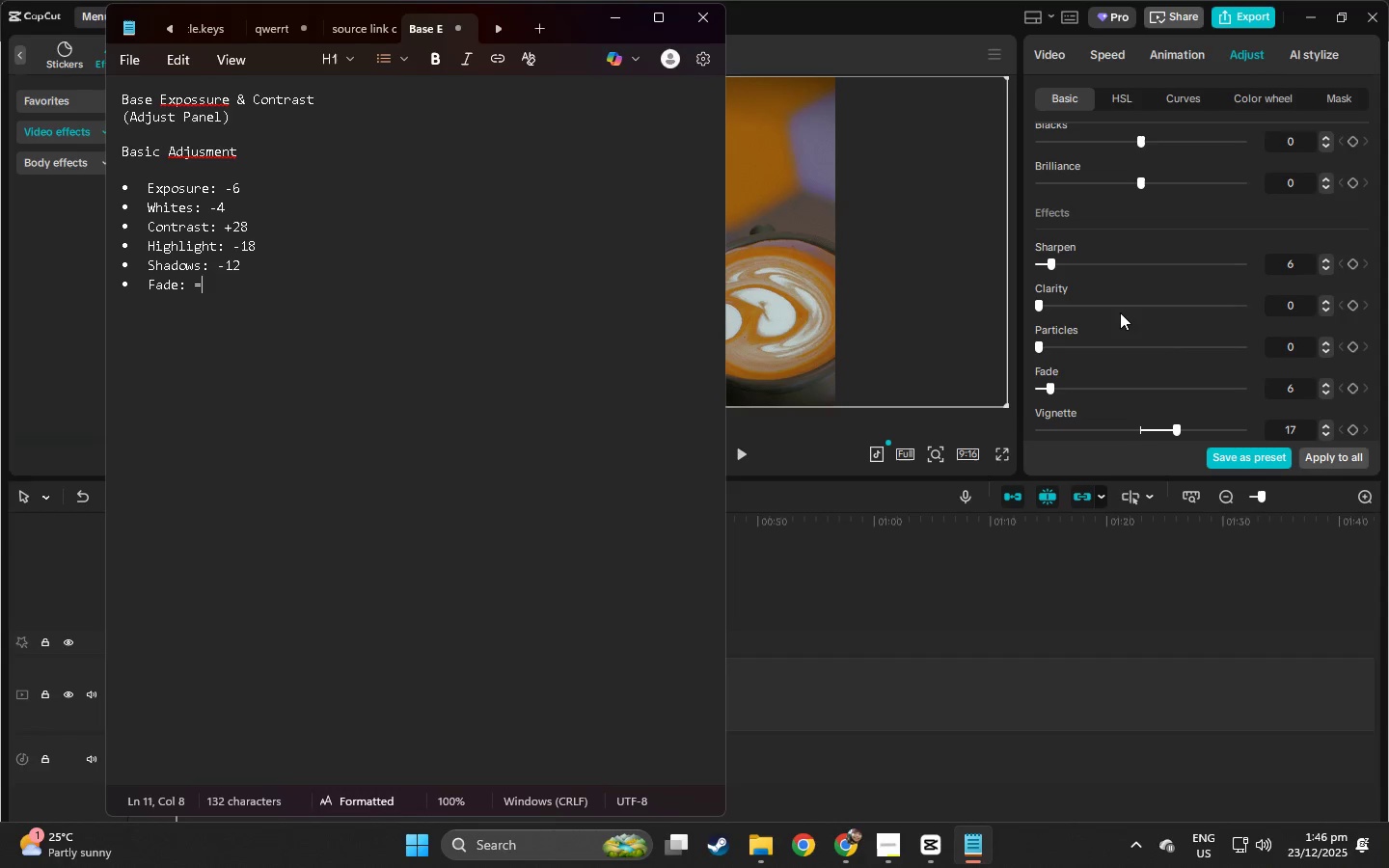 
key(5)
 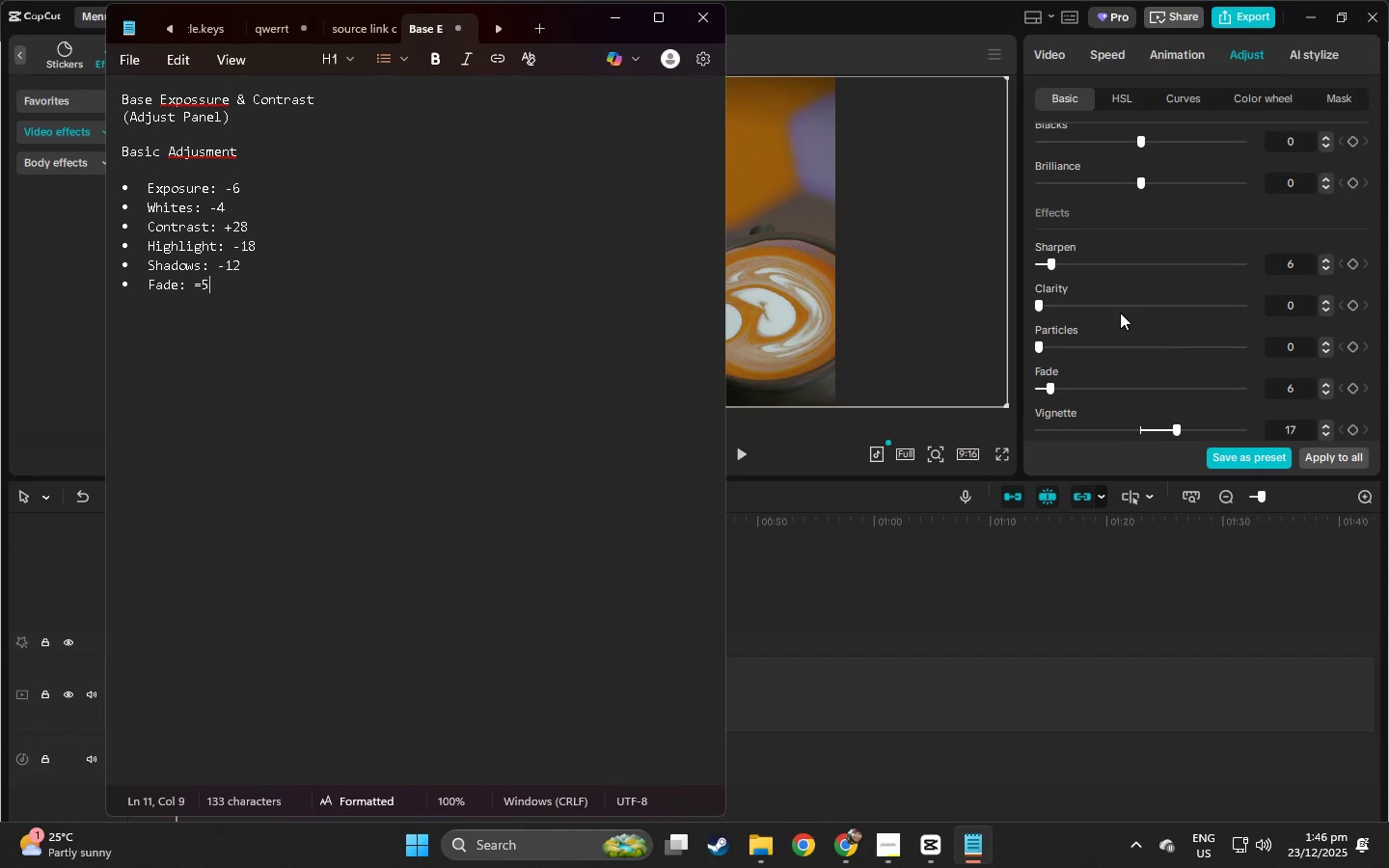 
key(Backspace)
 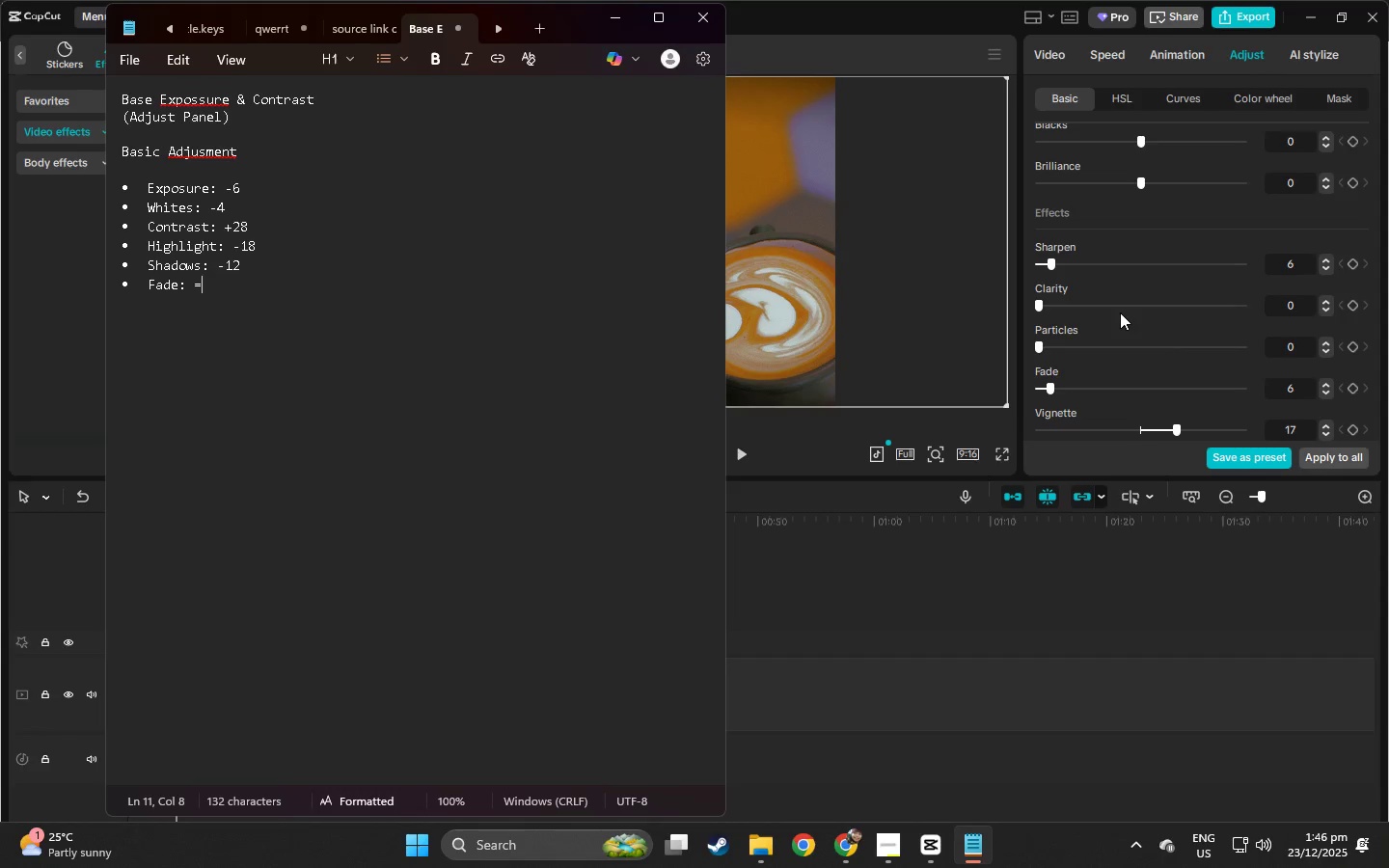 
key(Backspace)
 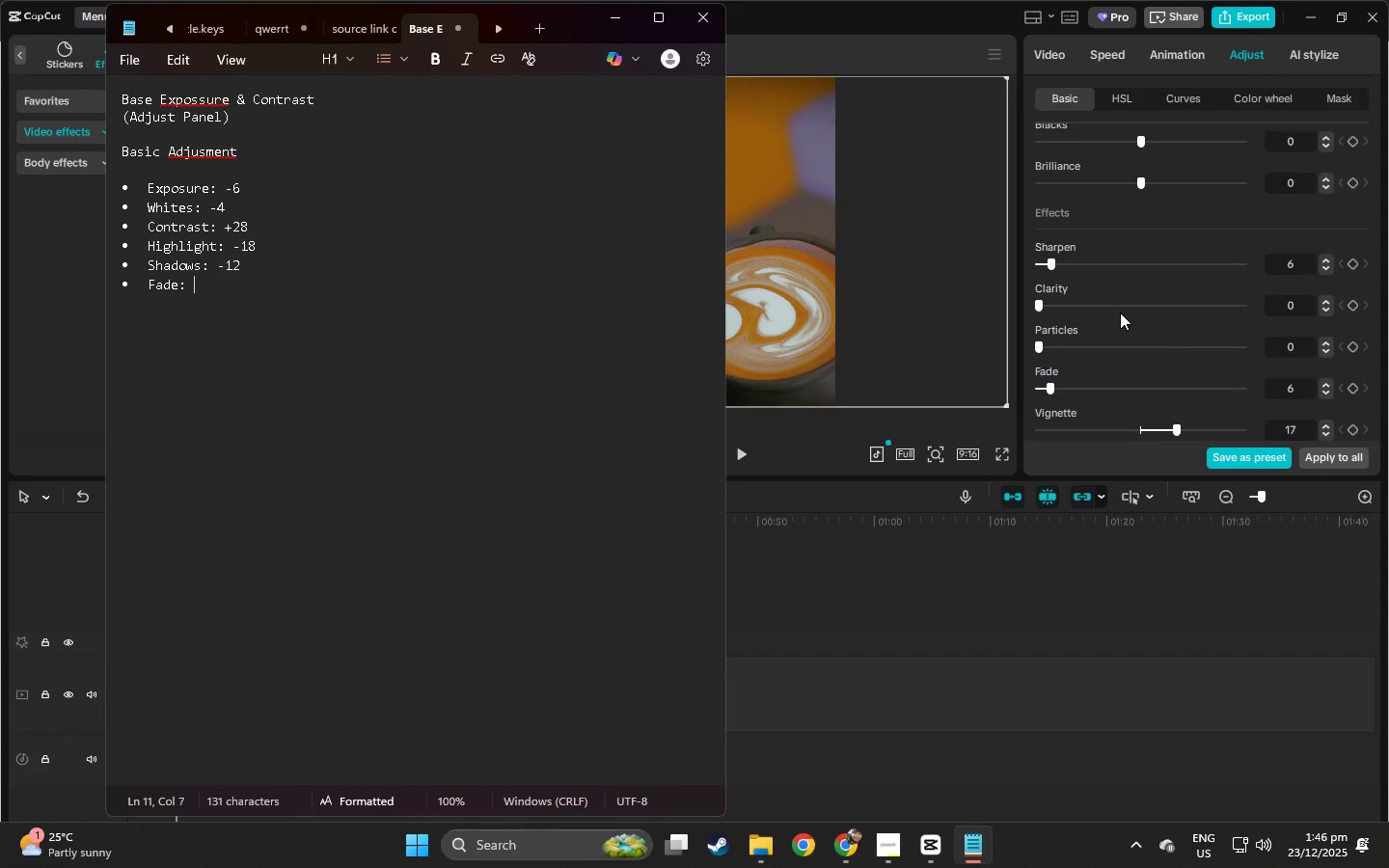 
key(Shift+ShiftLeft)
 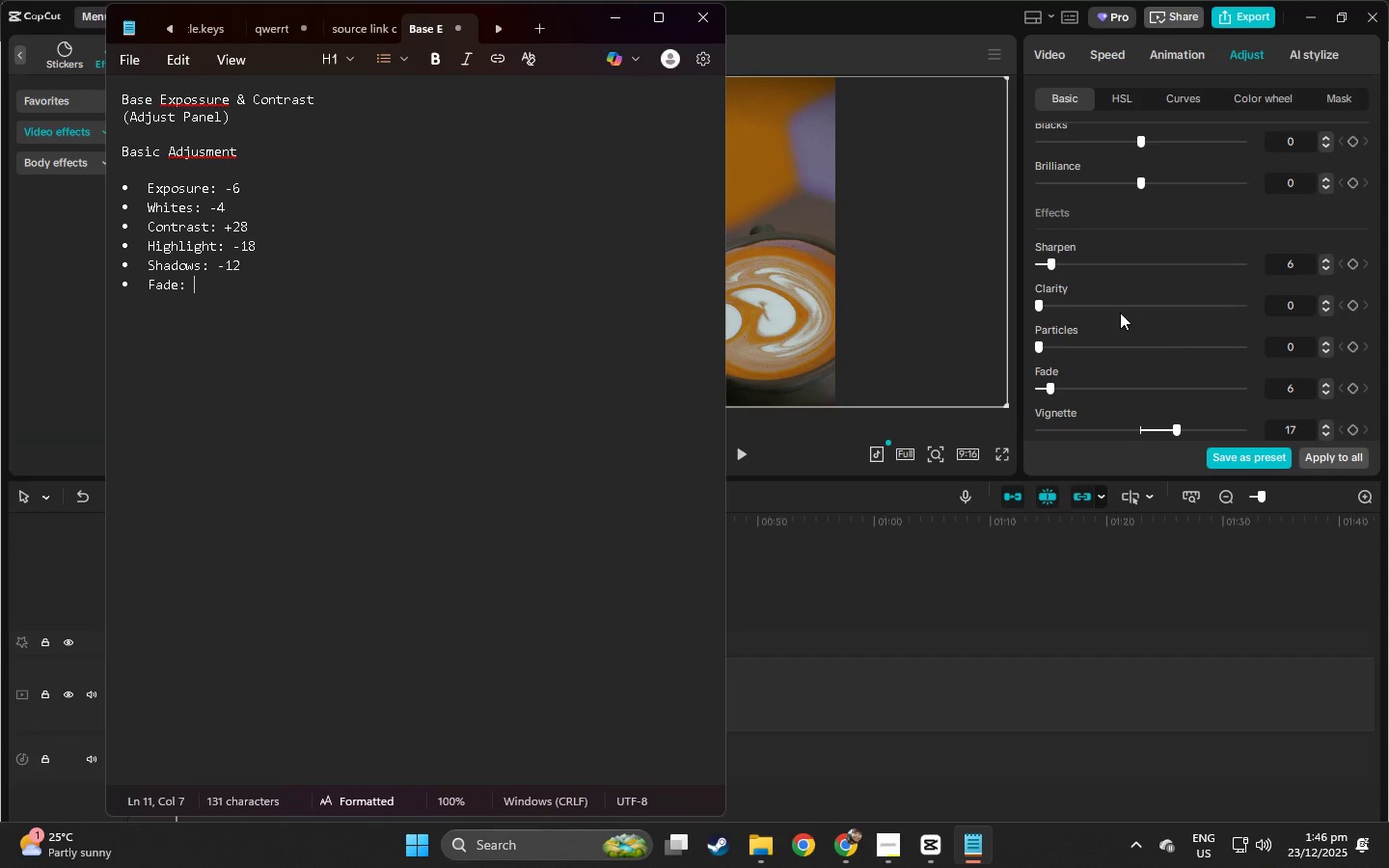 
key(Shift+Equal)
 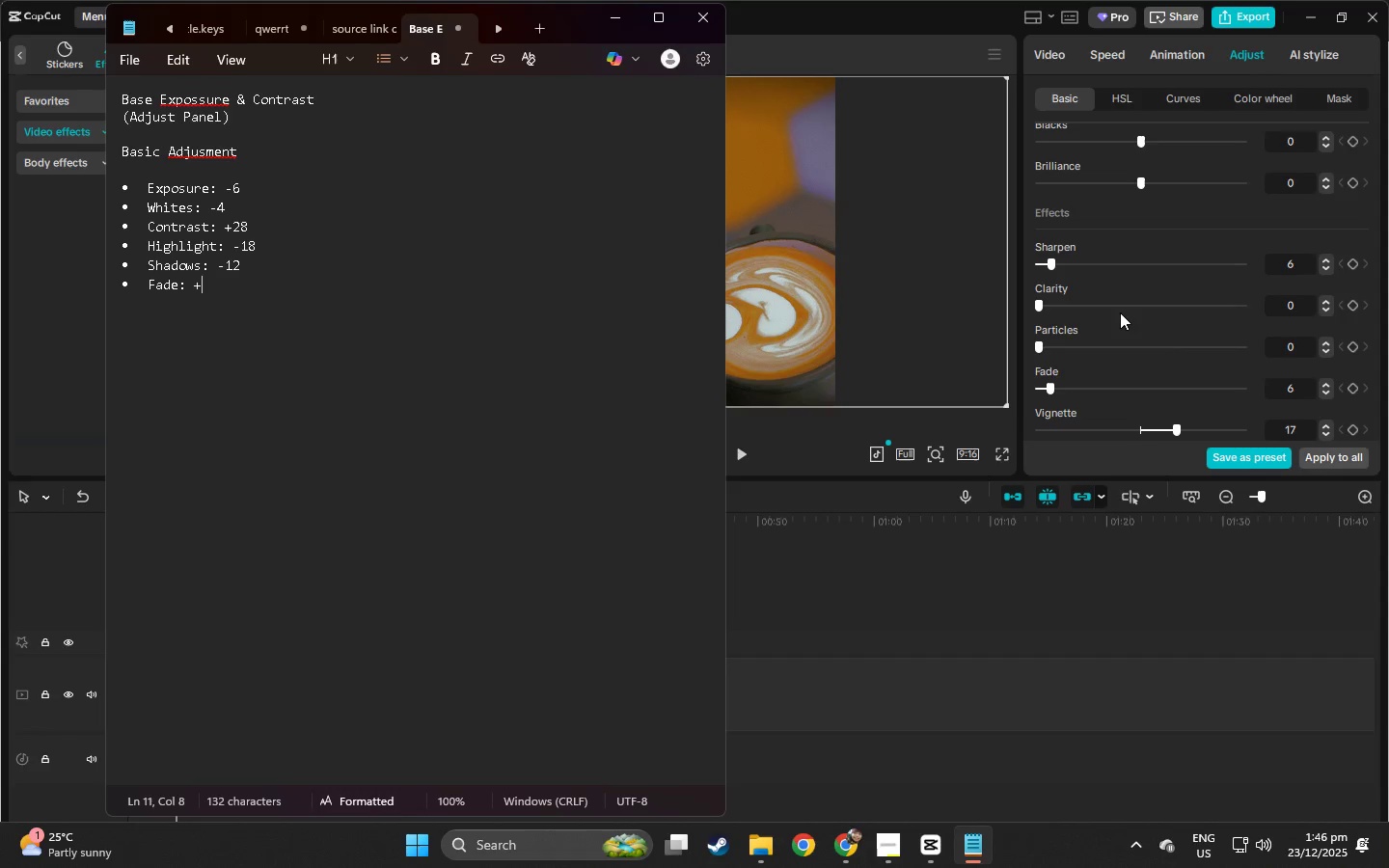 
key(6)
 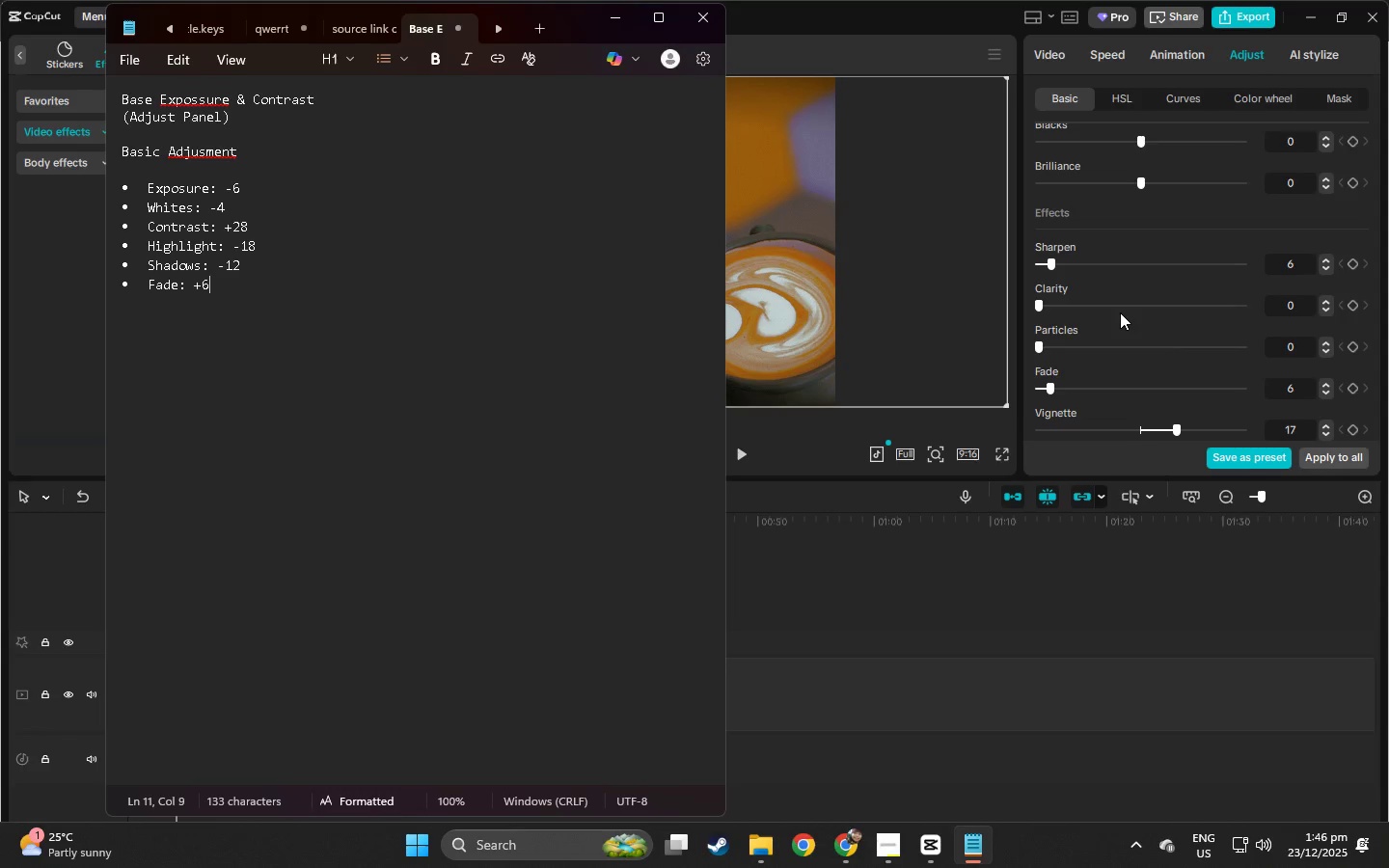 
key(Enter)
 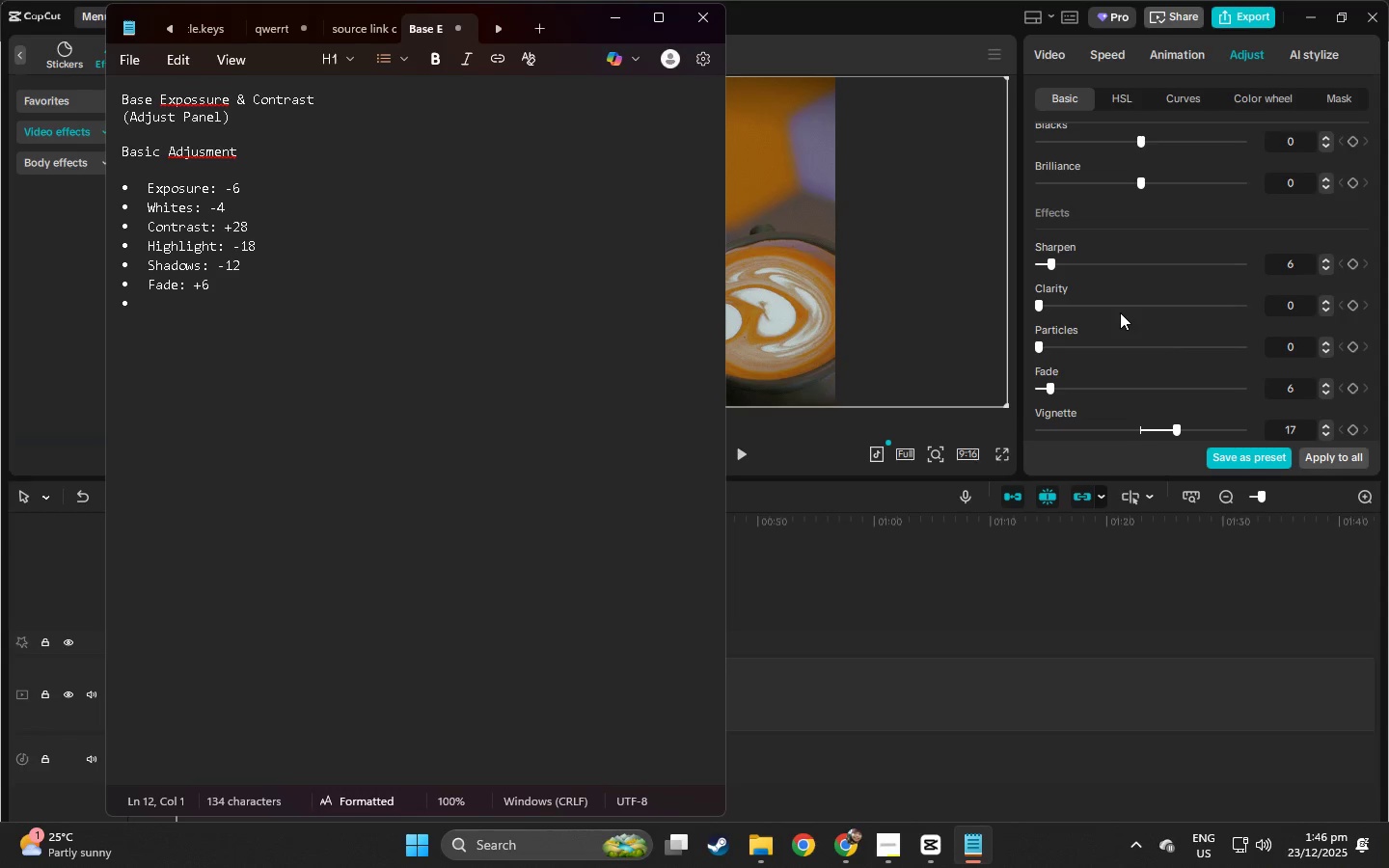 
type(Sharpen: =6)
key(Backspace)
key(Backspace)
type(+6)
 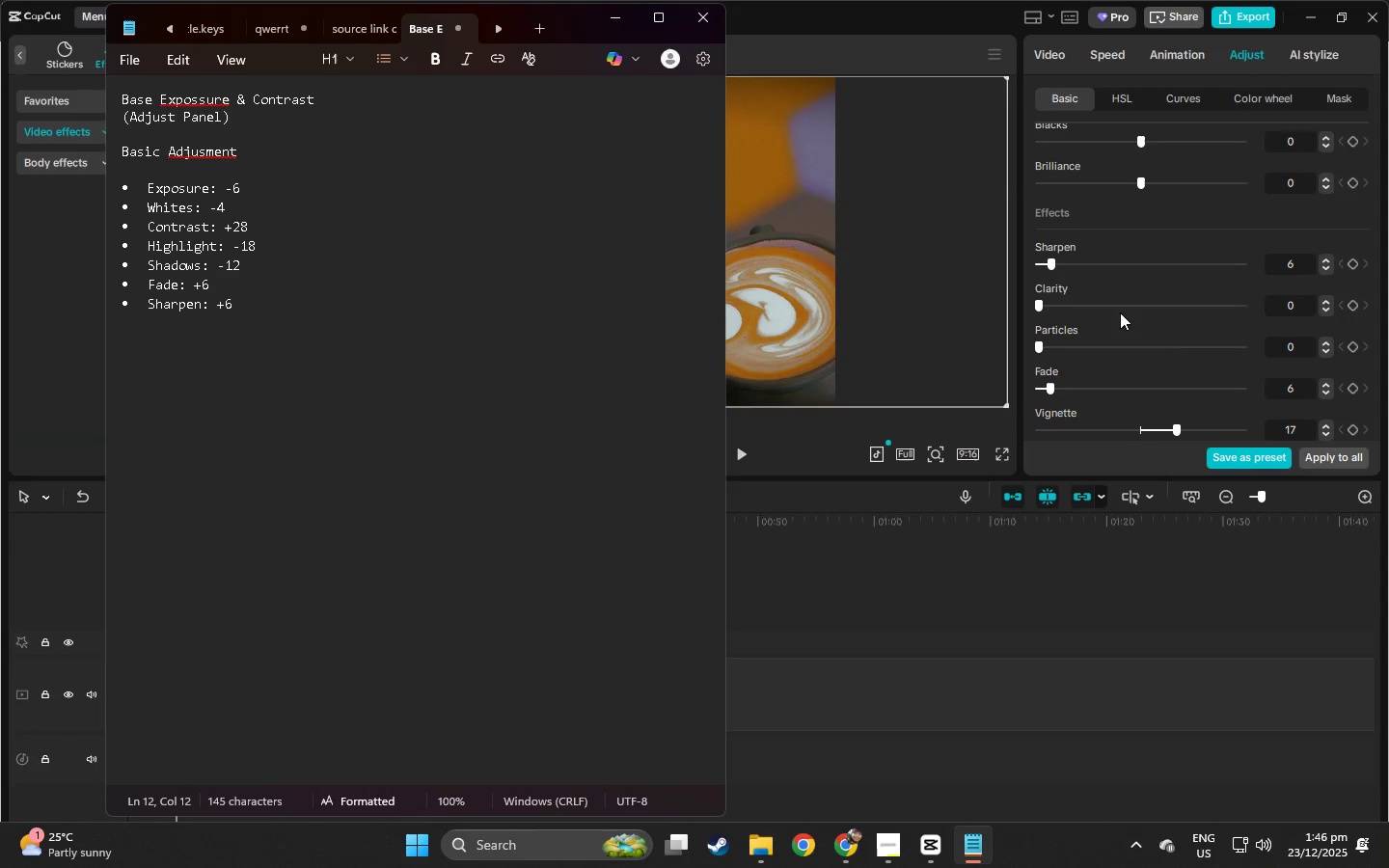 
wait(6.58)
 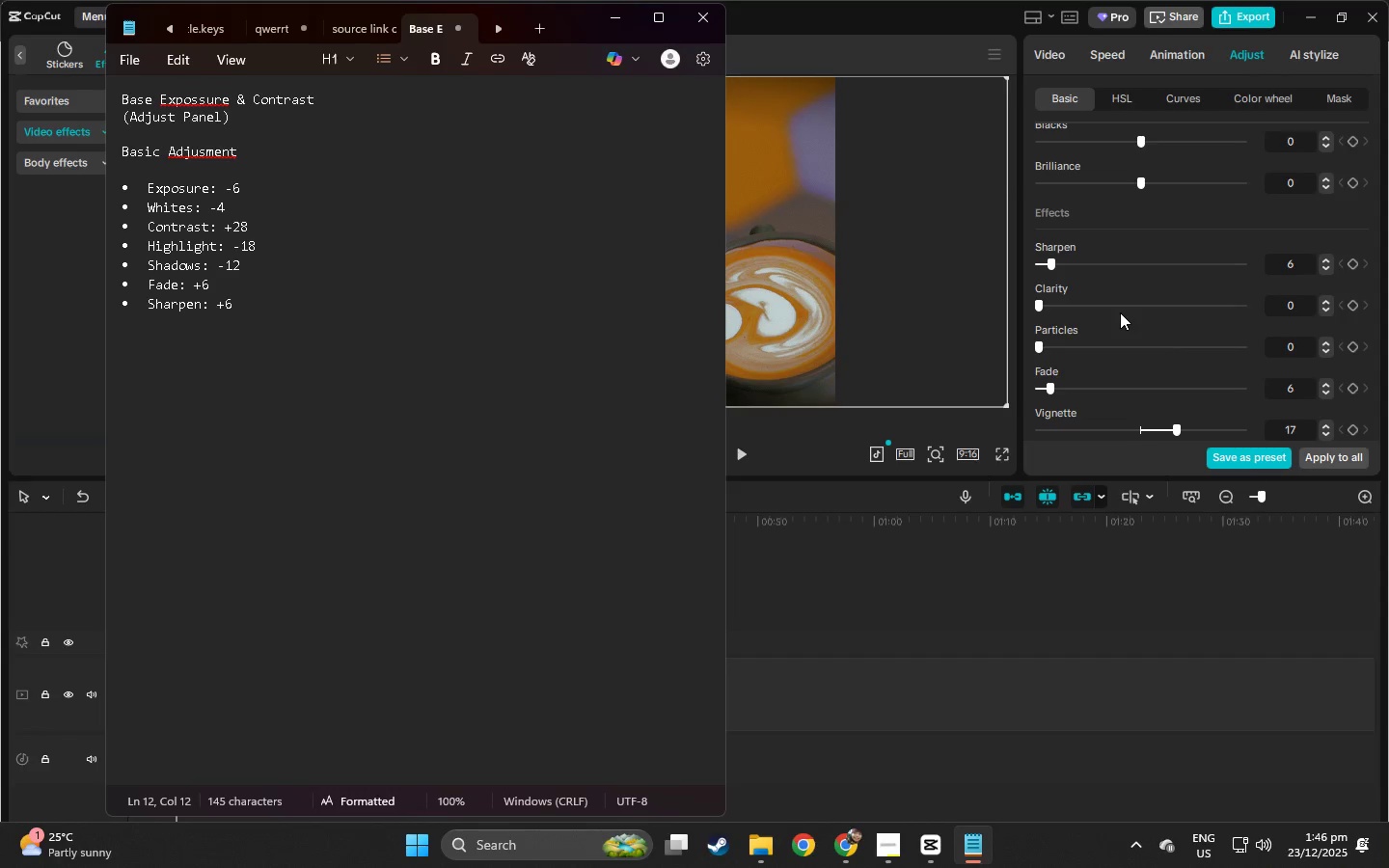 
key(Enter)
 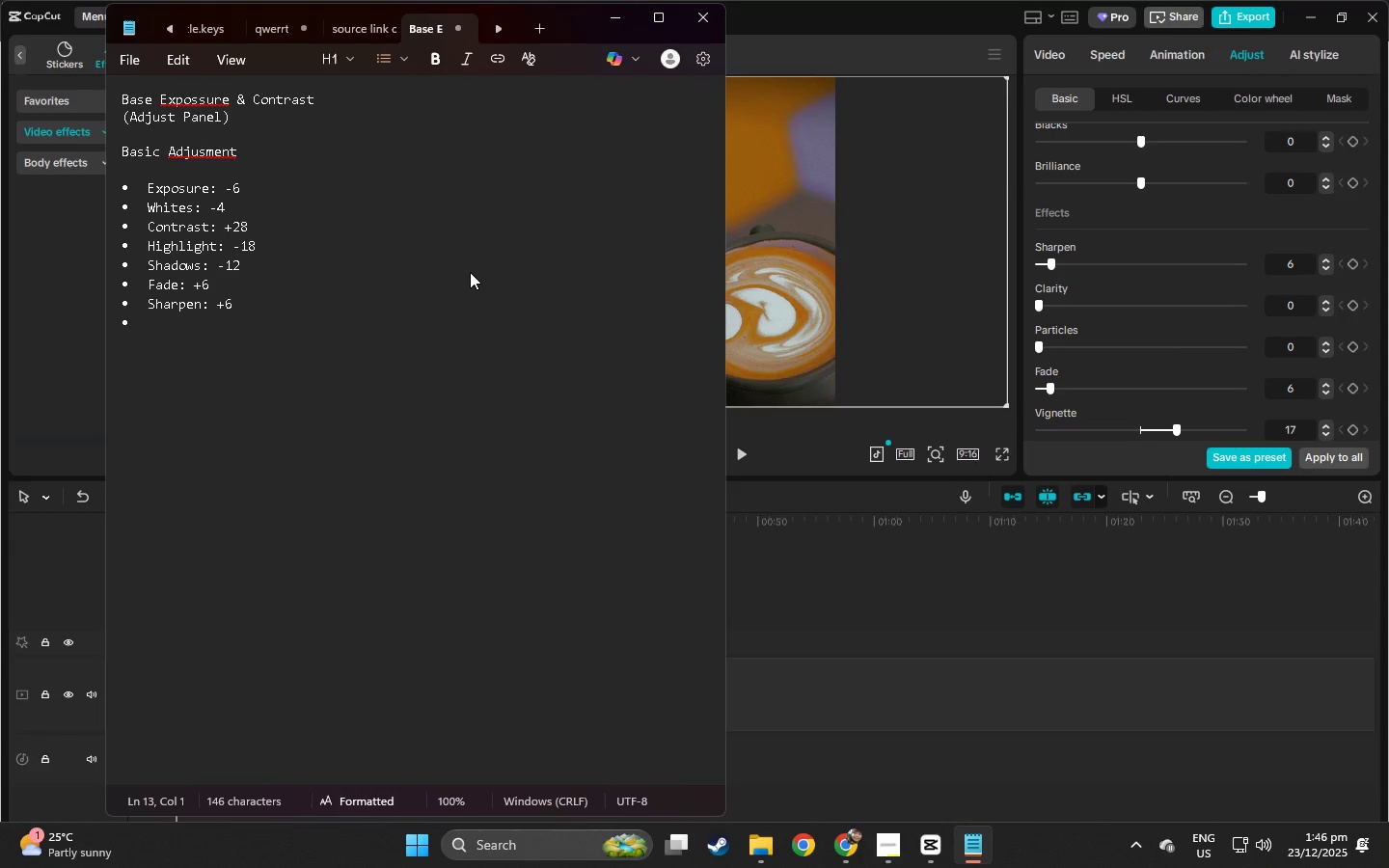 
key(Backspace)
type(Thius)
key(Backspace)
key(Backspace)
key(Backspace)
type(is C)
key(Backspace)
type(re)
key(Backspace)
key(Backspace)
type(creates crushed bkl)
key(Backspace)
key(Backspace)
type(lacks wgh)
key(Backspace)
key(Backspace)
type(hile keepo)
key(Backspace)
key(Backspace)
type(ping crema textuyre)
key(Backspace)
key(Backspace)
key(Backspace)
type(re un)
key(Backspace)
key(Backspace)
type(intact)
 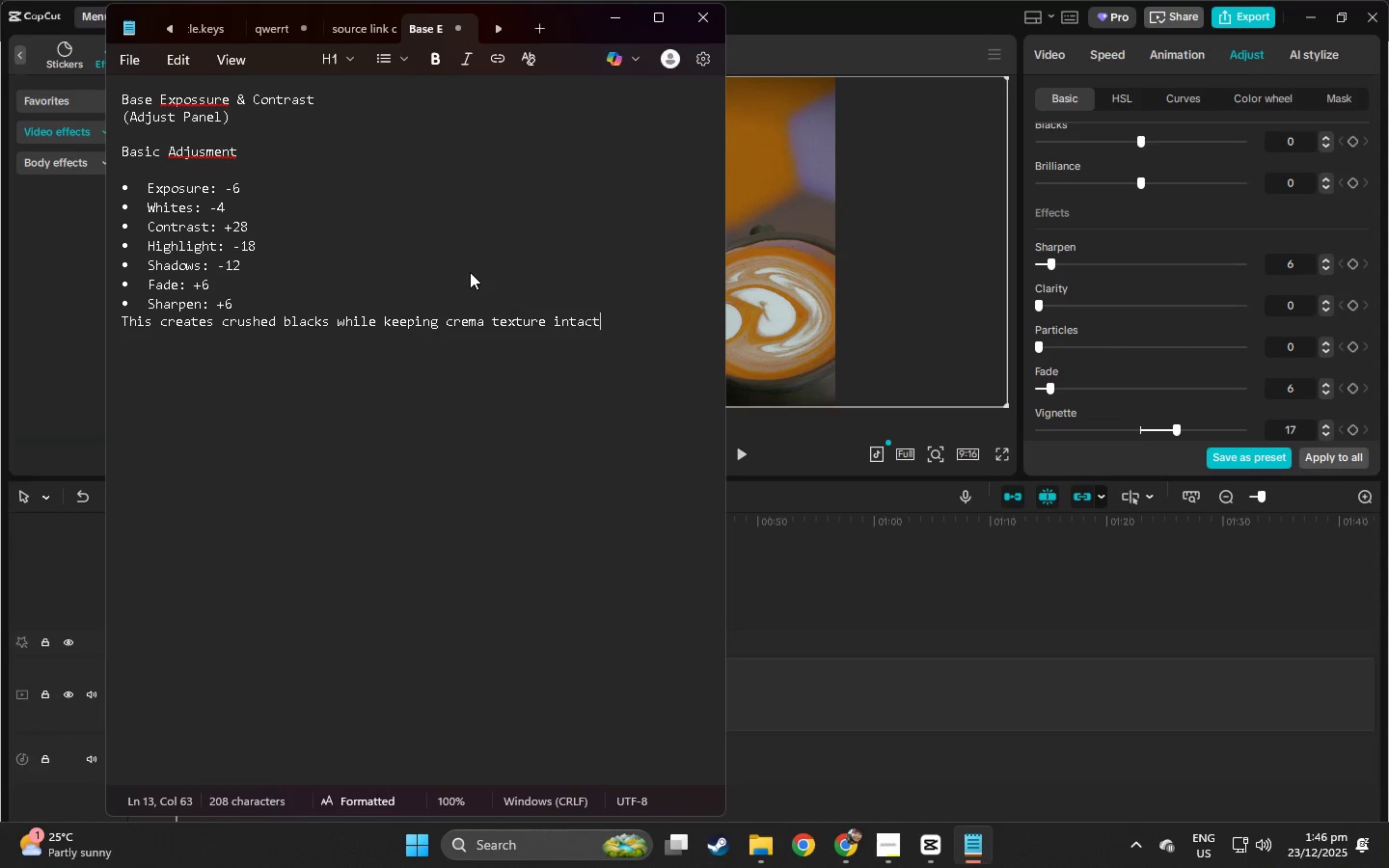 
key(Enter)
 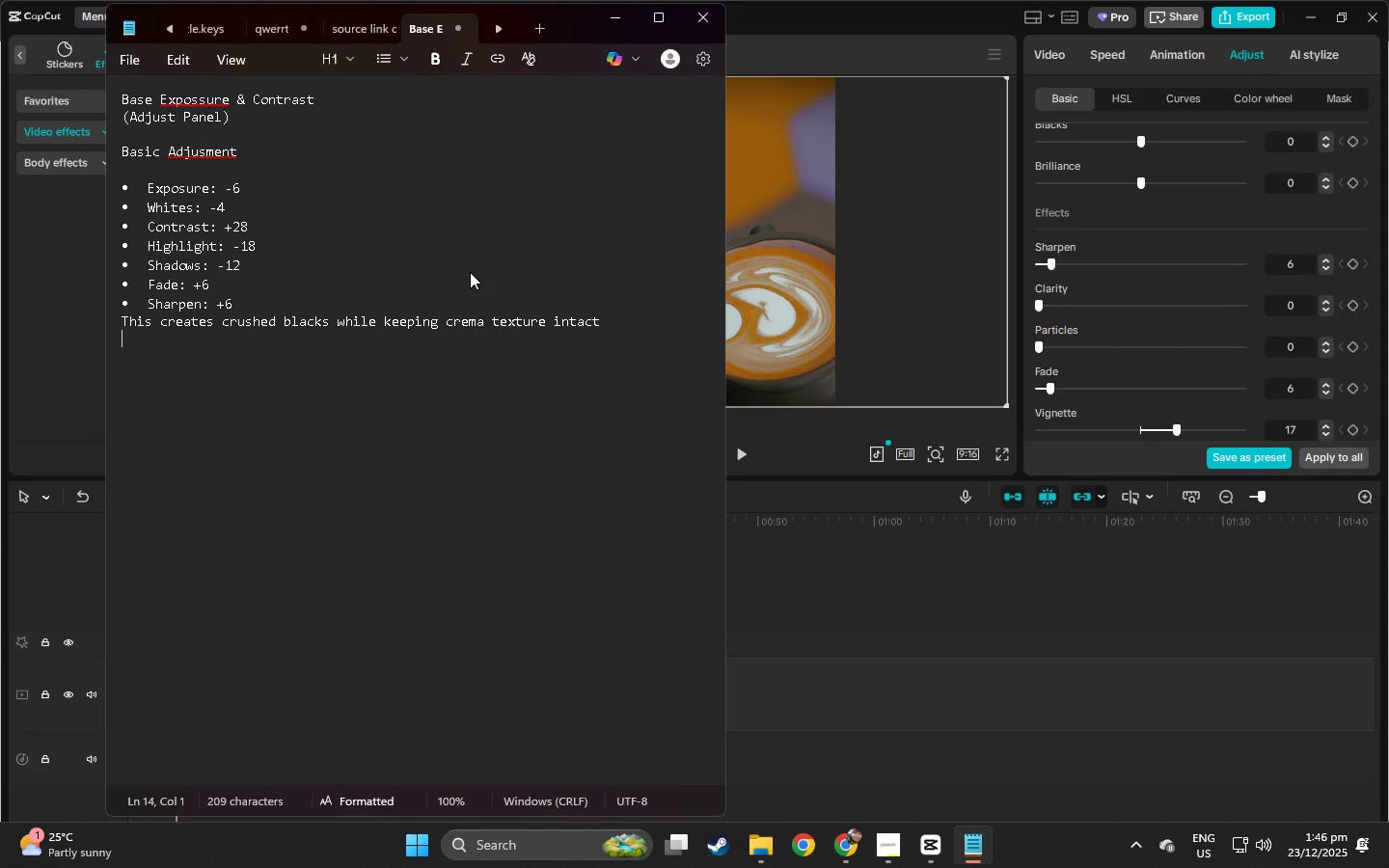 
key(Enter)
 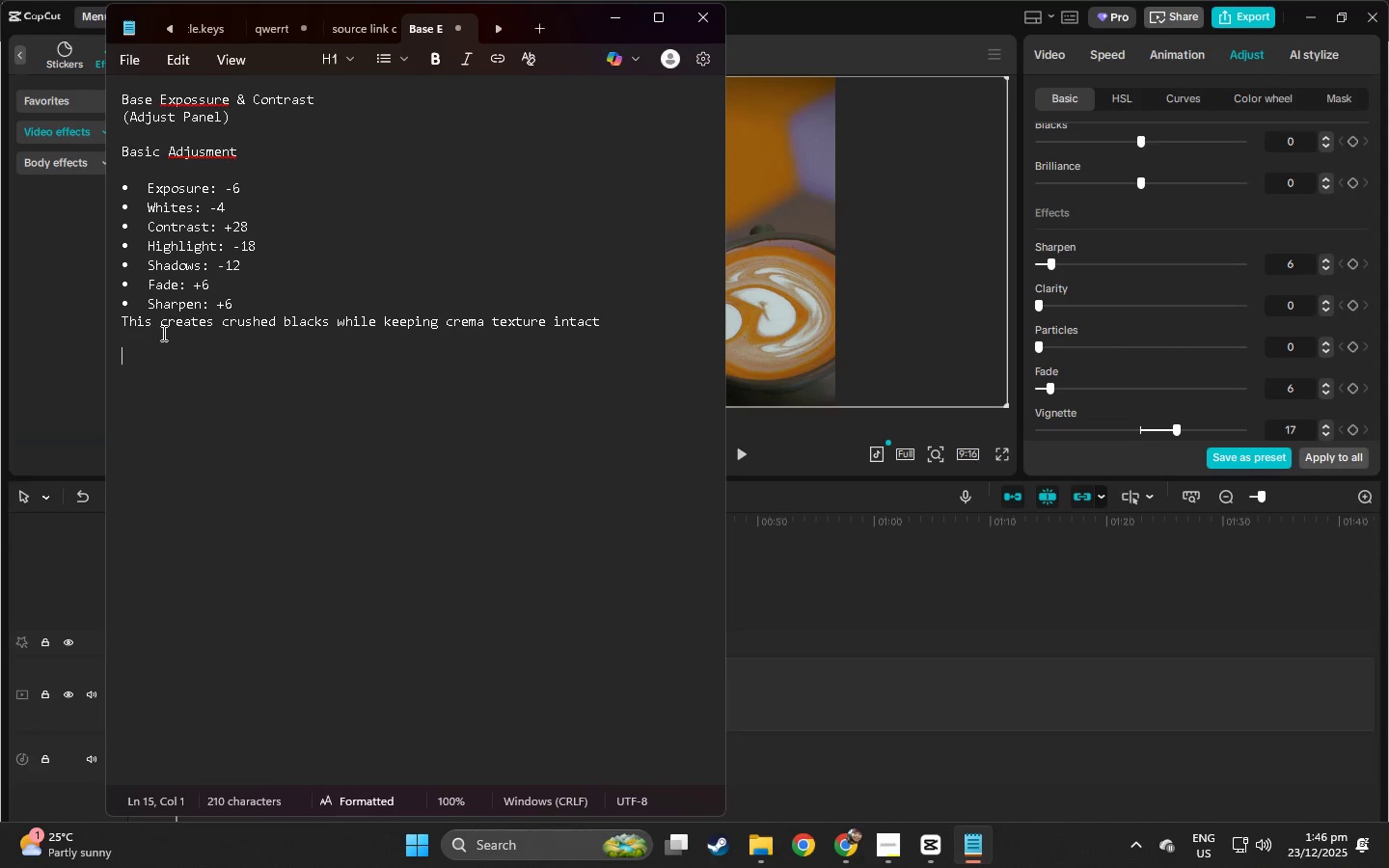 
type(Cint)
key(Backspace)
type(ematic Curves ))
key(Backspace)
type(( Cu)
key(Backspace)
key(Backspace)
key(Backspace)
type(c)
key(Backspace)
type(Cur)
key(Backspace)
key(Backspace)
type(rushed V)
key(Backspace)
type(Black + SOf)
key(Backspace)
key(Backspace)
type(ofrt)
key(Backspace)
key(Backspace)
type(t RO)
key(Backspace)
type(oll-Off))
 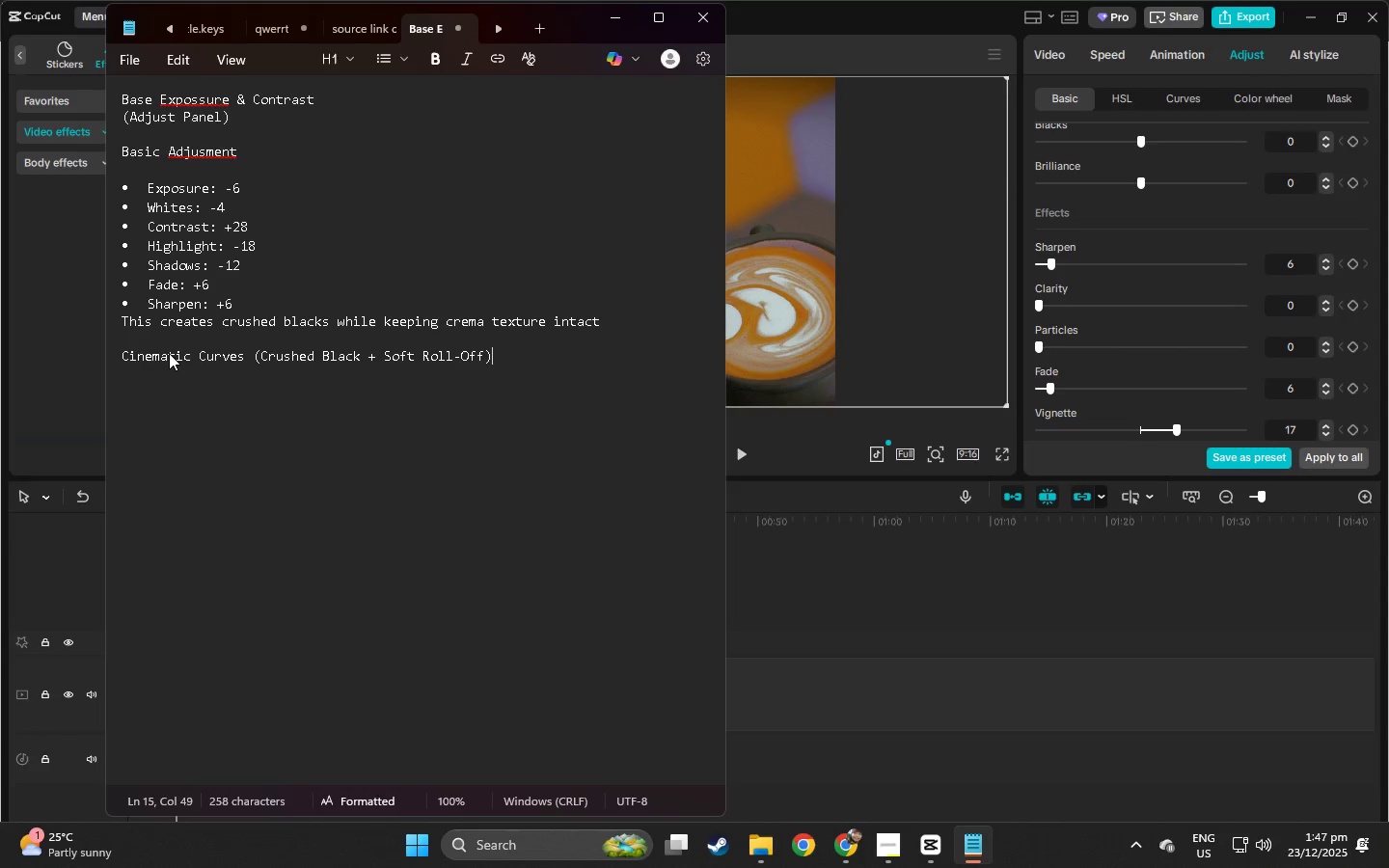 
key(Enter)
 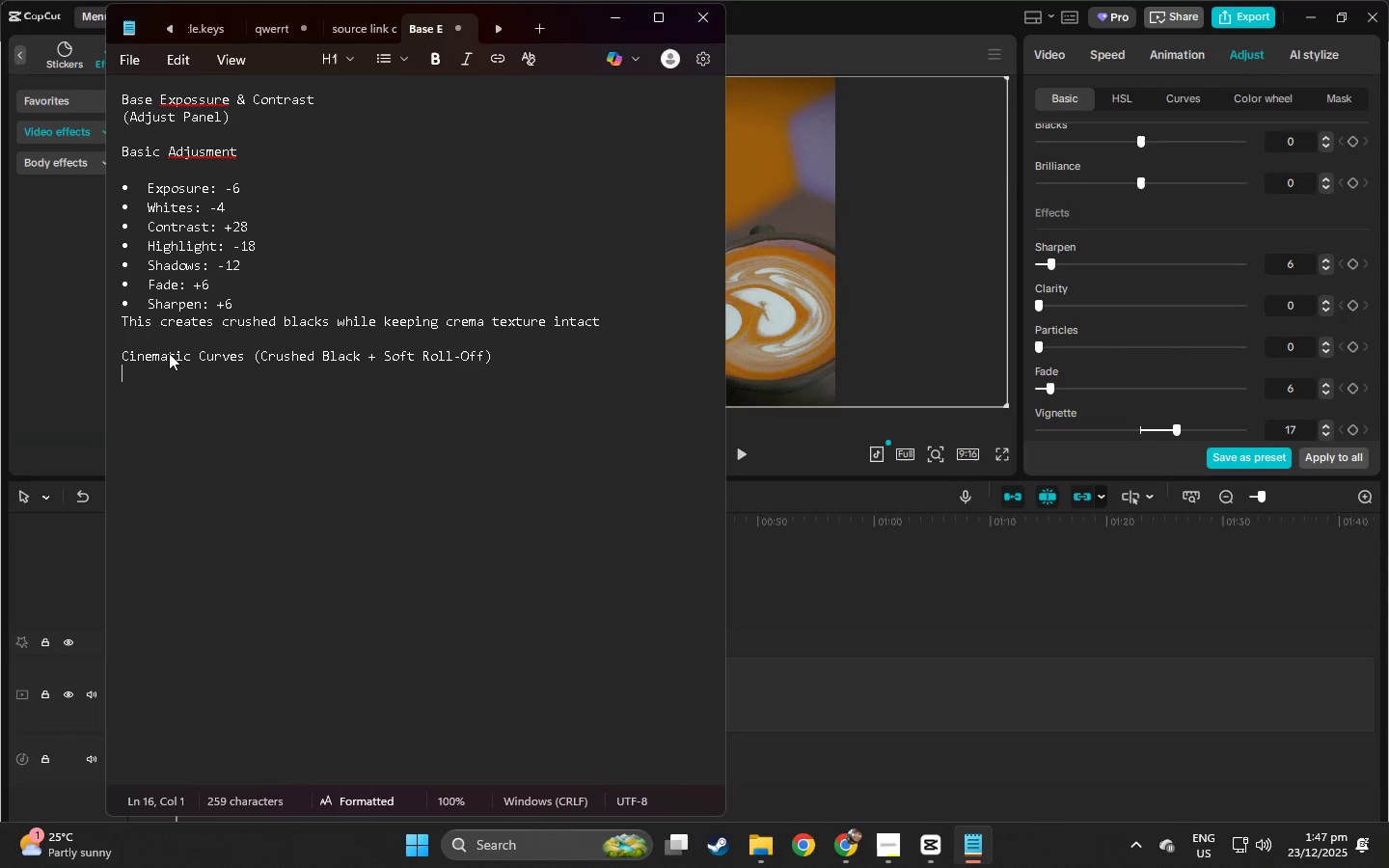 
key(Shift+ShiftLeft)
 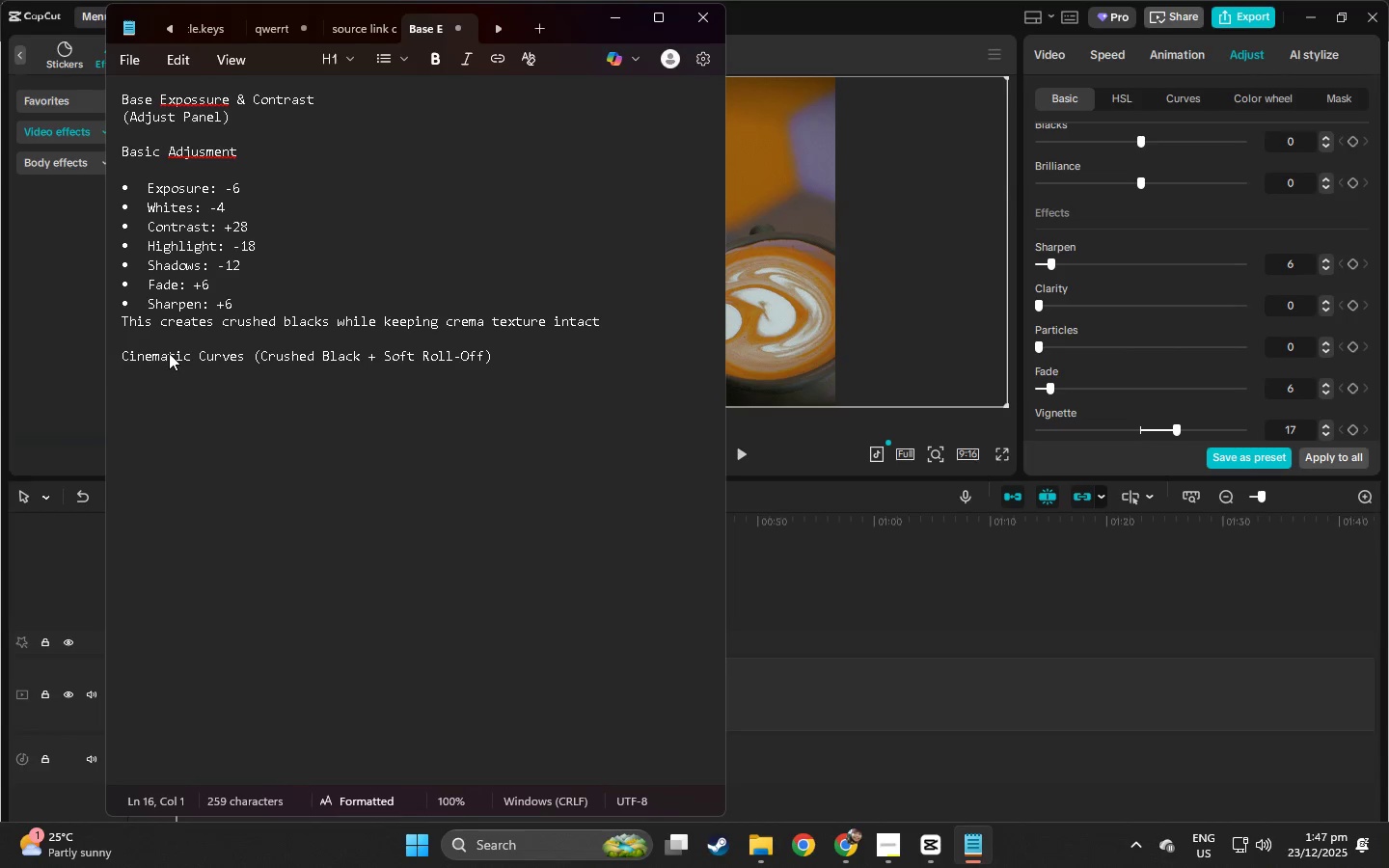 
key(Enter)
 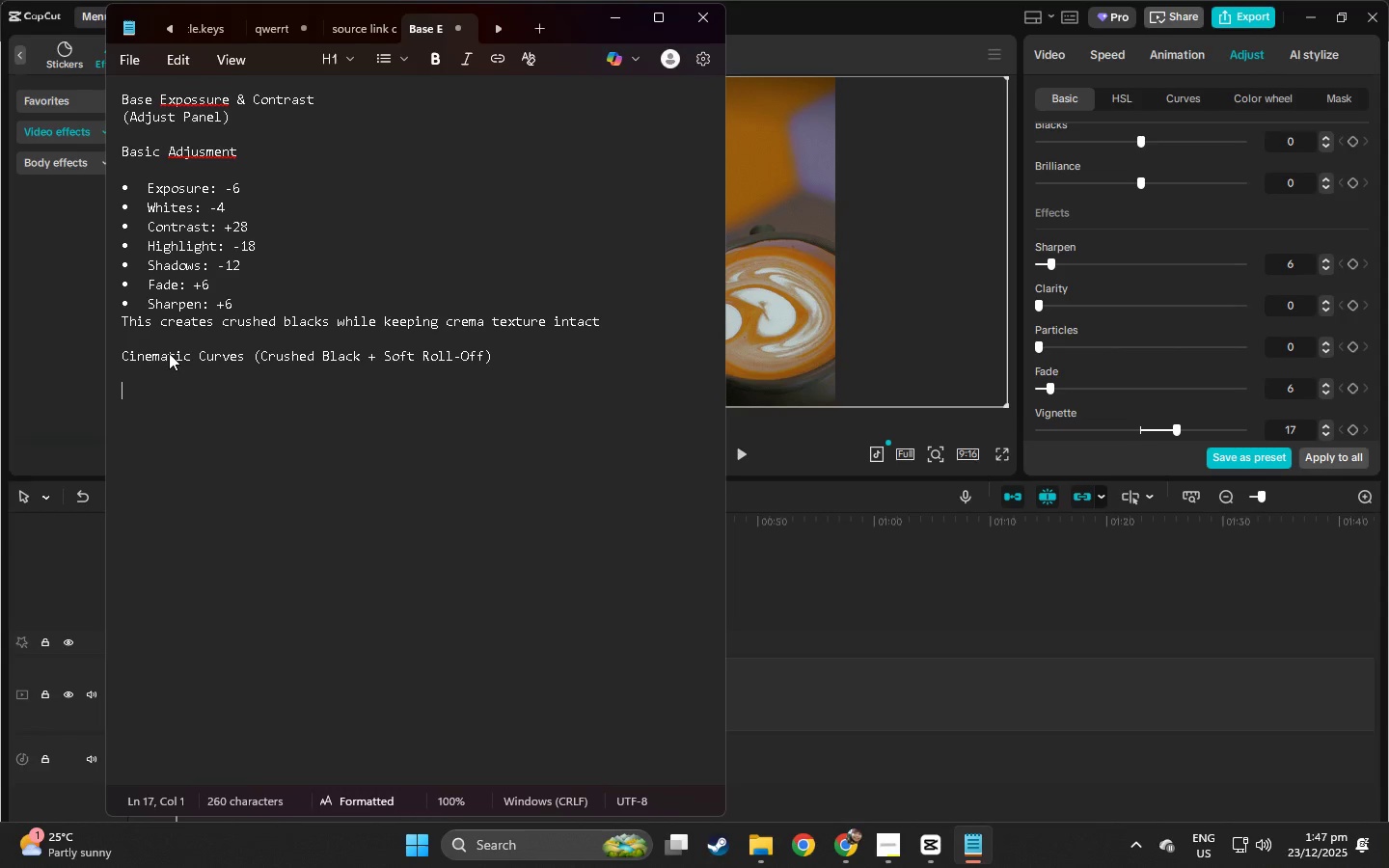 
type(RGb)
key(Backspace)
type(B)
 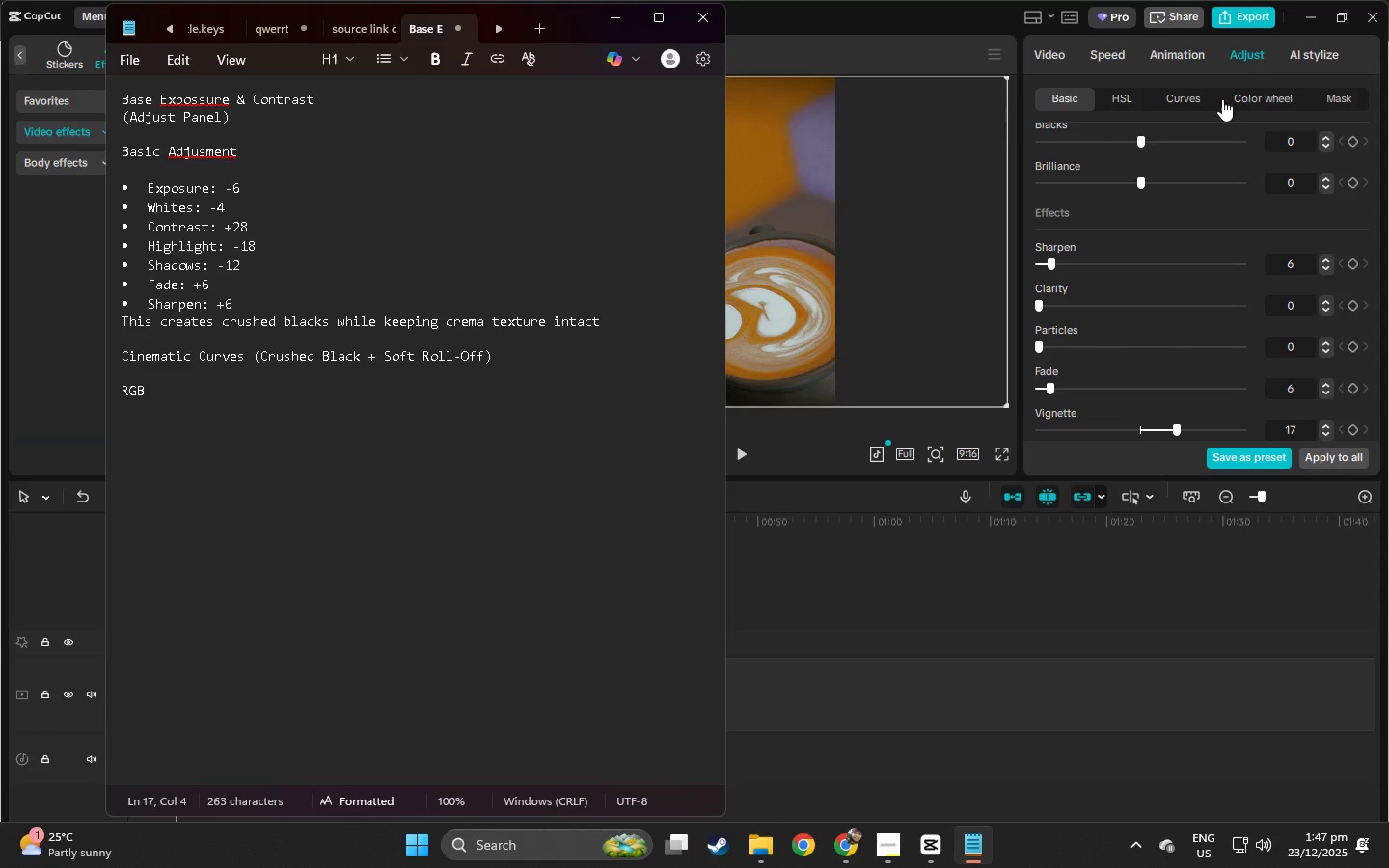 
left_click([1189, 96])
 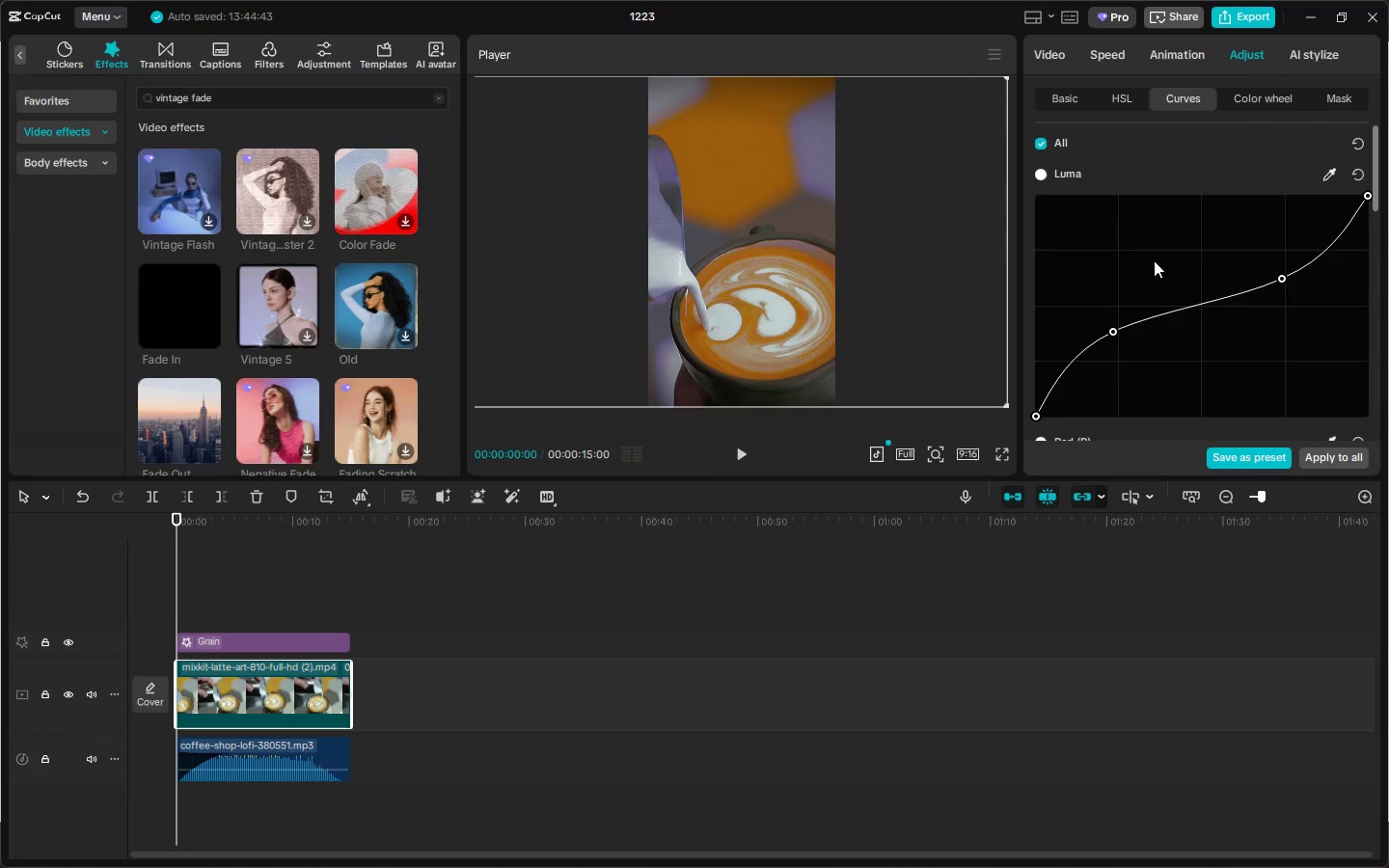 
key(Alt+AltLeft)
 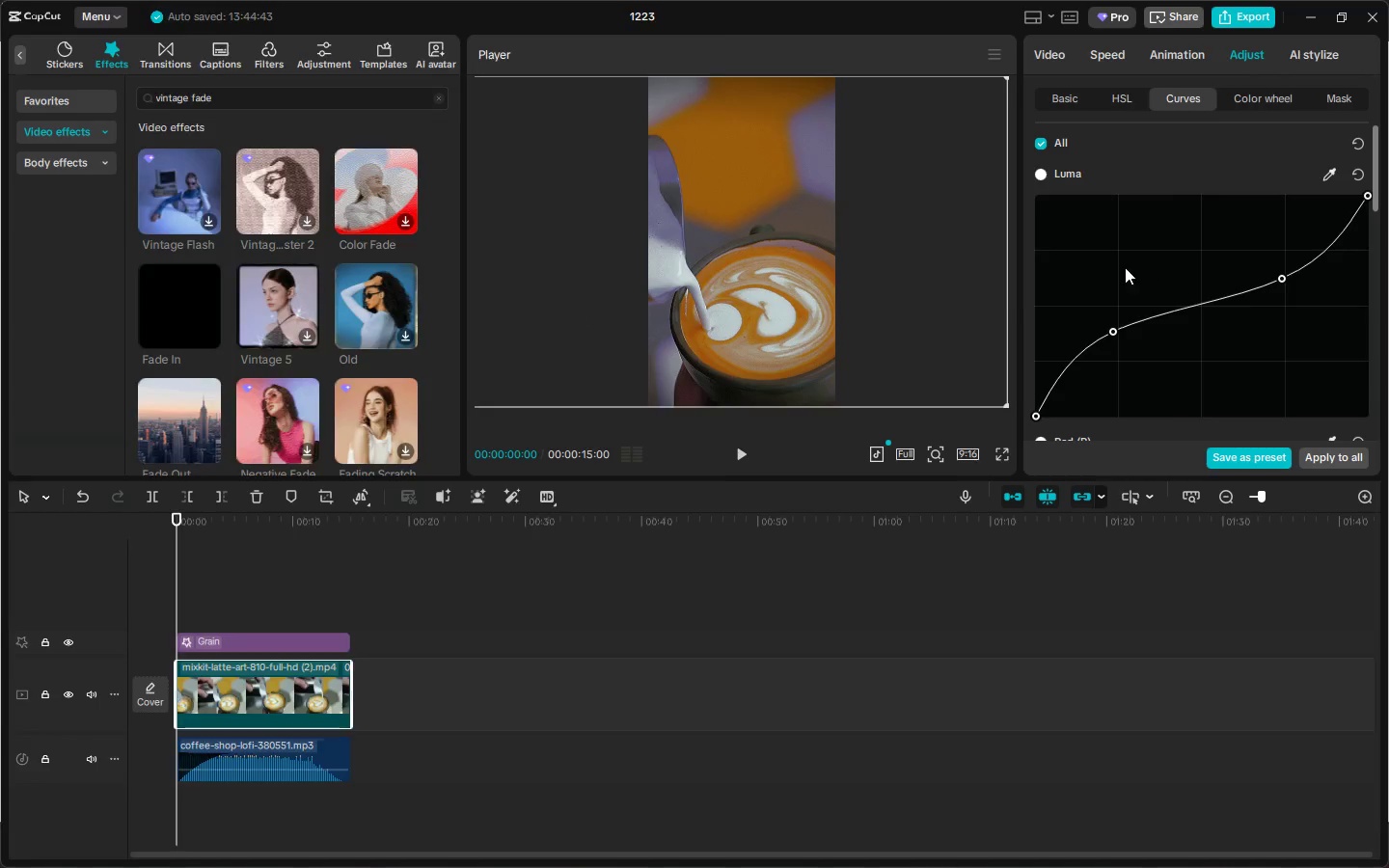 
key(Alt+Tab)
 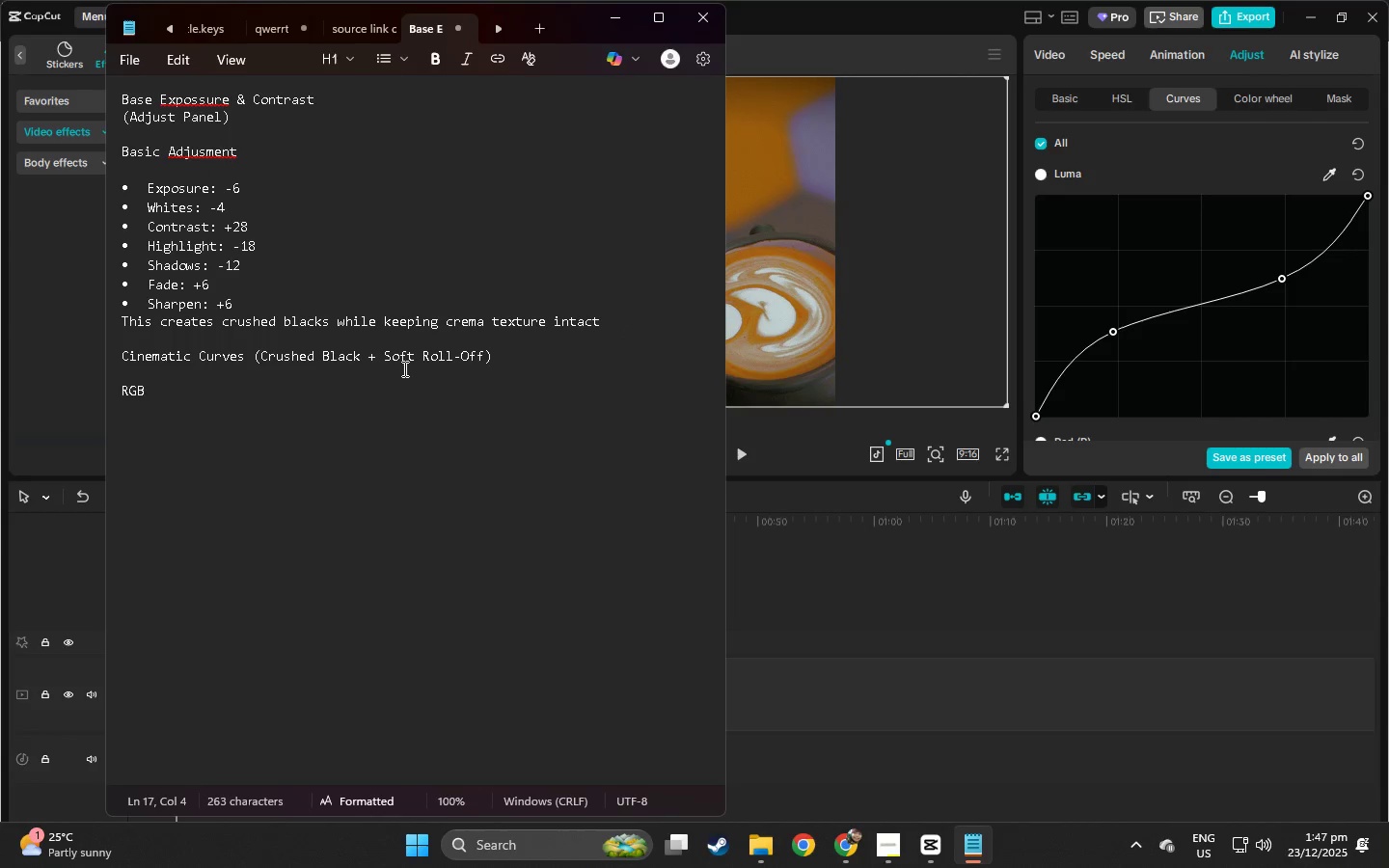 
scroll: coordinate [1156, 264], scroll_direction: up, amount: 4.0
 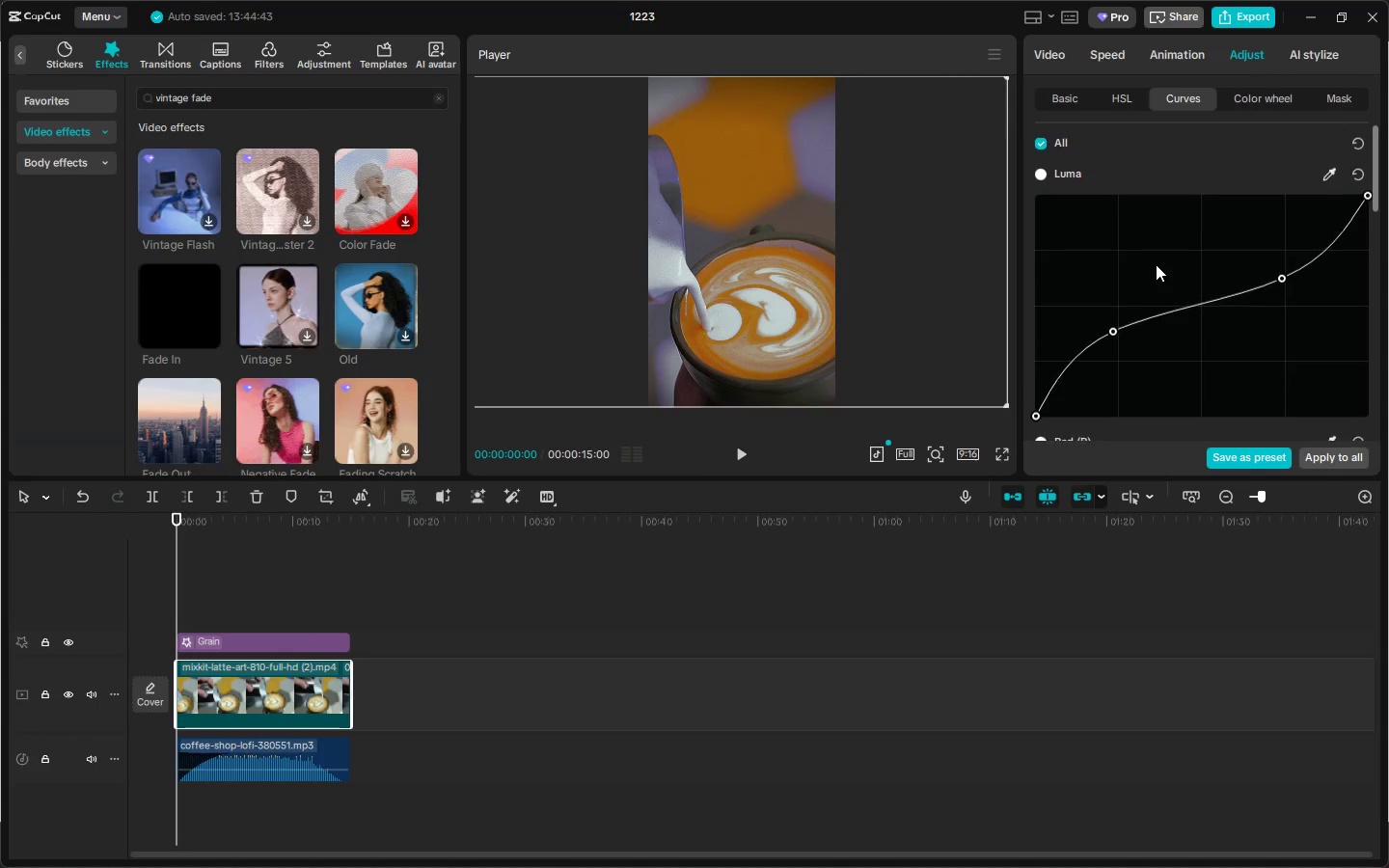 
type( Curve)
 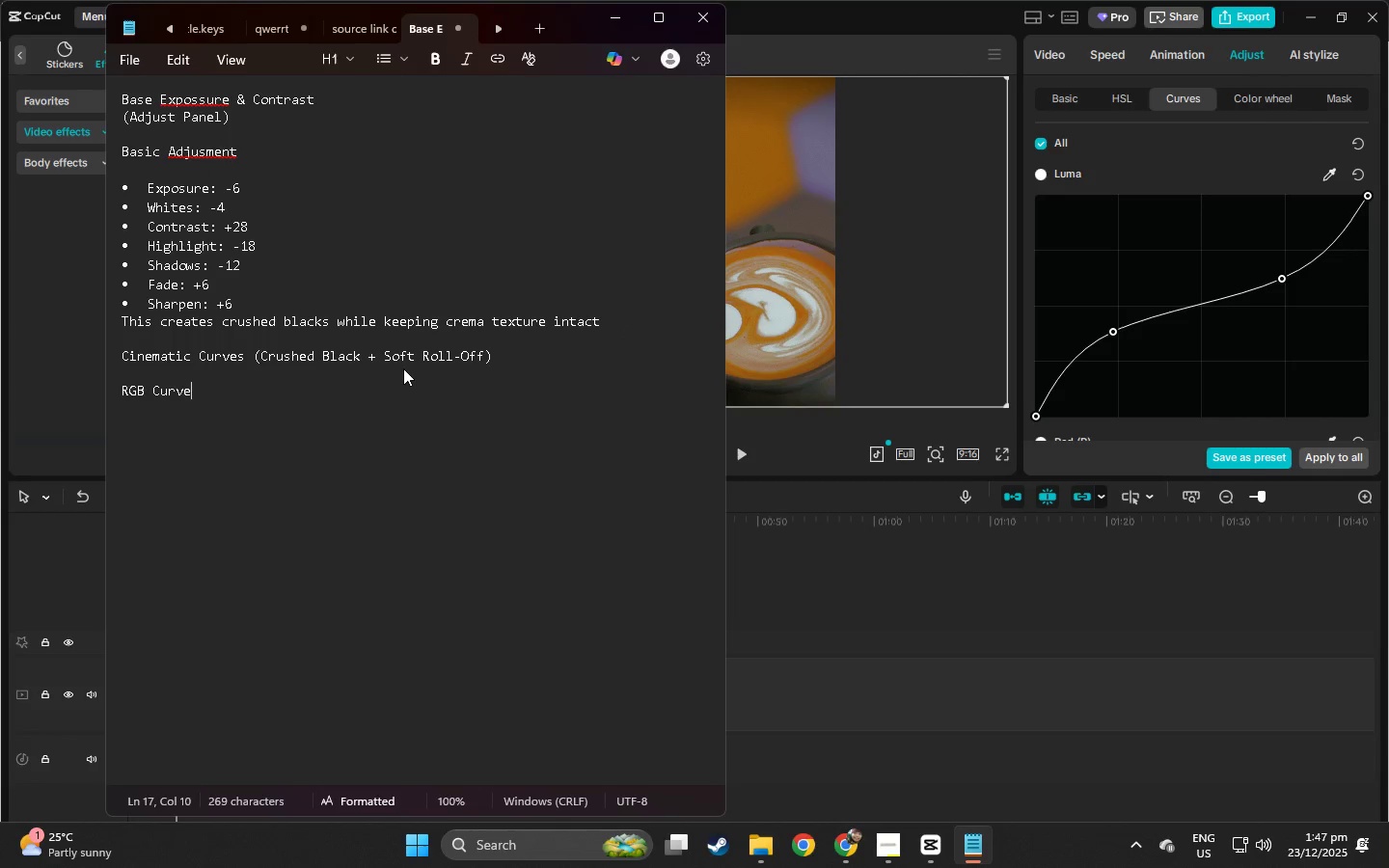 
key(Enter)
 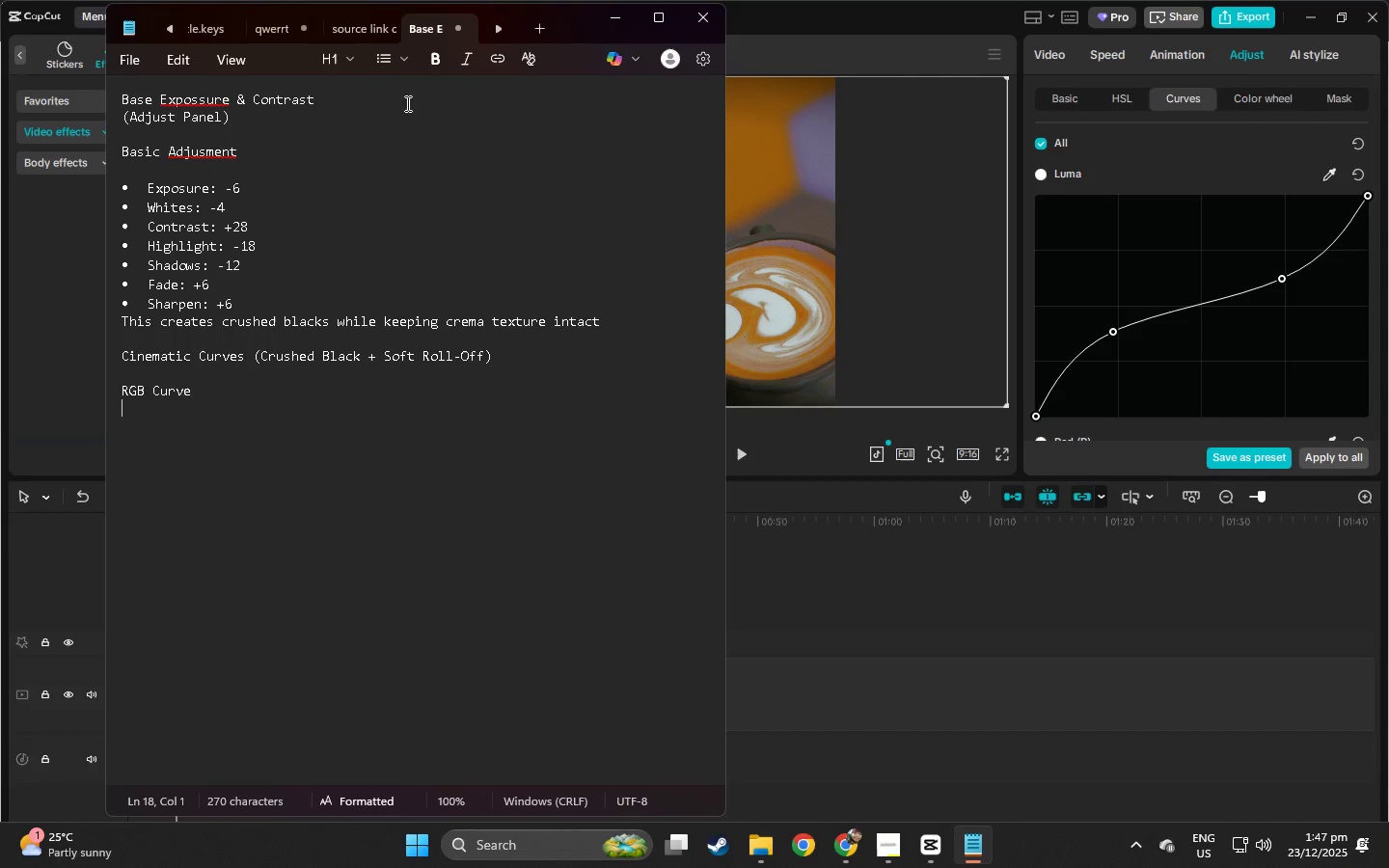 
left_click([381, 62])
 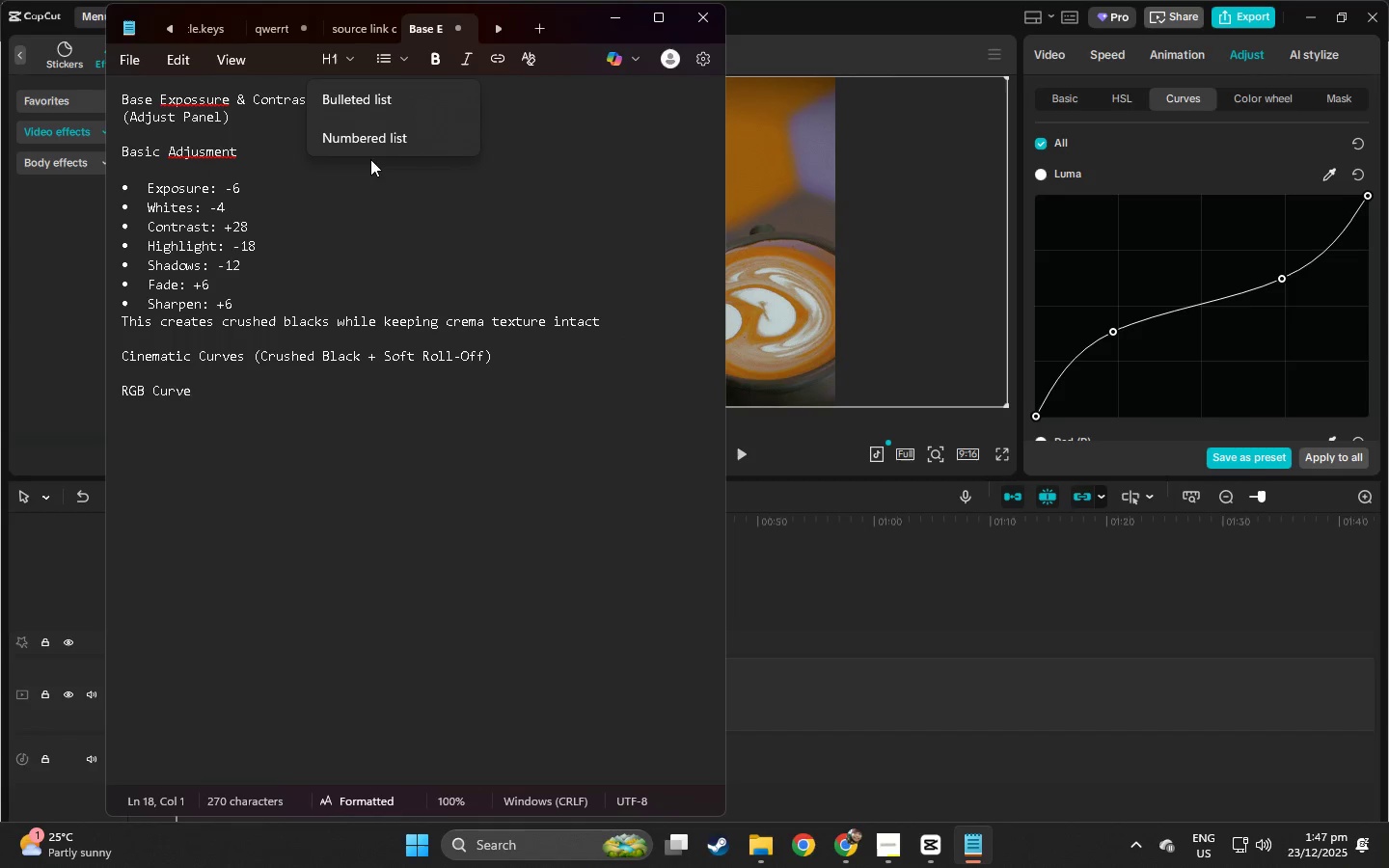 
left_click([377, 104])
 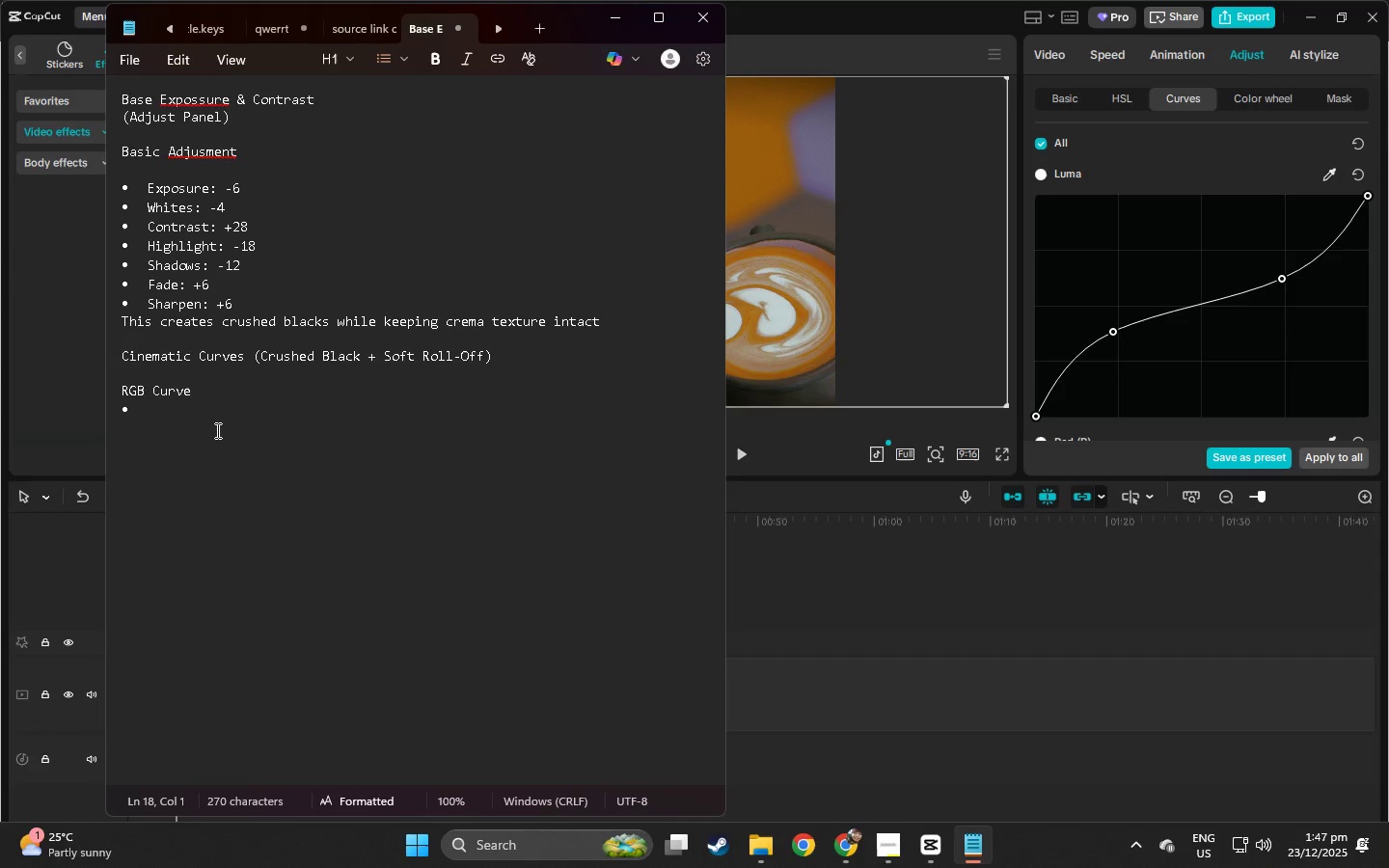 
type(Lift Black opp)
key(Backspace)
key(Backspace)
type(point slightly(tiny yo)
key(Backspace)
key(Backspace)
type(upward bump))
 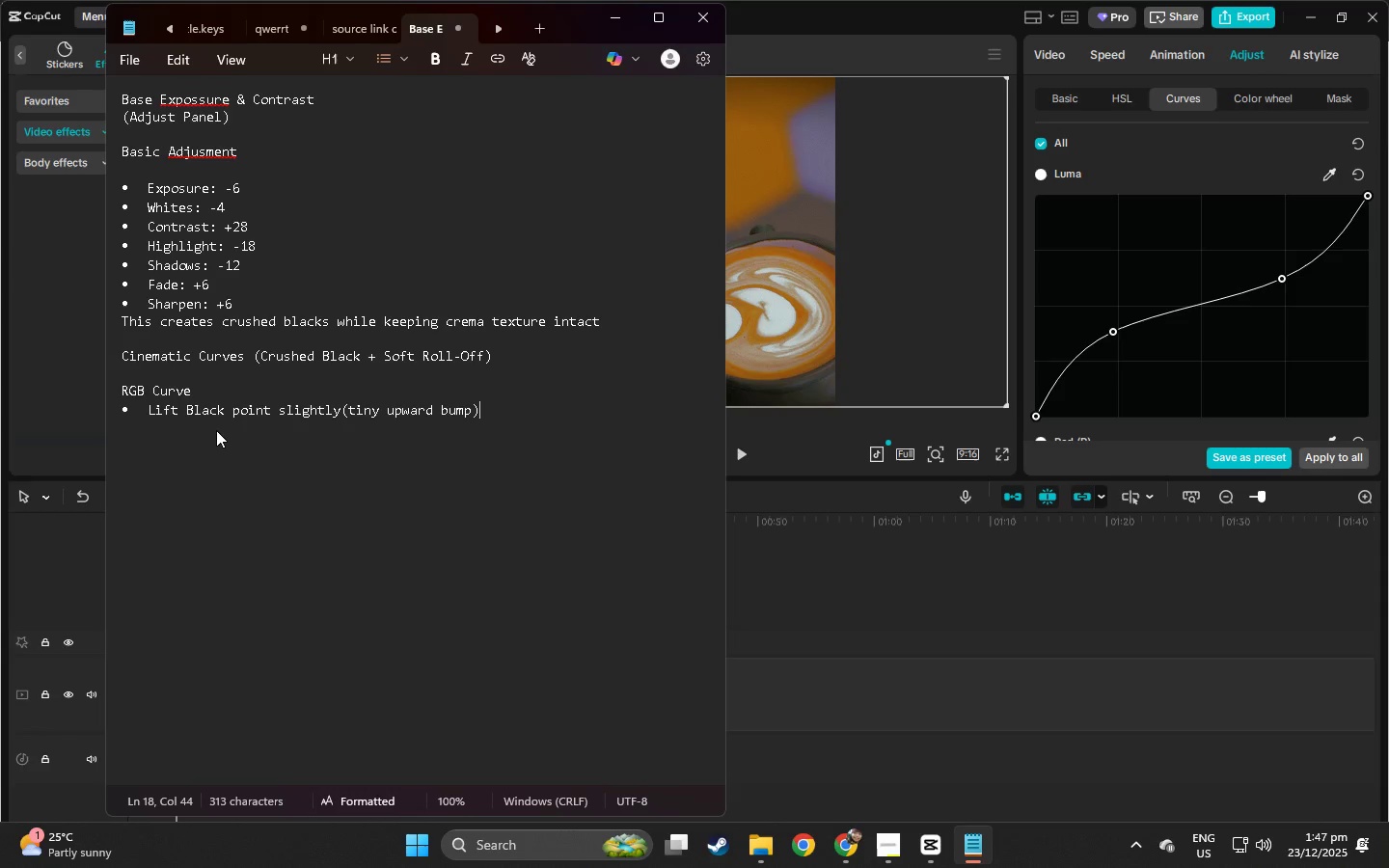 
key(Alt+Tab)
 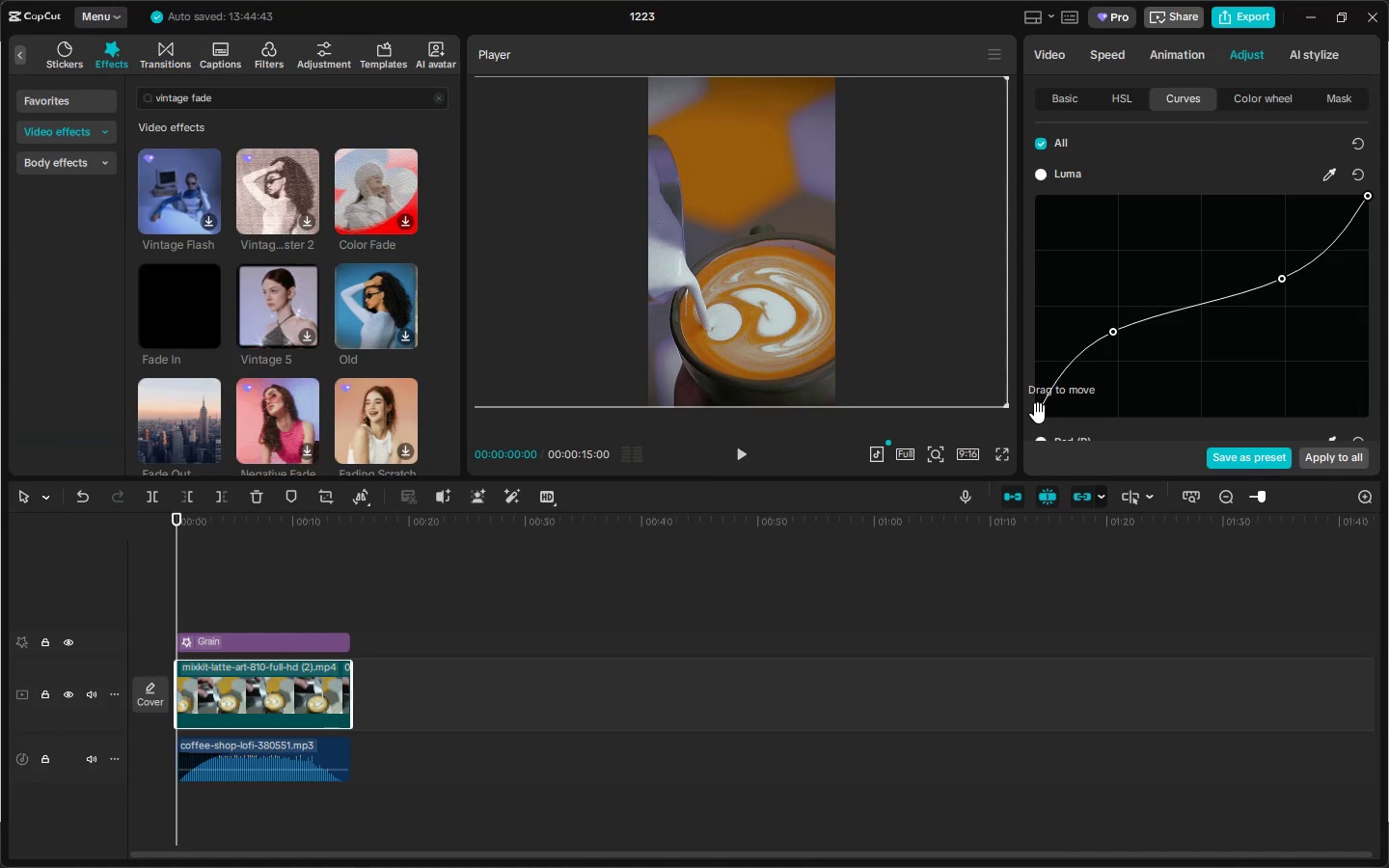 
left_click_drag(start_coordinate=[1038, 413], to_coordinate=[1038, 406])
 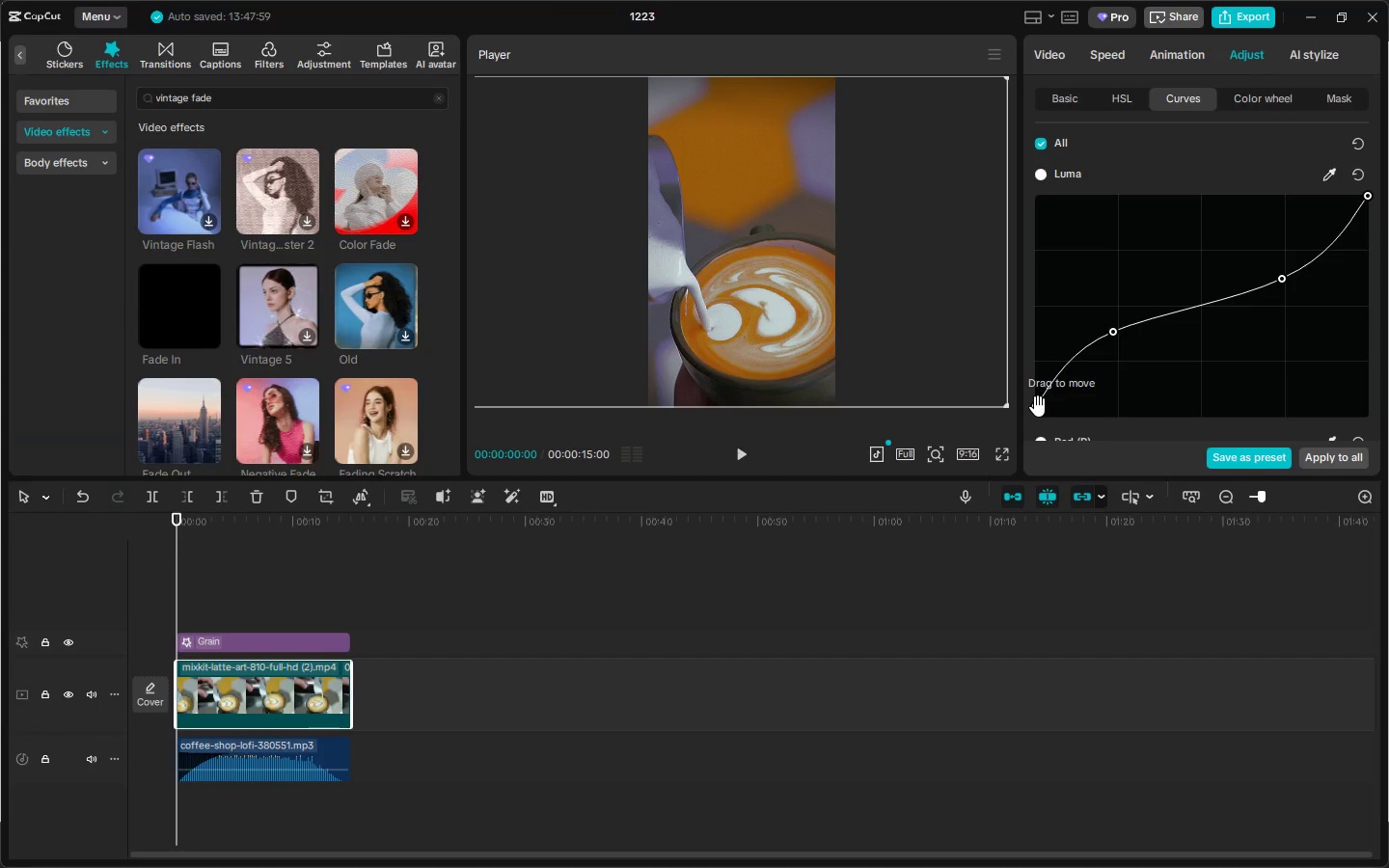 
key(Alt+AltLeft)
 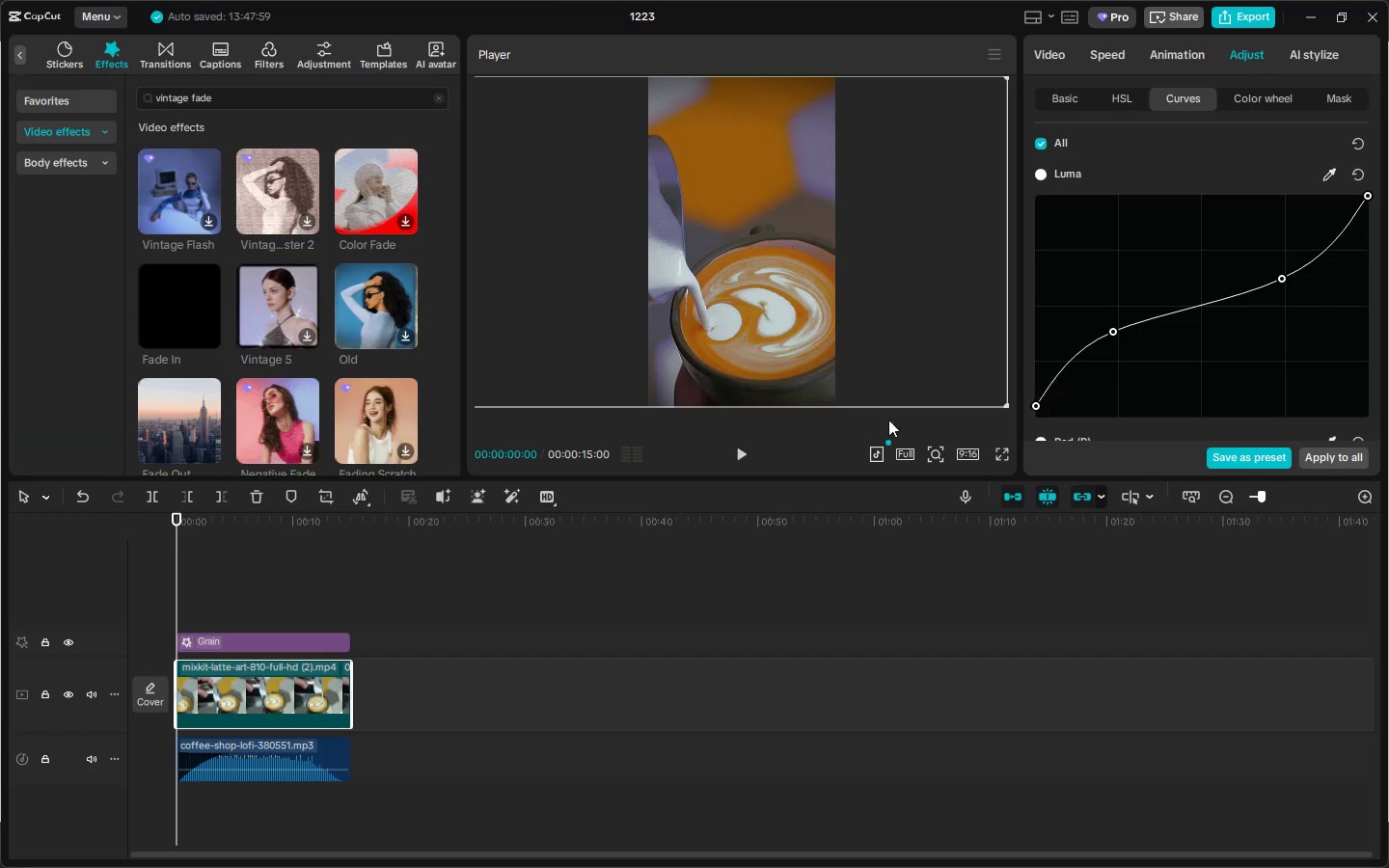 
key(Alt+Tab)
 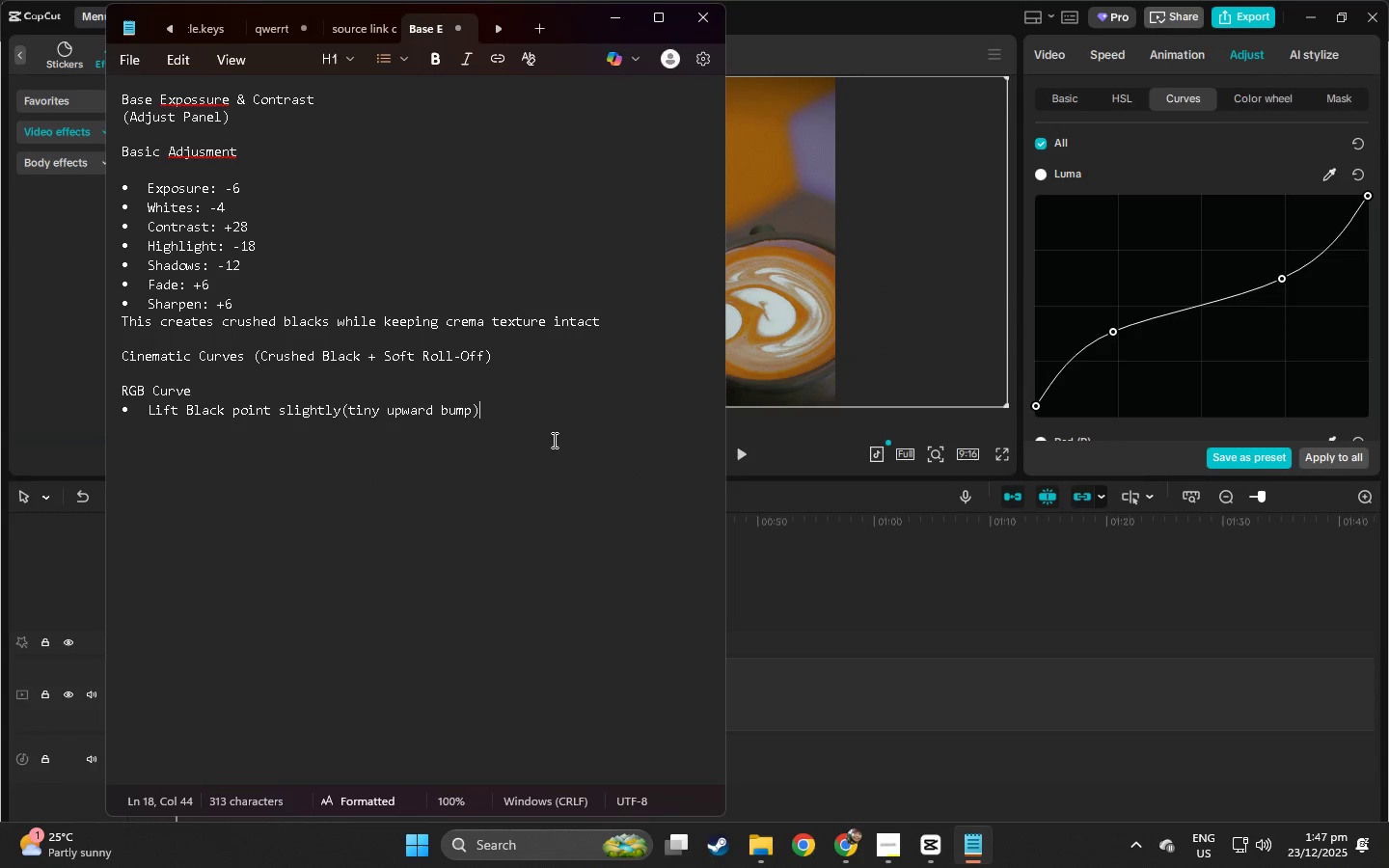 
left_click([553, 440])
 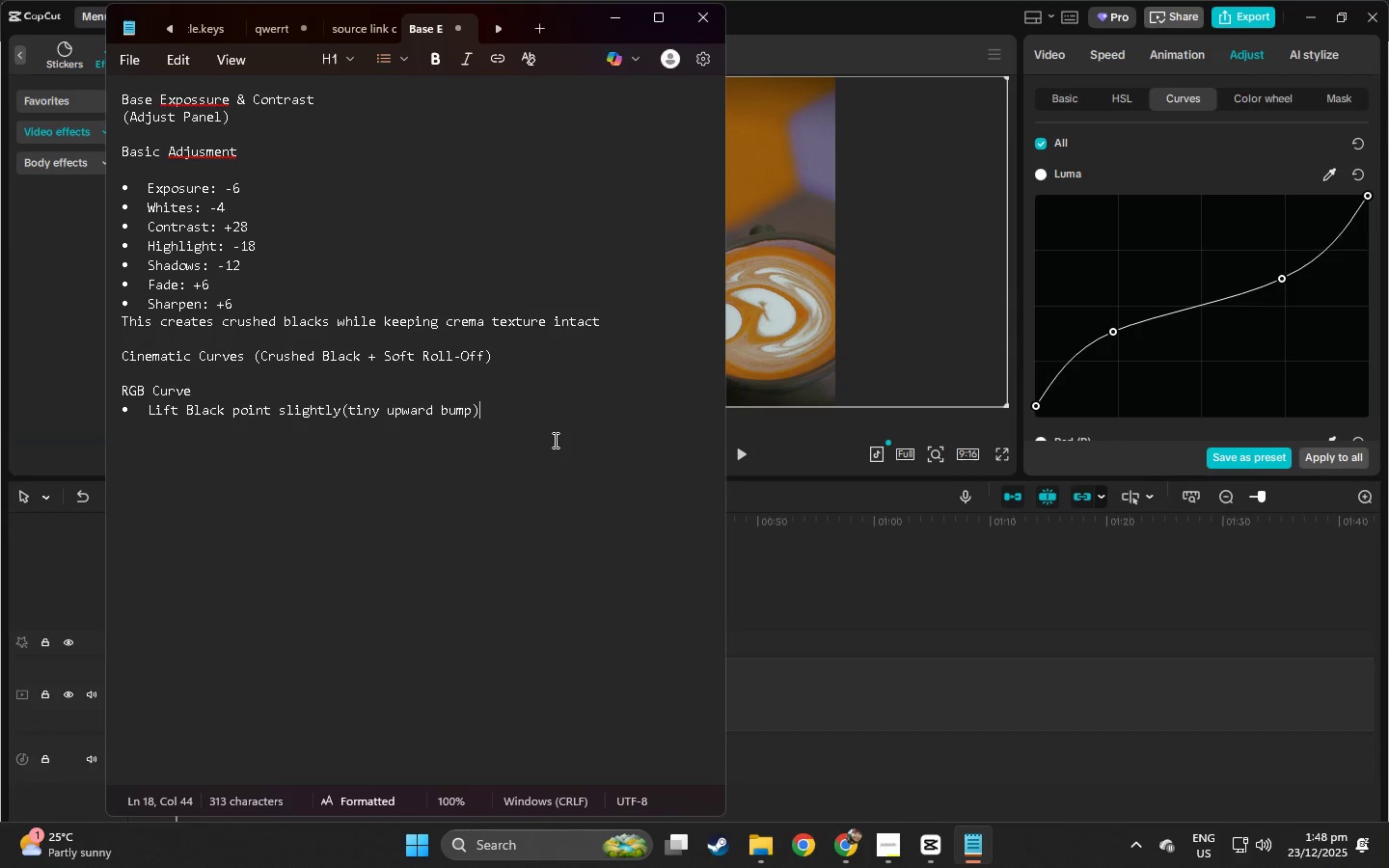 
key(Enter)
 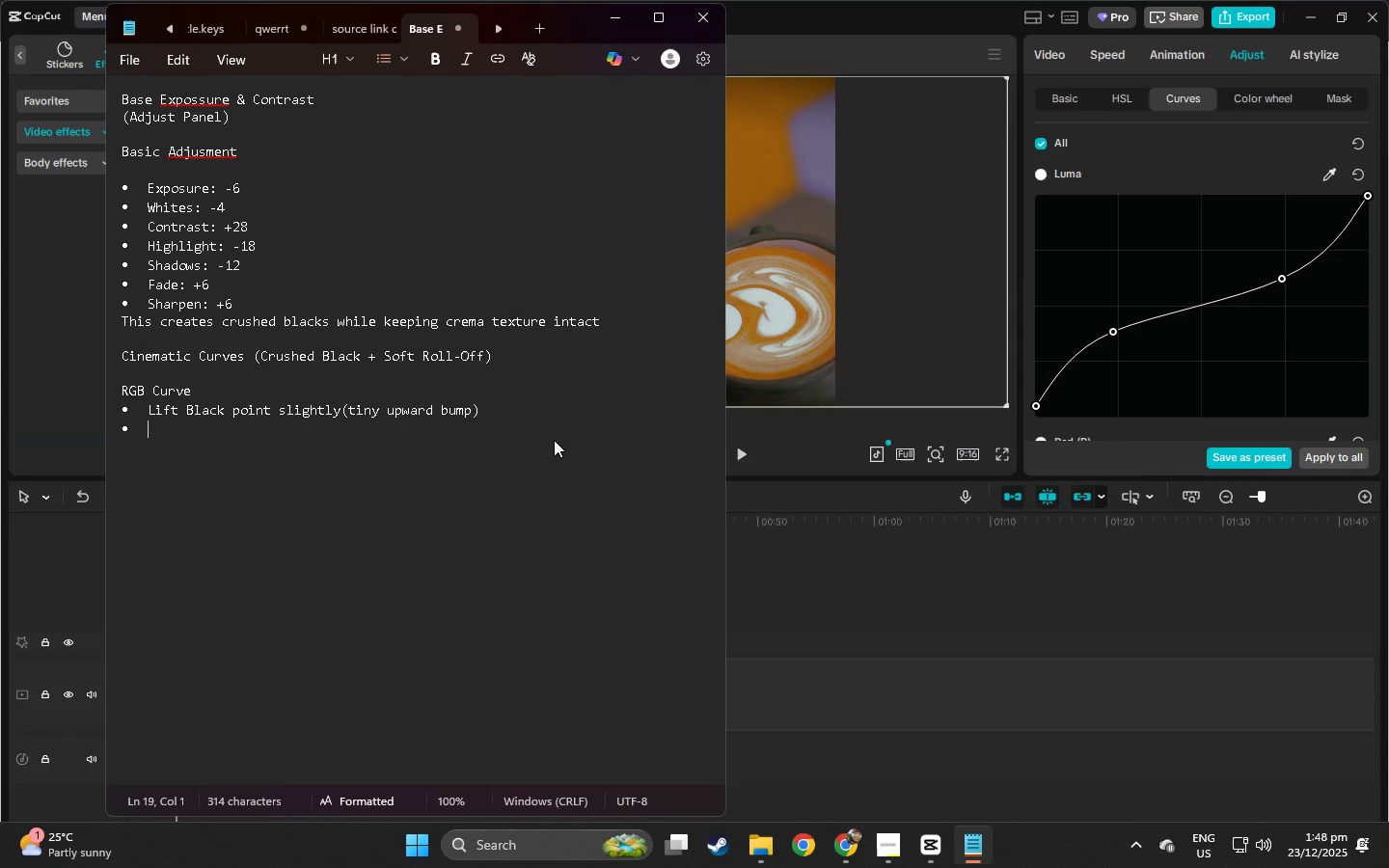 
type(Gentle S0v)
key(Backspace)
key(Backspace)
type(-v)
key(Backspace)
type(curve)
 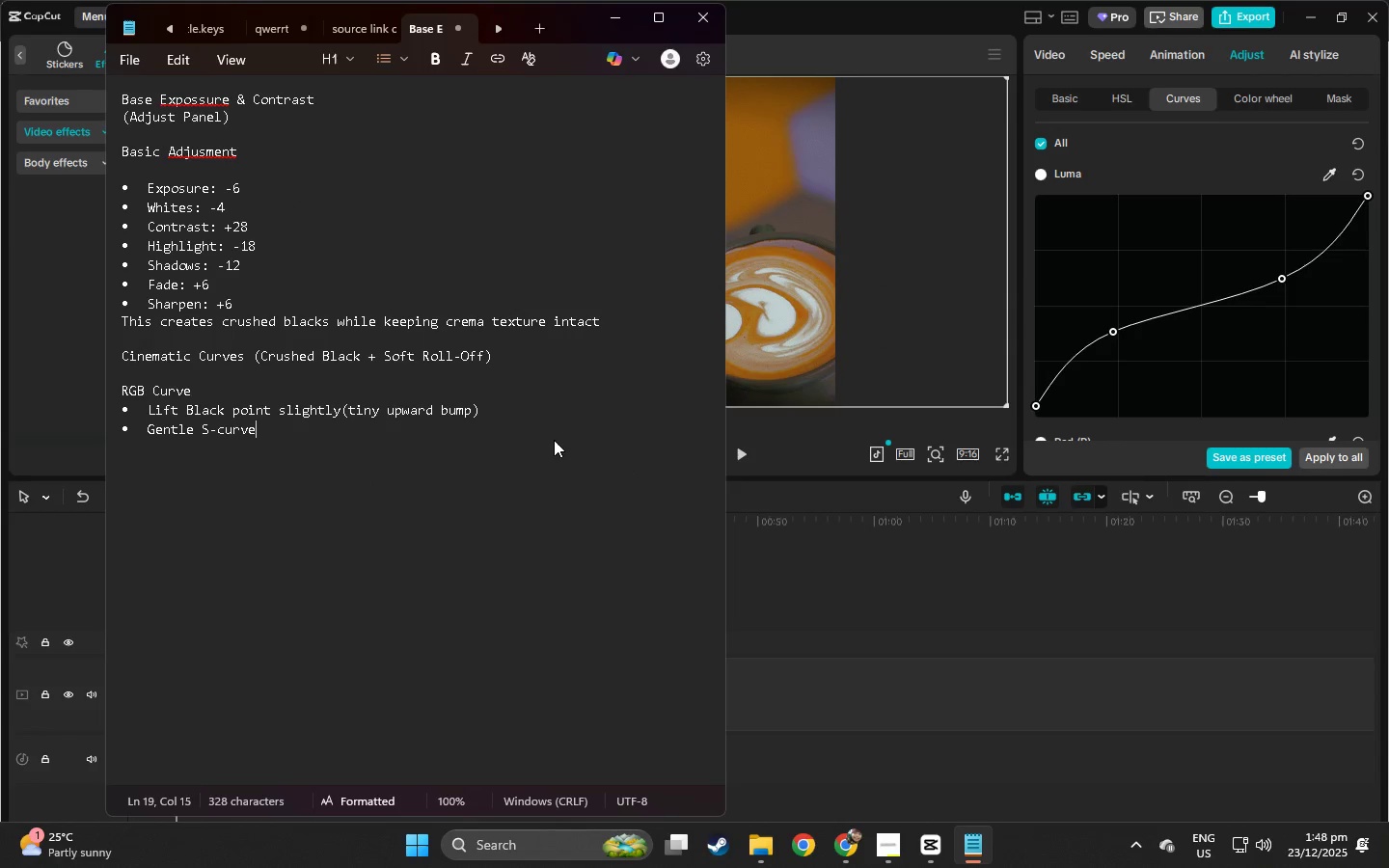 
scroll: coordinate [538, 466], scroll_direction: down, amount: 3.0
 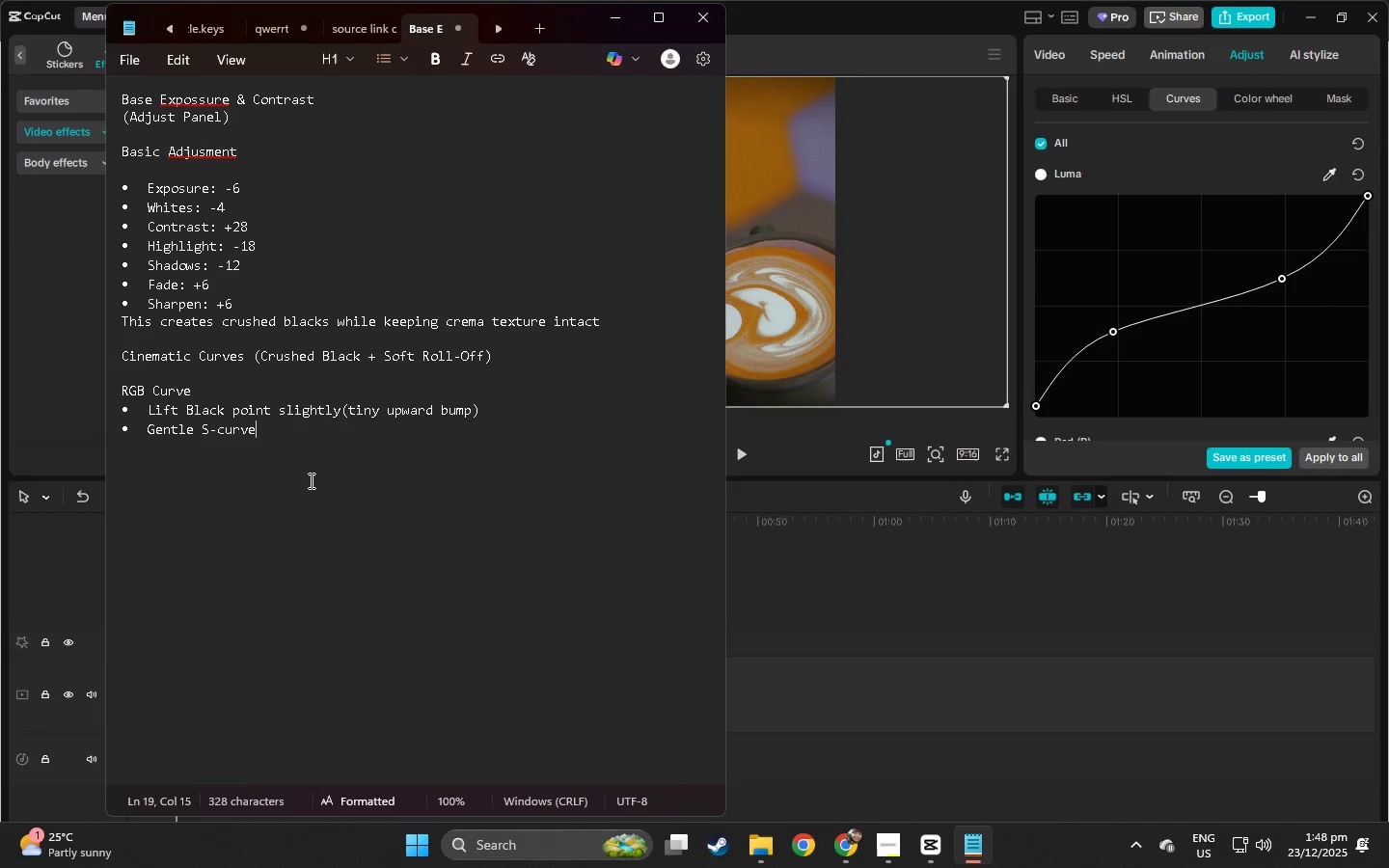 
wait(5.87)
 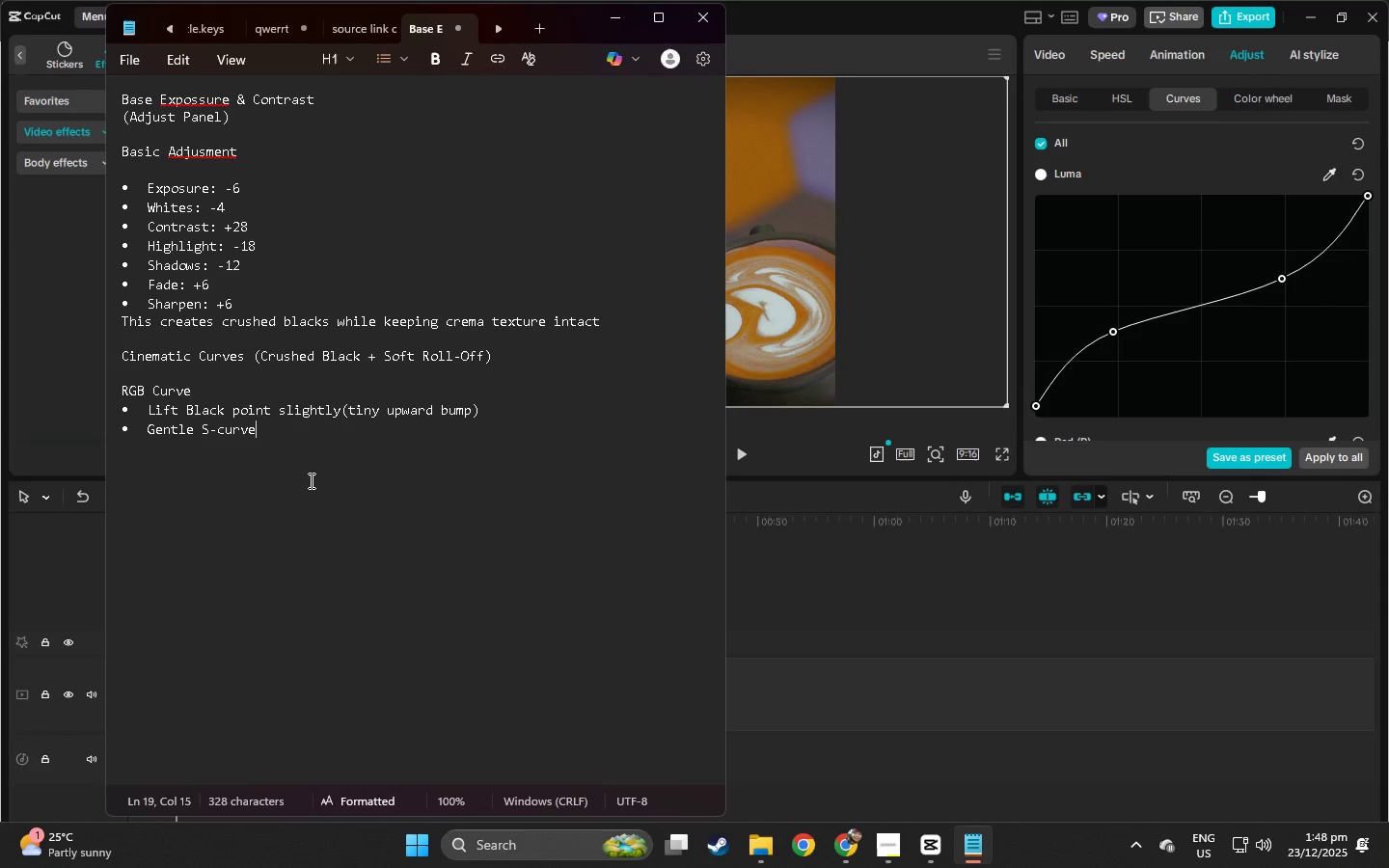 
key(Enter)
 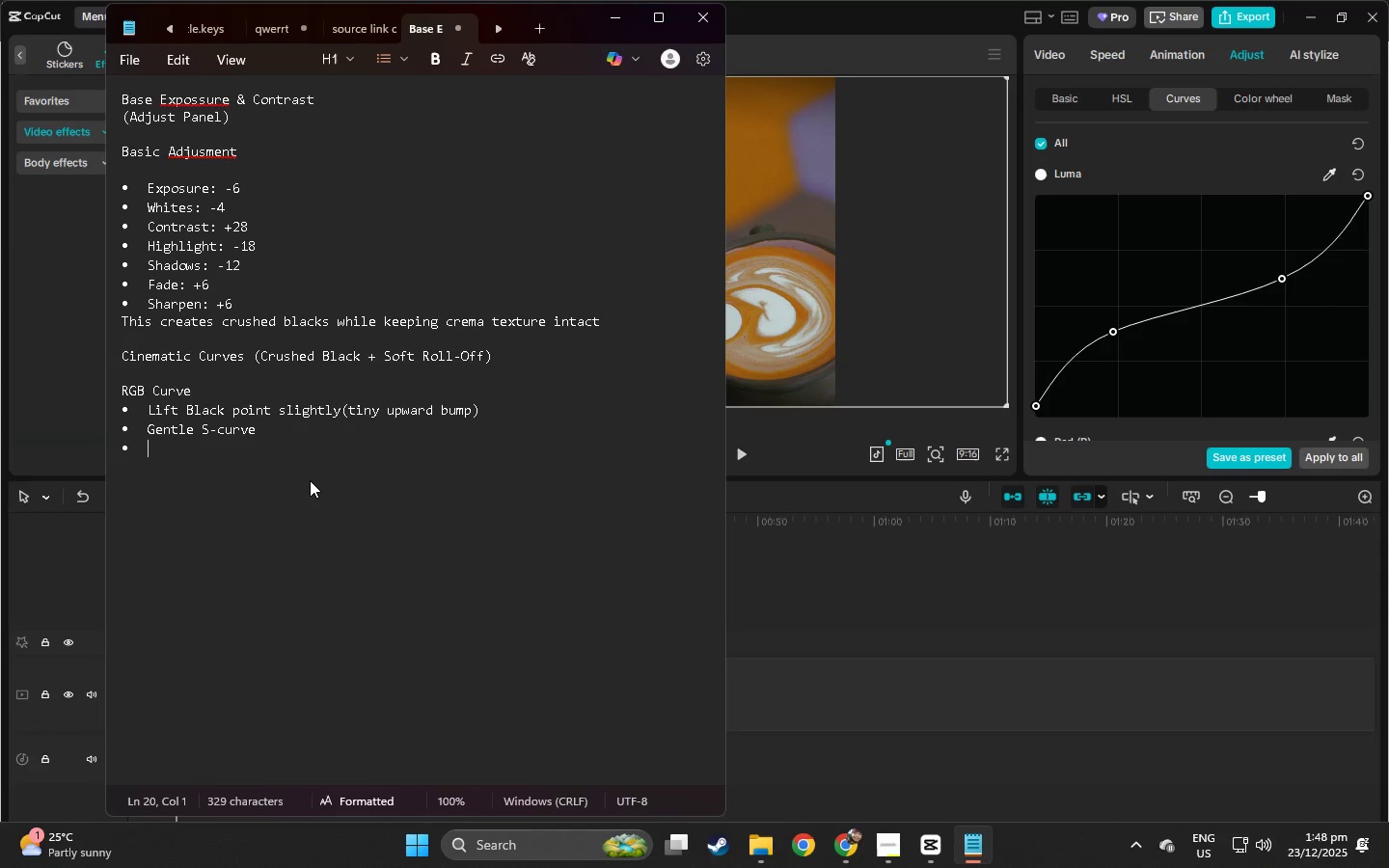 
key(Tab)
 